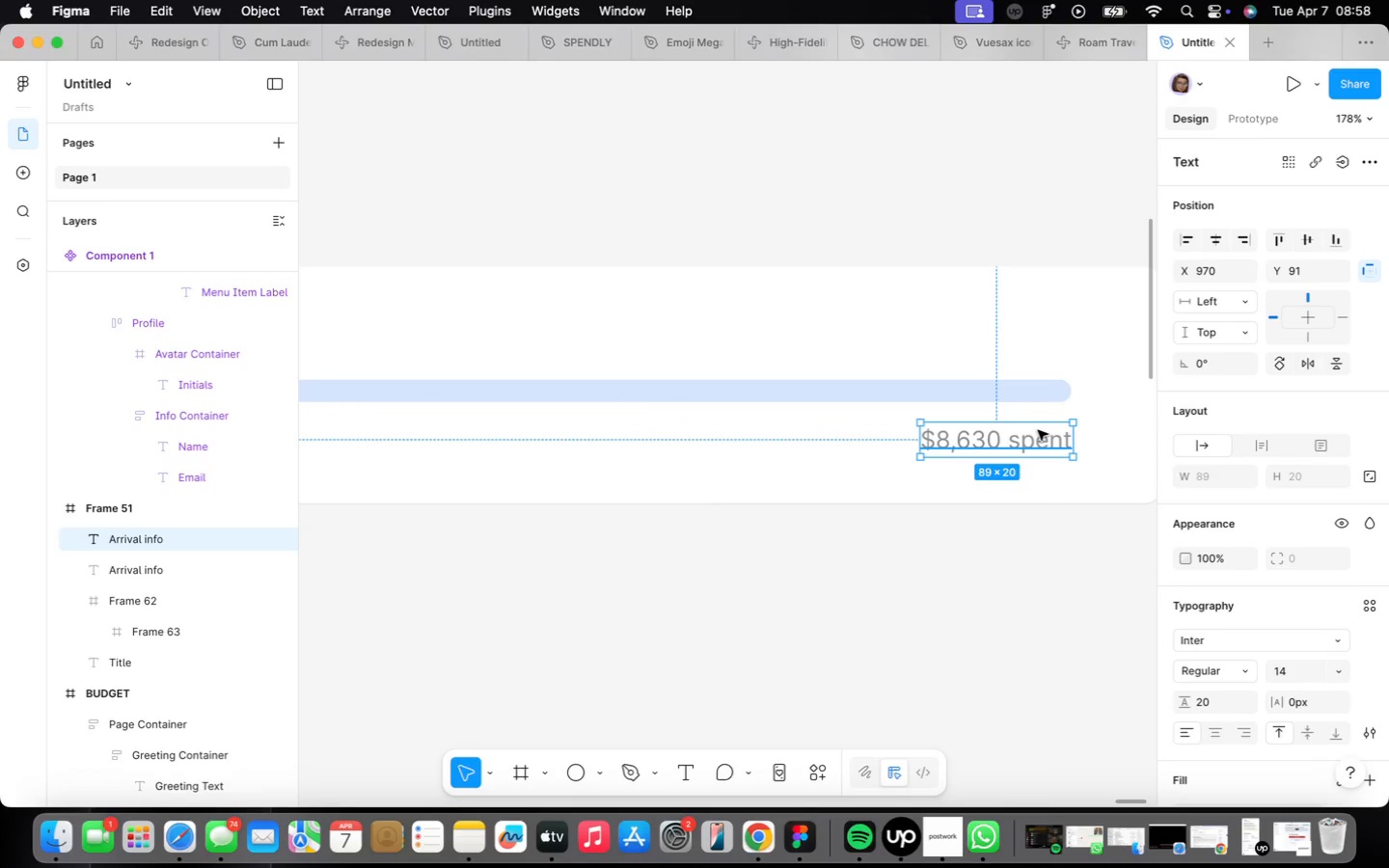 
hold_key(key=ArrowLeft, duration=1.38)
 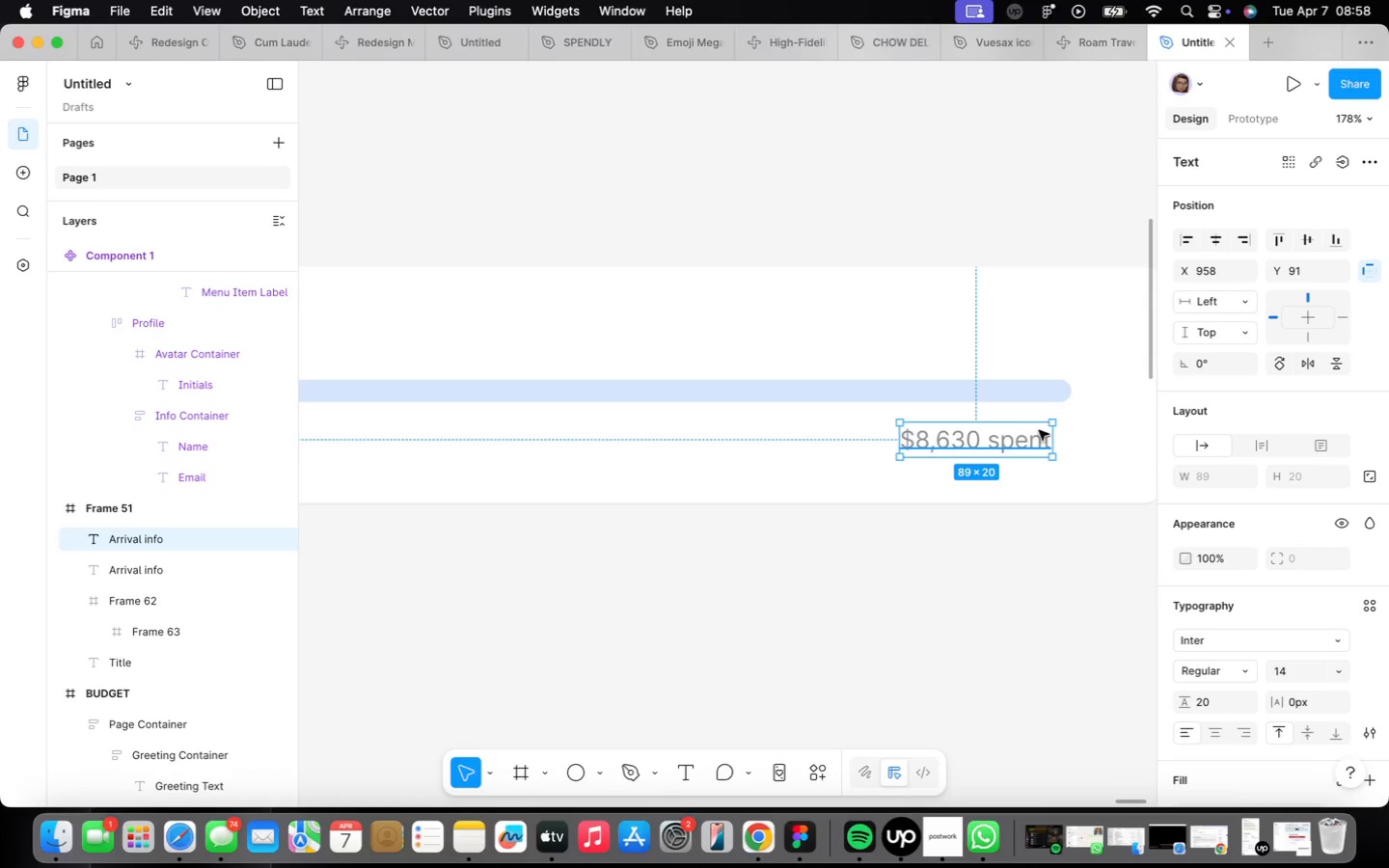 
key(ArrowLeft)
 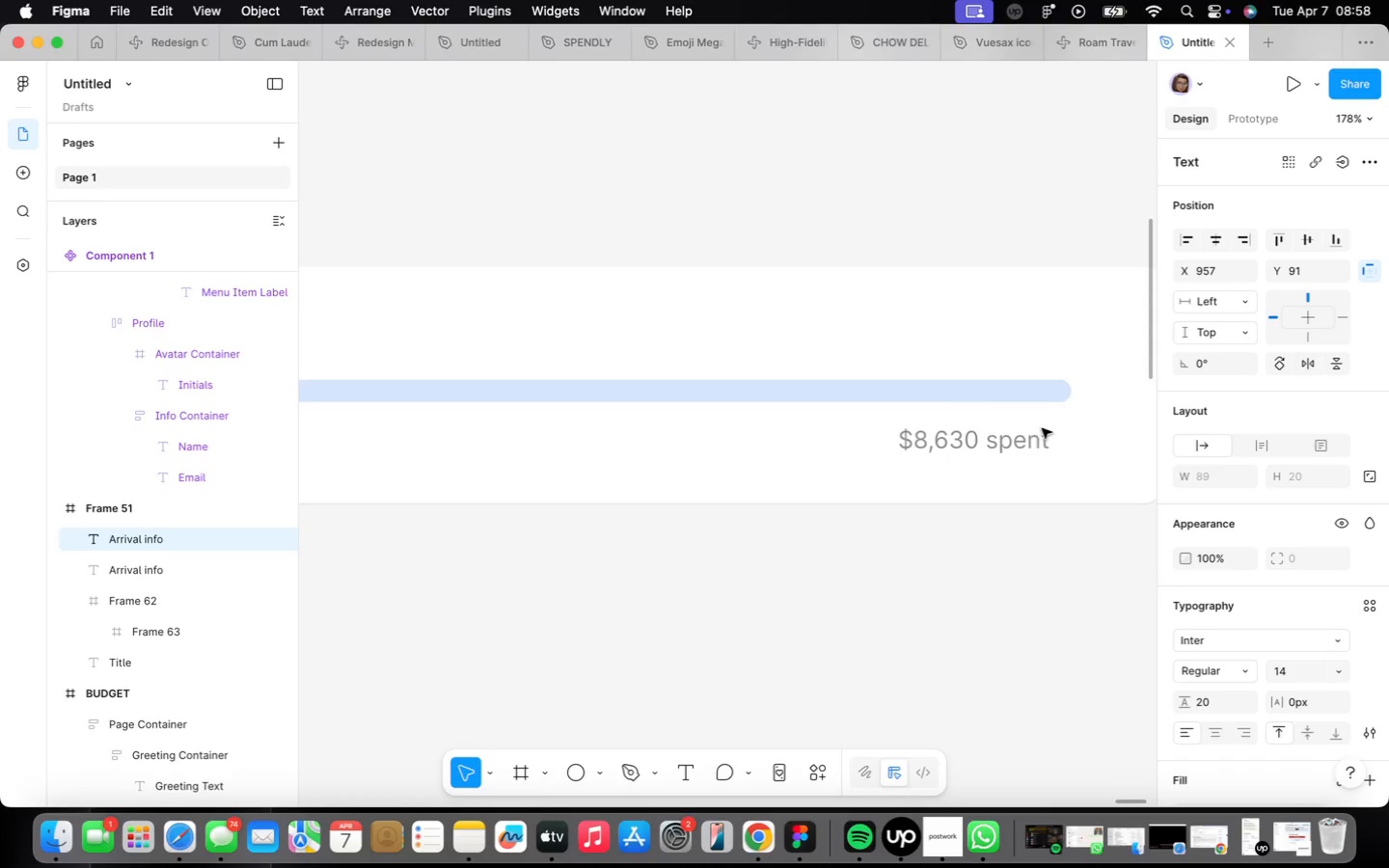 
key(ArrowLeft)
 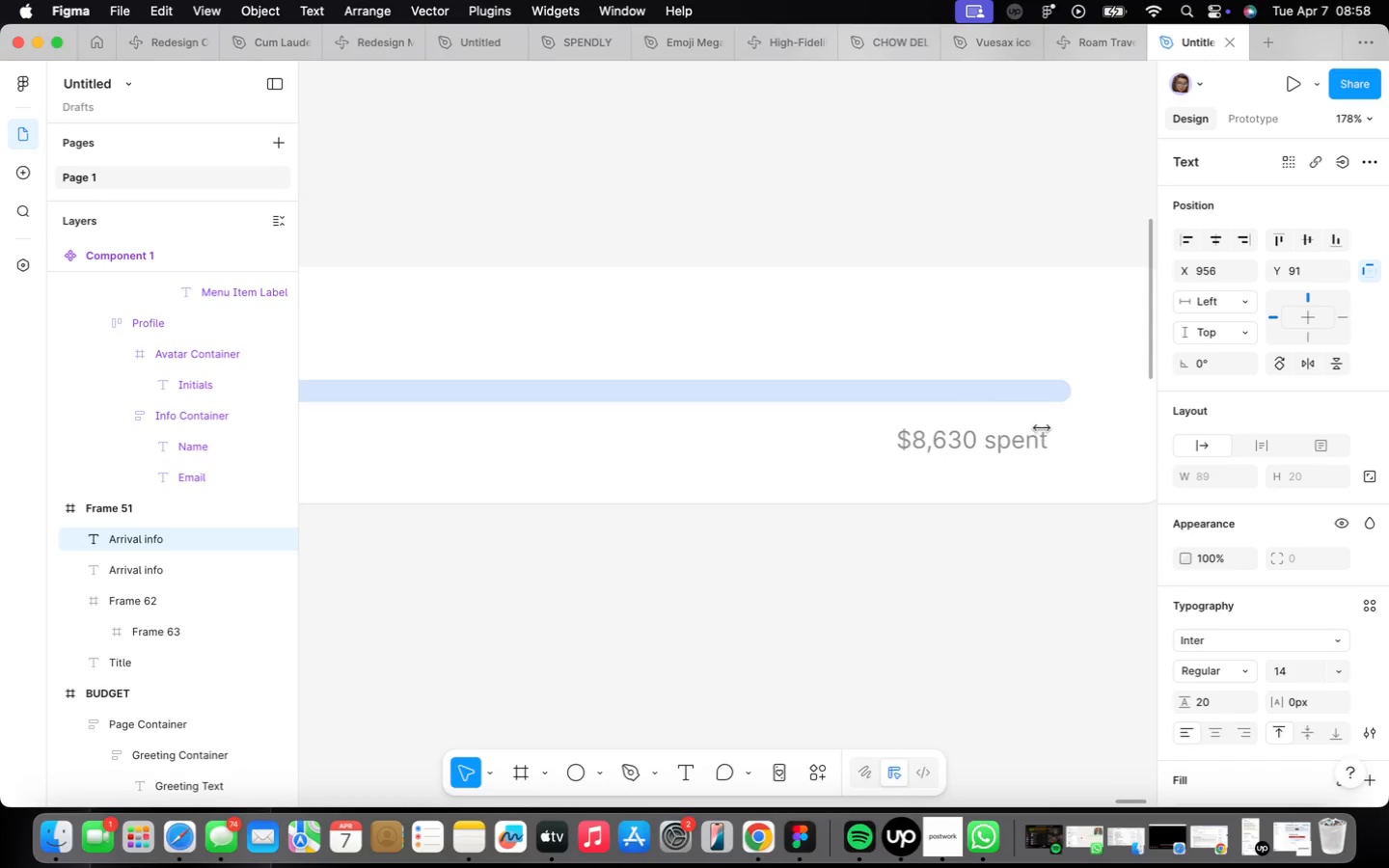 
key(ArrowLeft)
 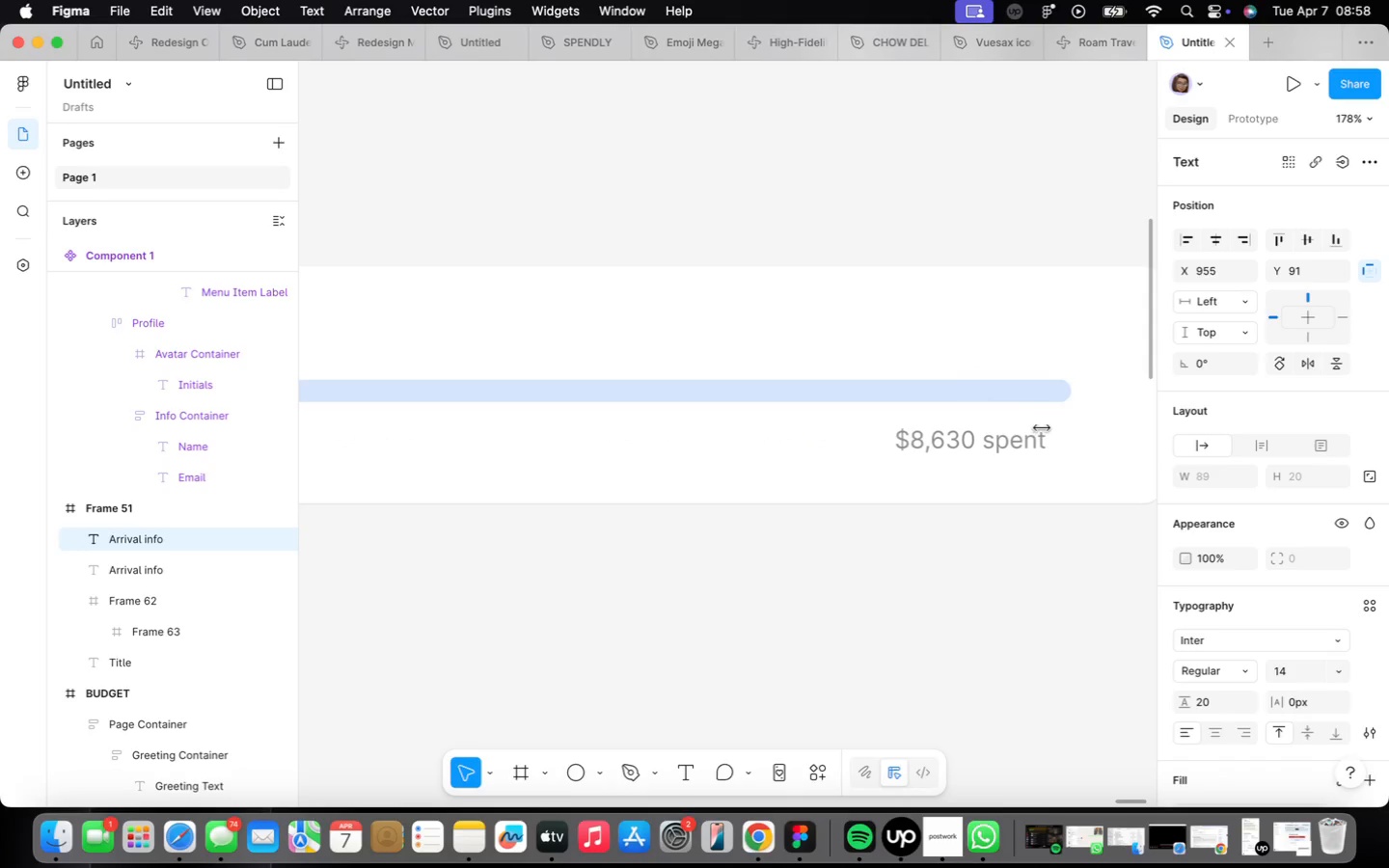 
key(ArrowLeft)
 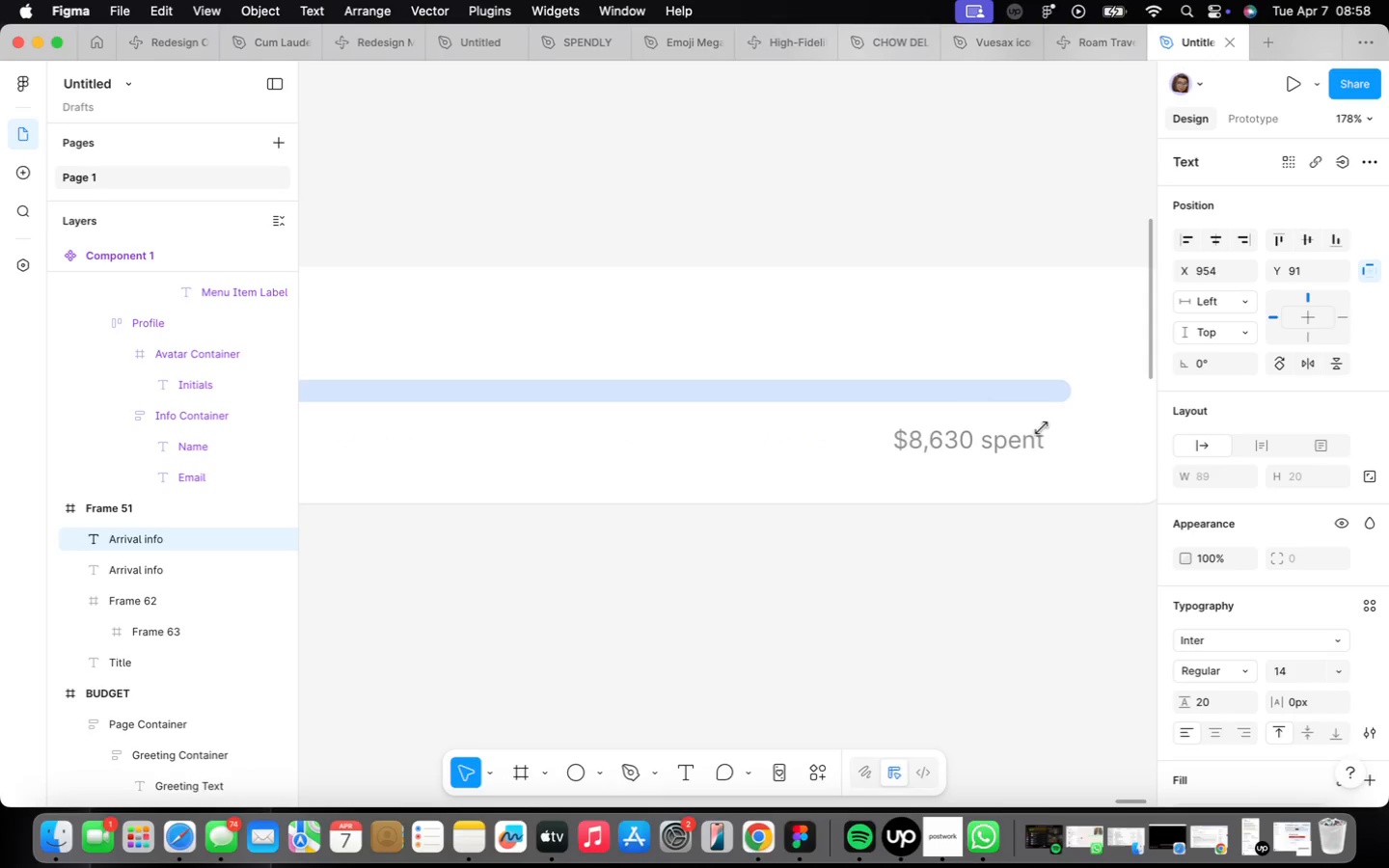 
key(ArrowLeft)
 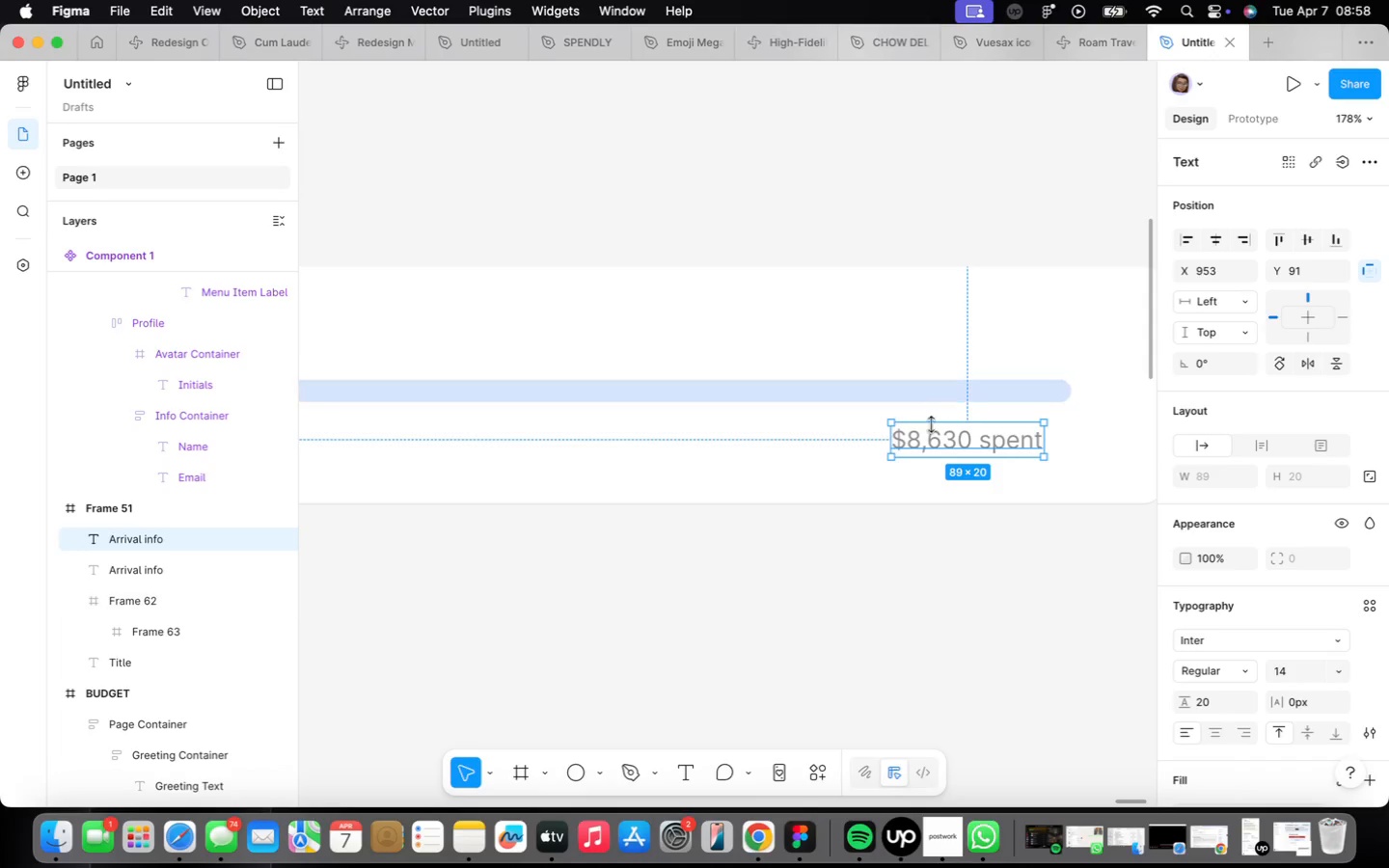 
double_click([938, 448])
 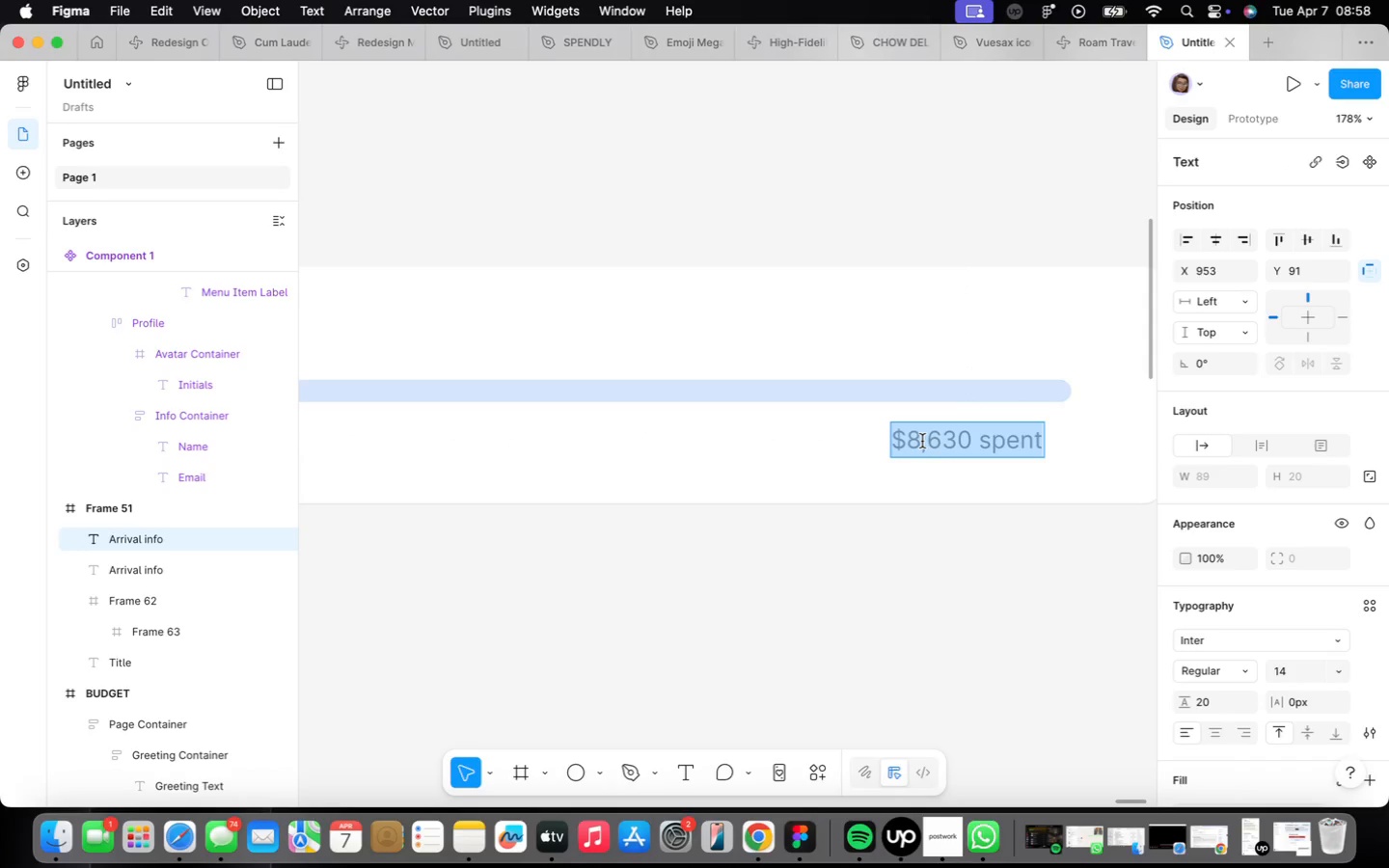 
left_click([919, 441])
 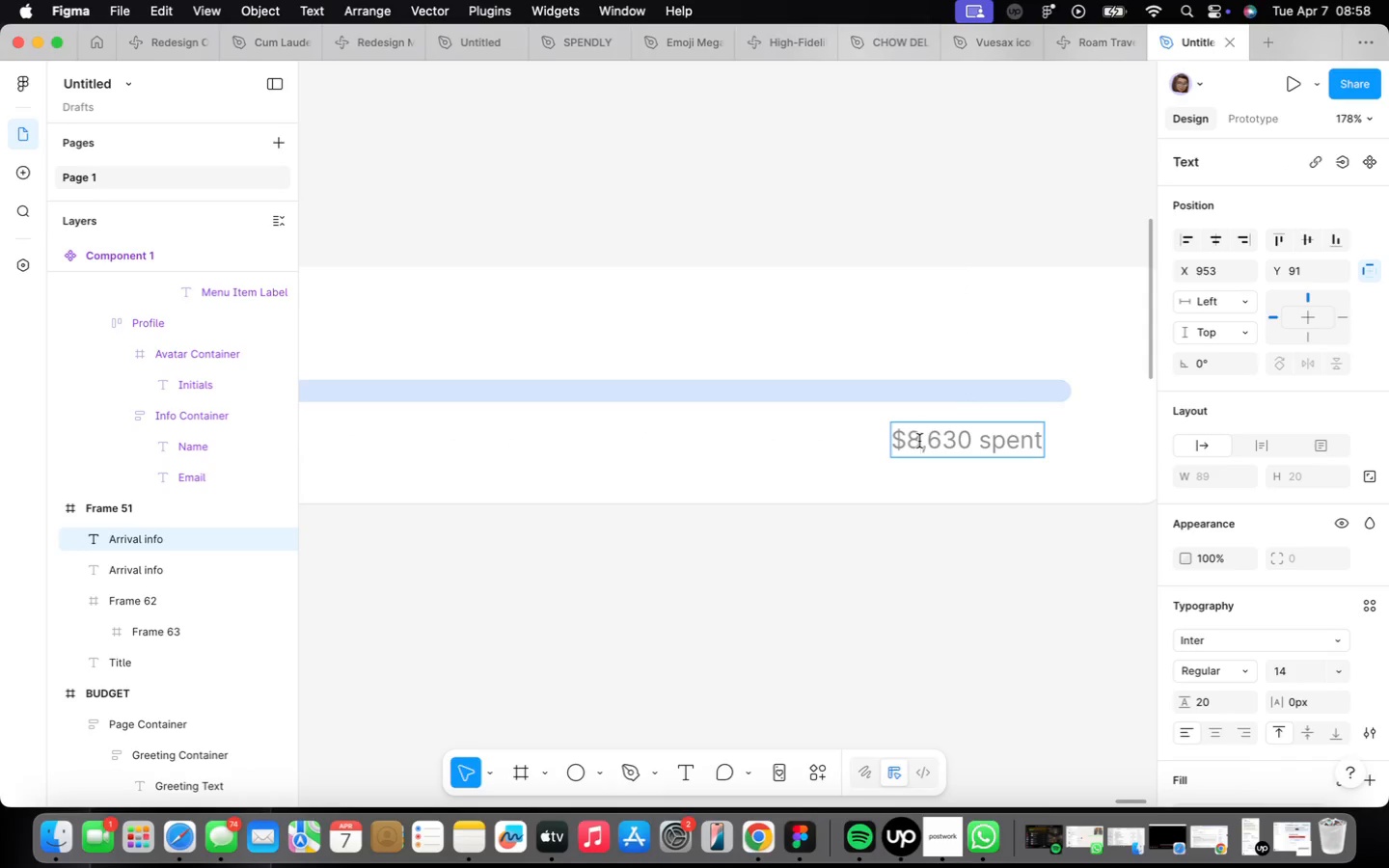 
key(Backspace)
type(12)
 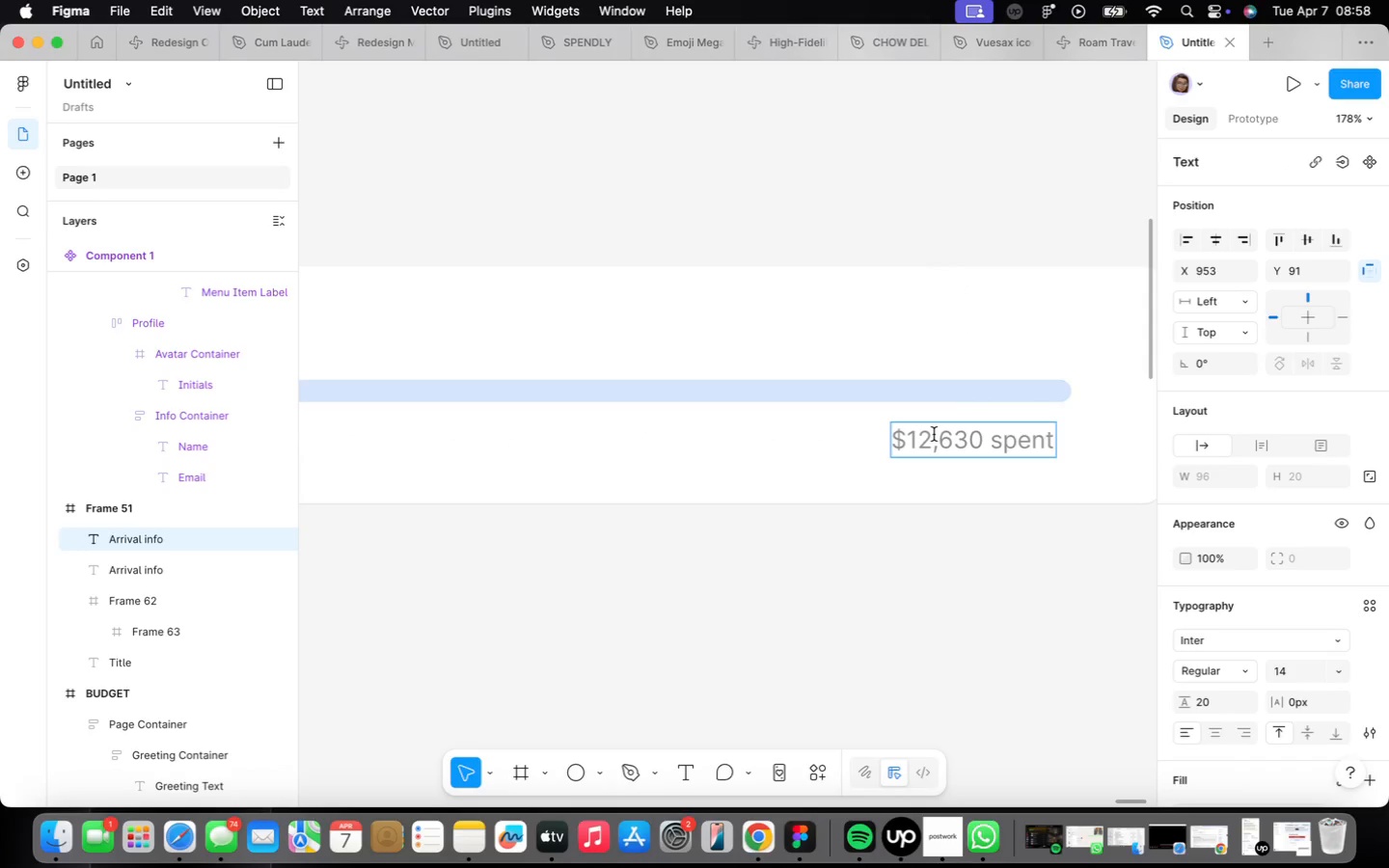 
left_click([968, 436])
 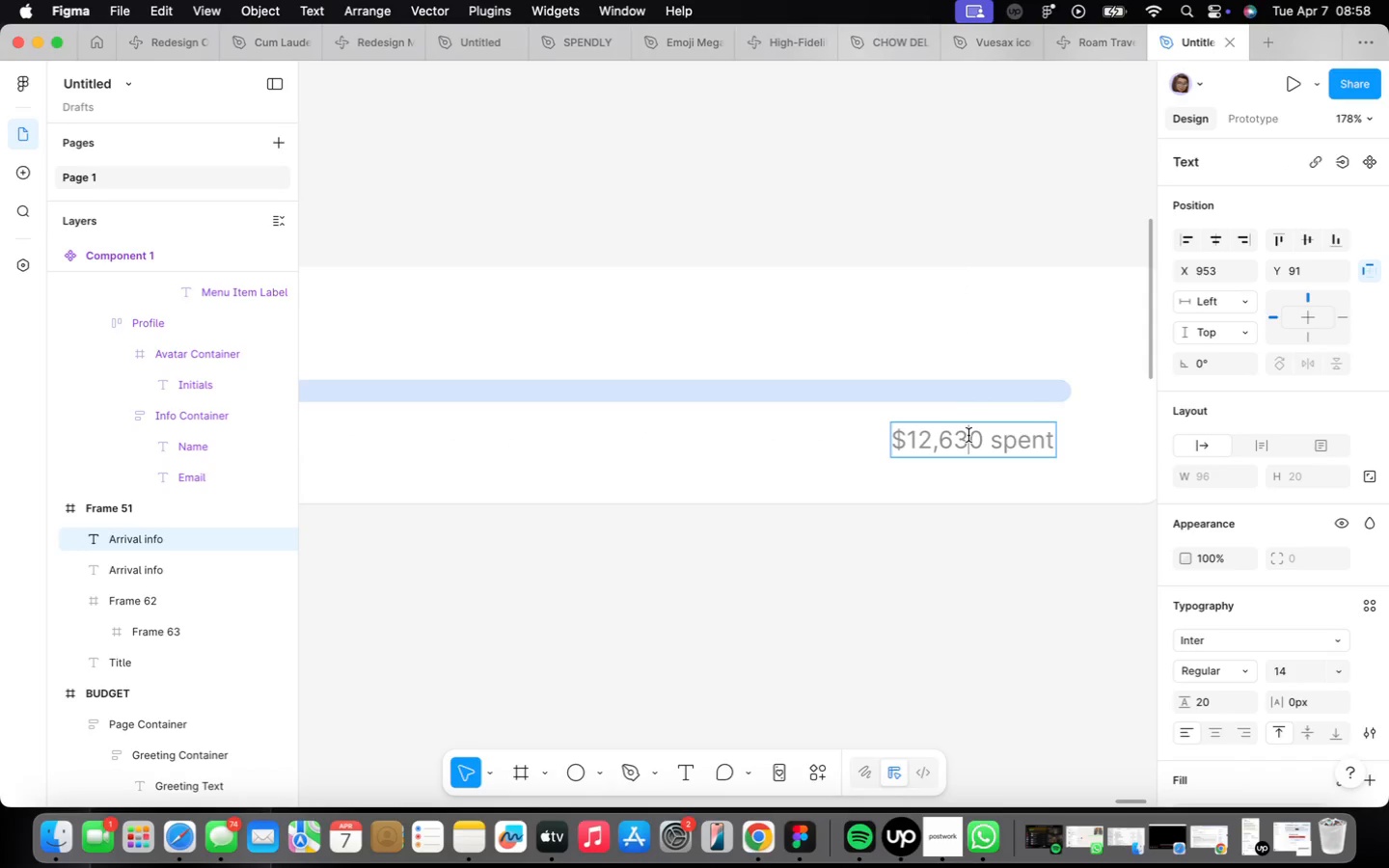 
key(Backspace)
key(Backspace)
type(00)
 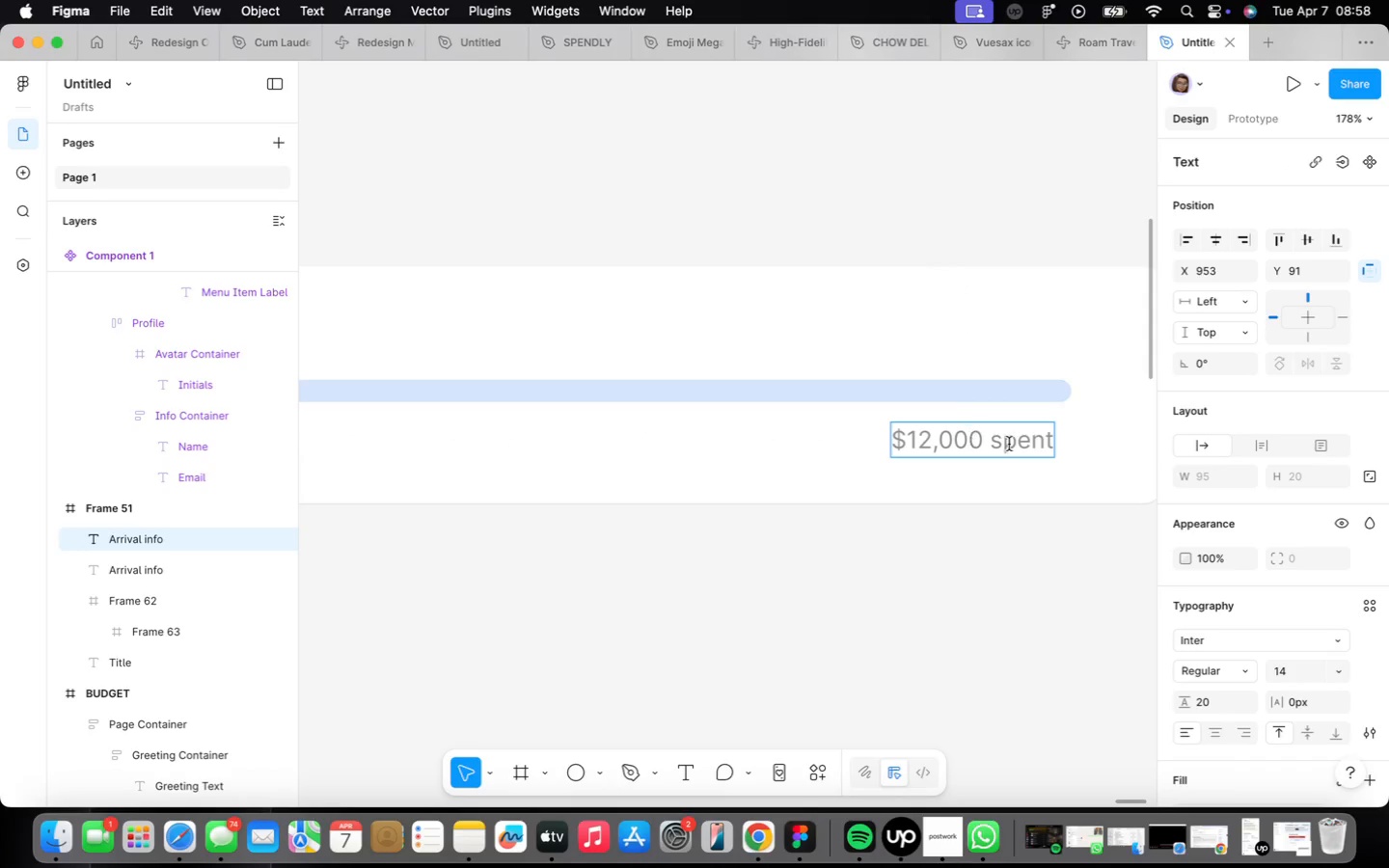 
double_click([1023, 453])
 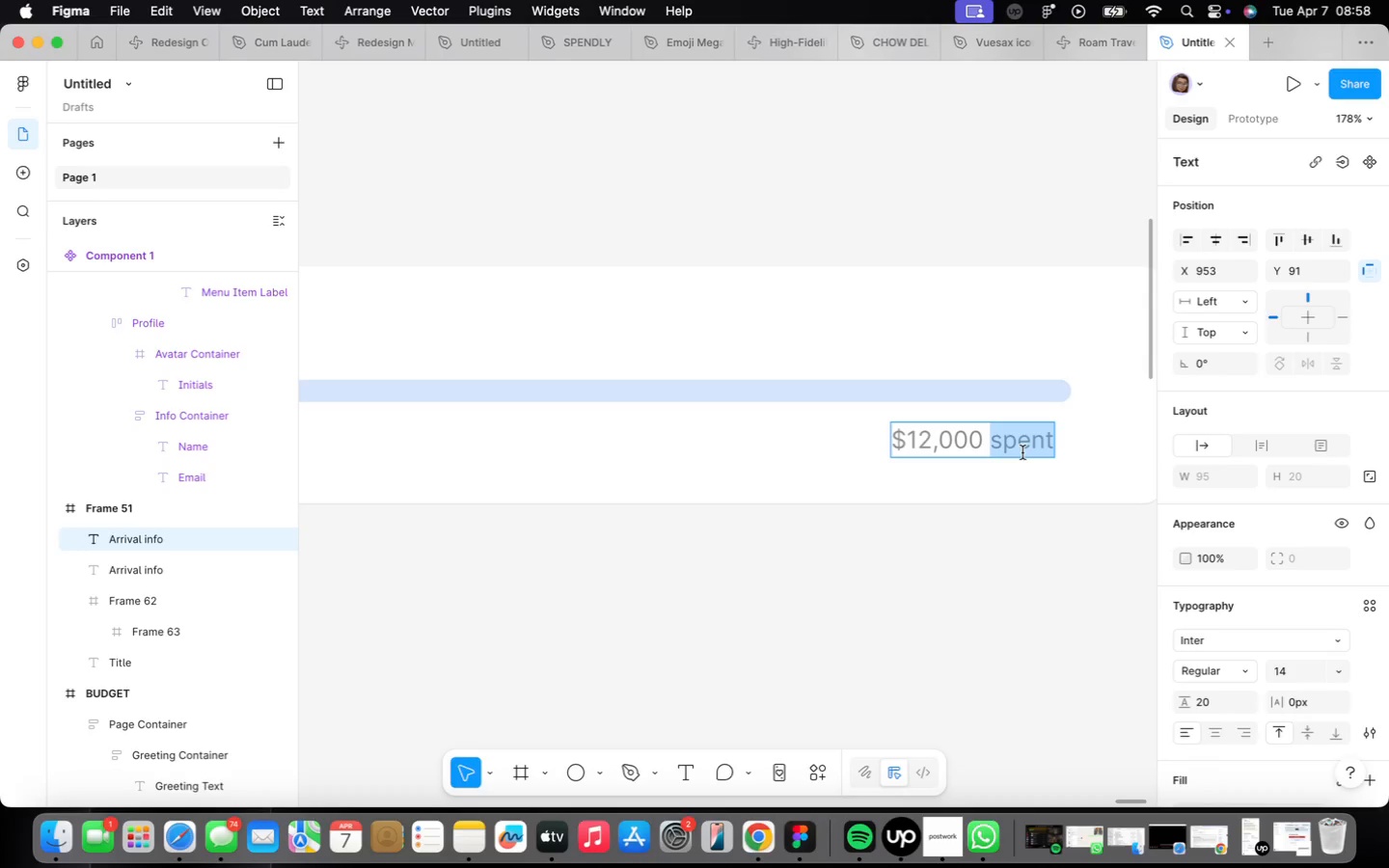 
type(budgeted)
 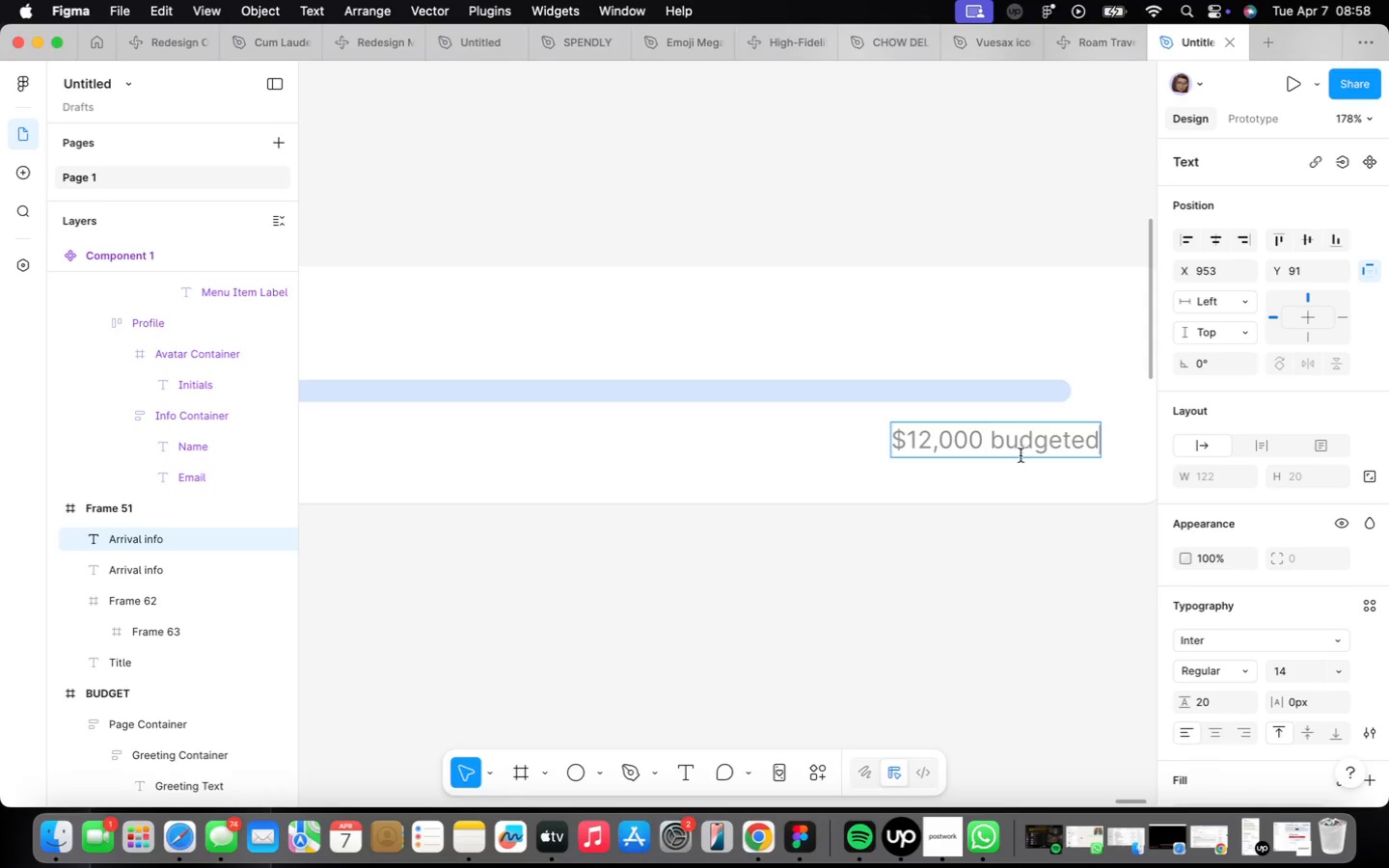 
left_click([1015, 505])
 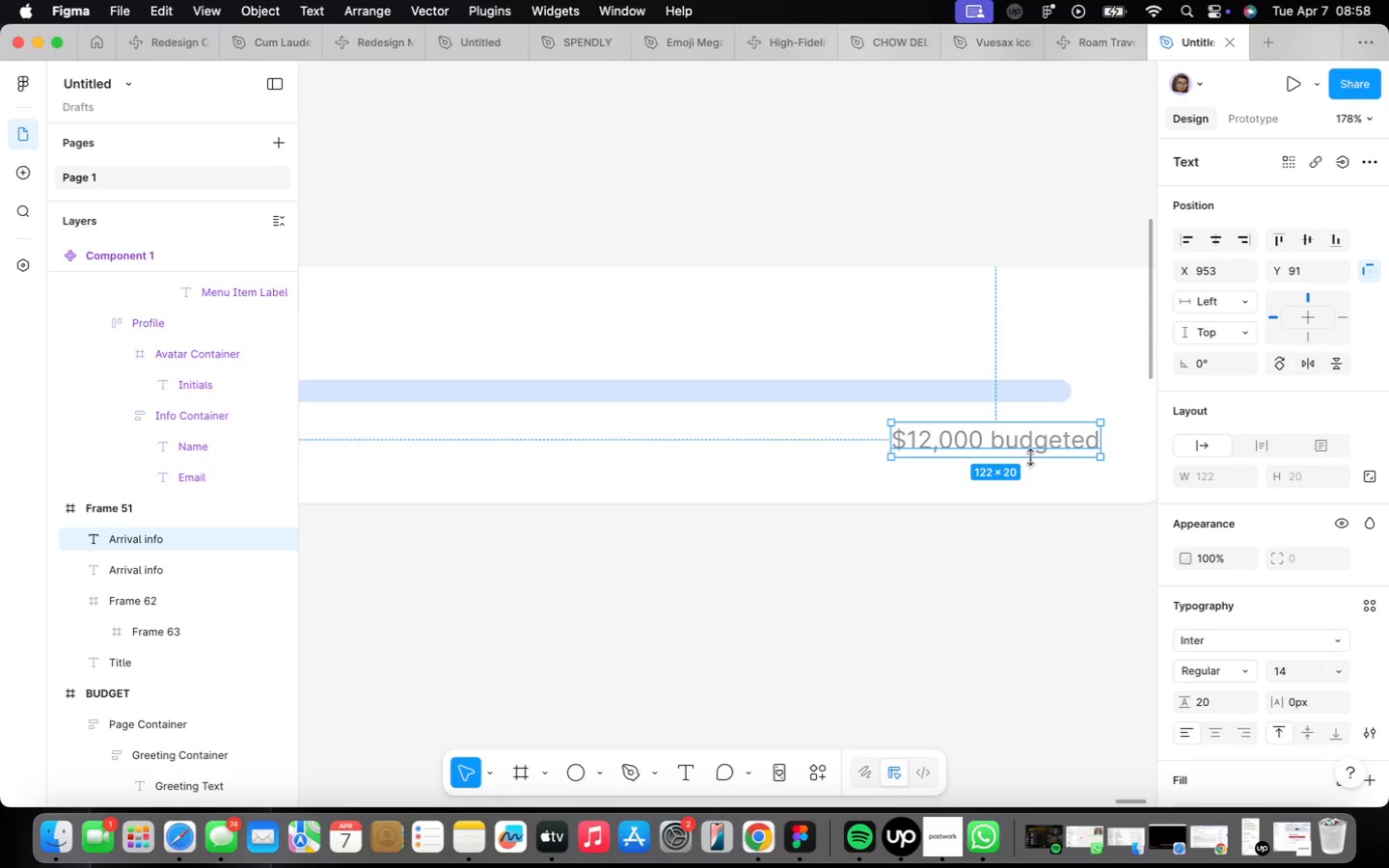 
left_click_drag(start_coordinate=[1029, 440], to_coordinate=[1001, 436])
 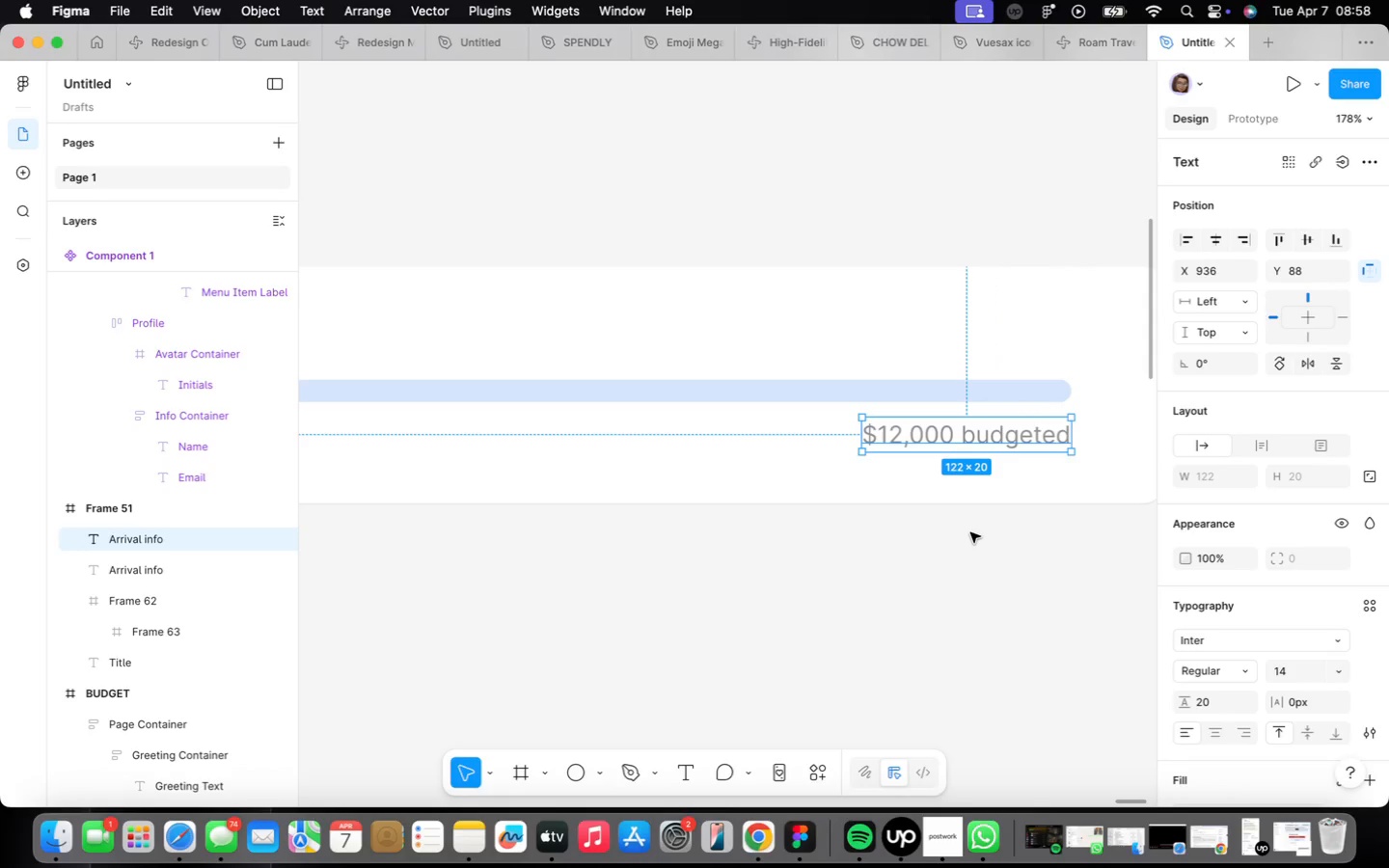 
scroll: coordinate [765, 579], scroll_direction: down, amount: 9.0
 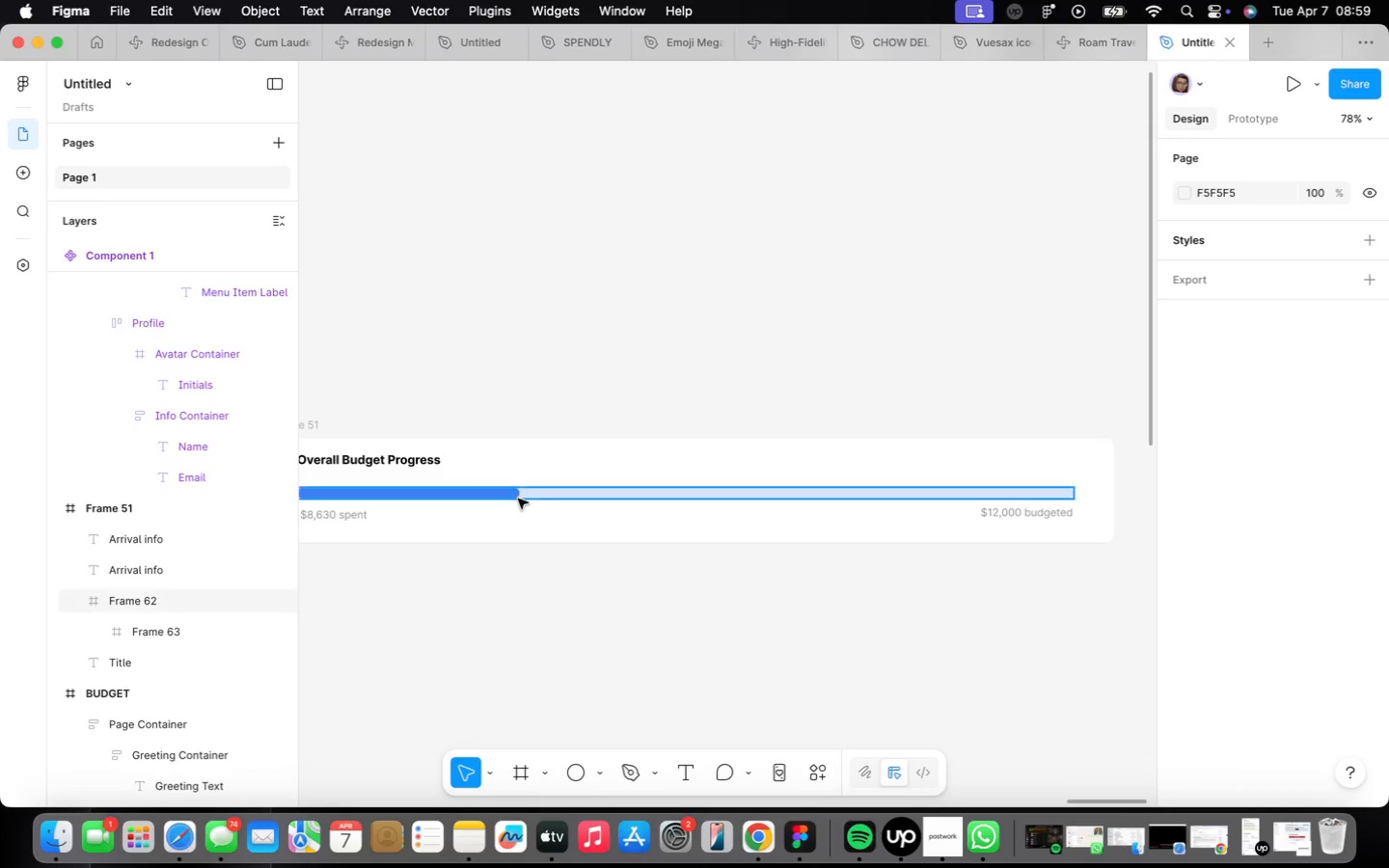 
double_click([517, 498])
 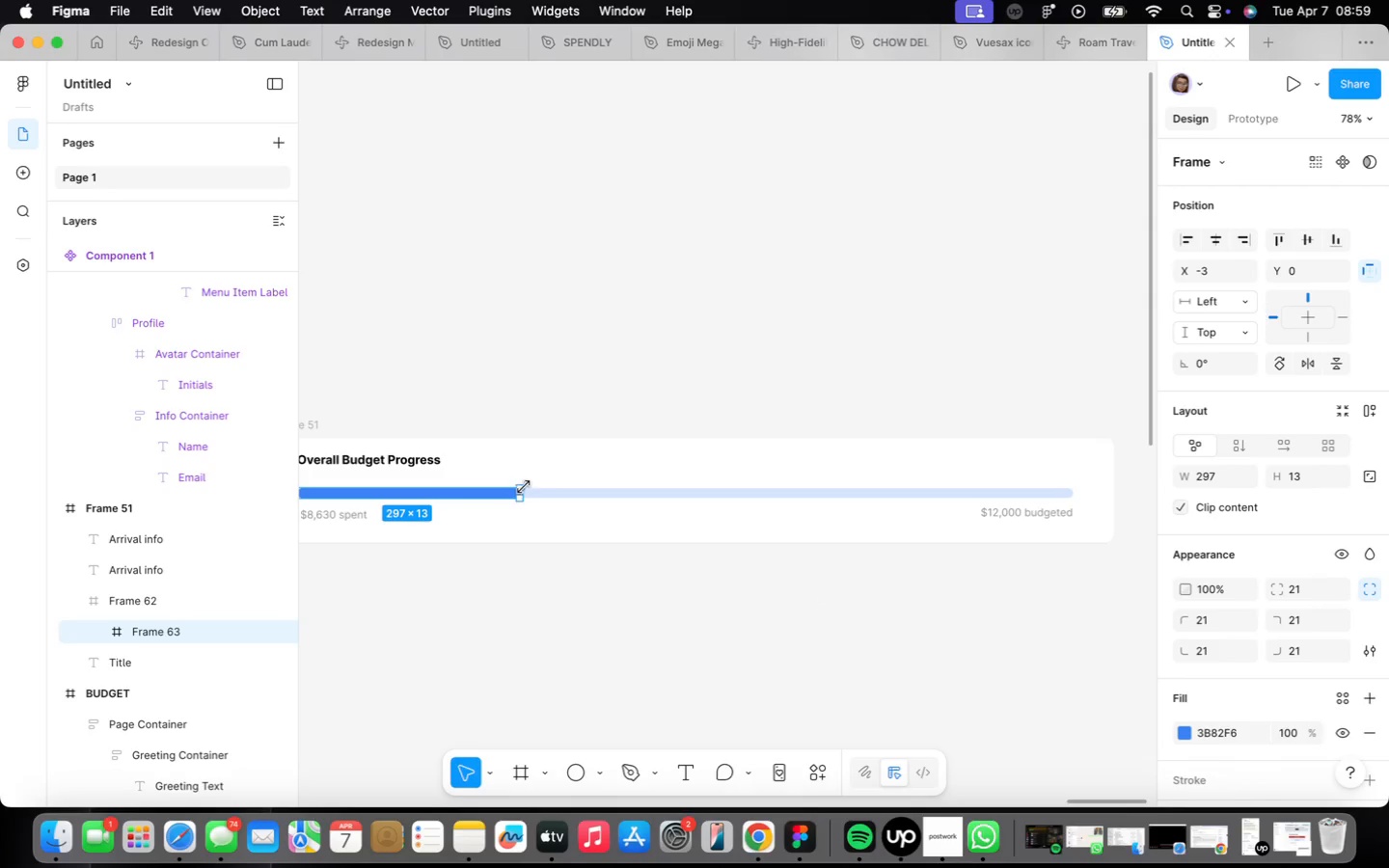 
left_click_drag(start_coordinate=[524, 488], to_coordinate=[921, 539])
 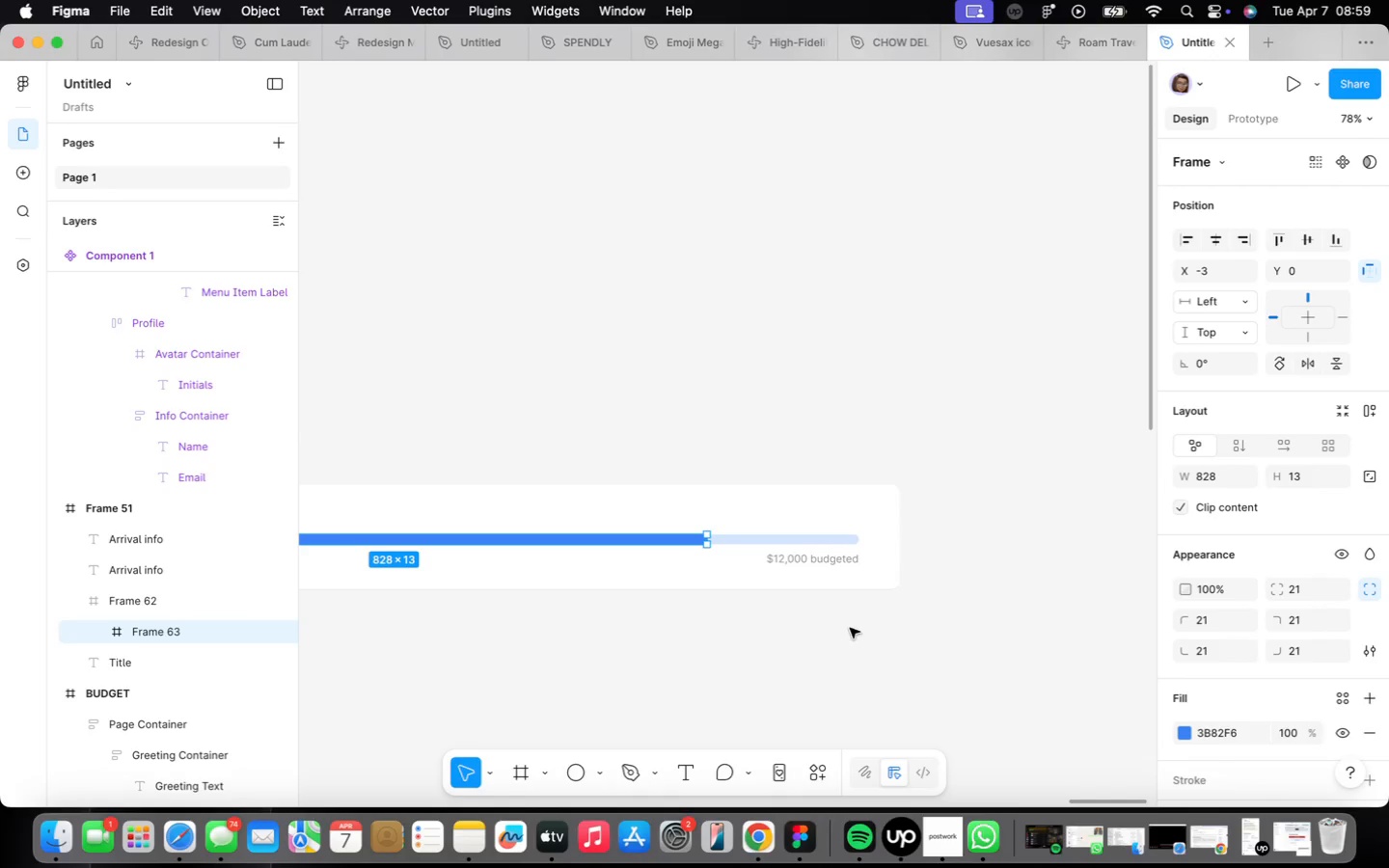 
scroll: coordinate [821, 542], scroll_direction: up, amount: 8.0
 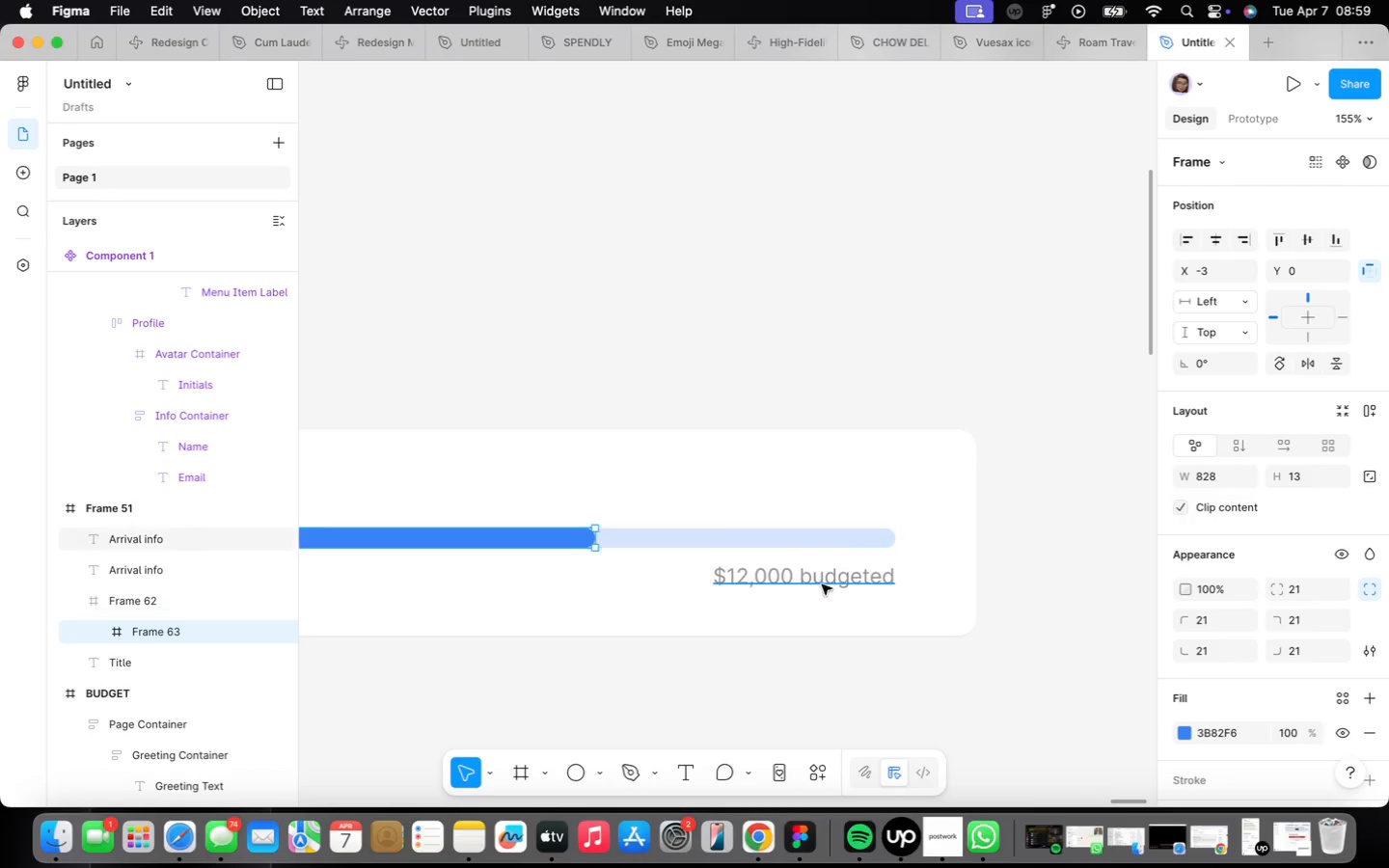 
left_click([822, 584])
 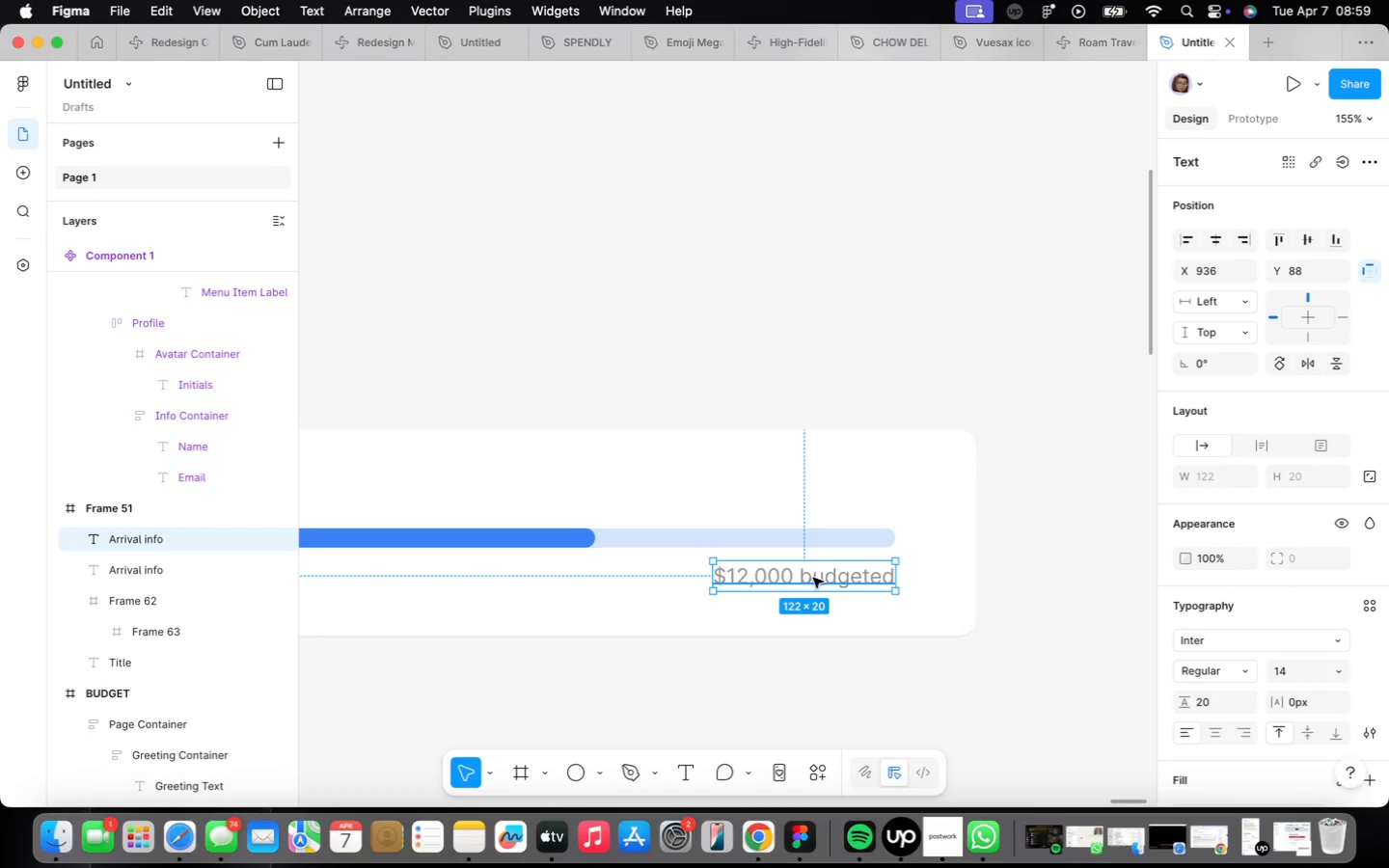 
hold_key(key=OptionLeft, duration=1.7)
left_click_drag(start_coordinate=[813, 577], to_coordinate=[808, 488])
 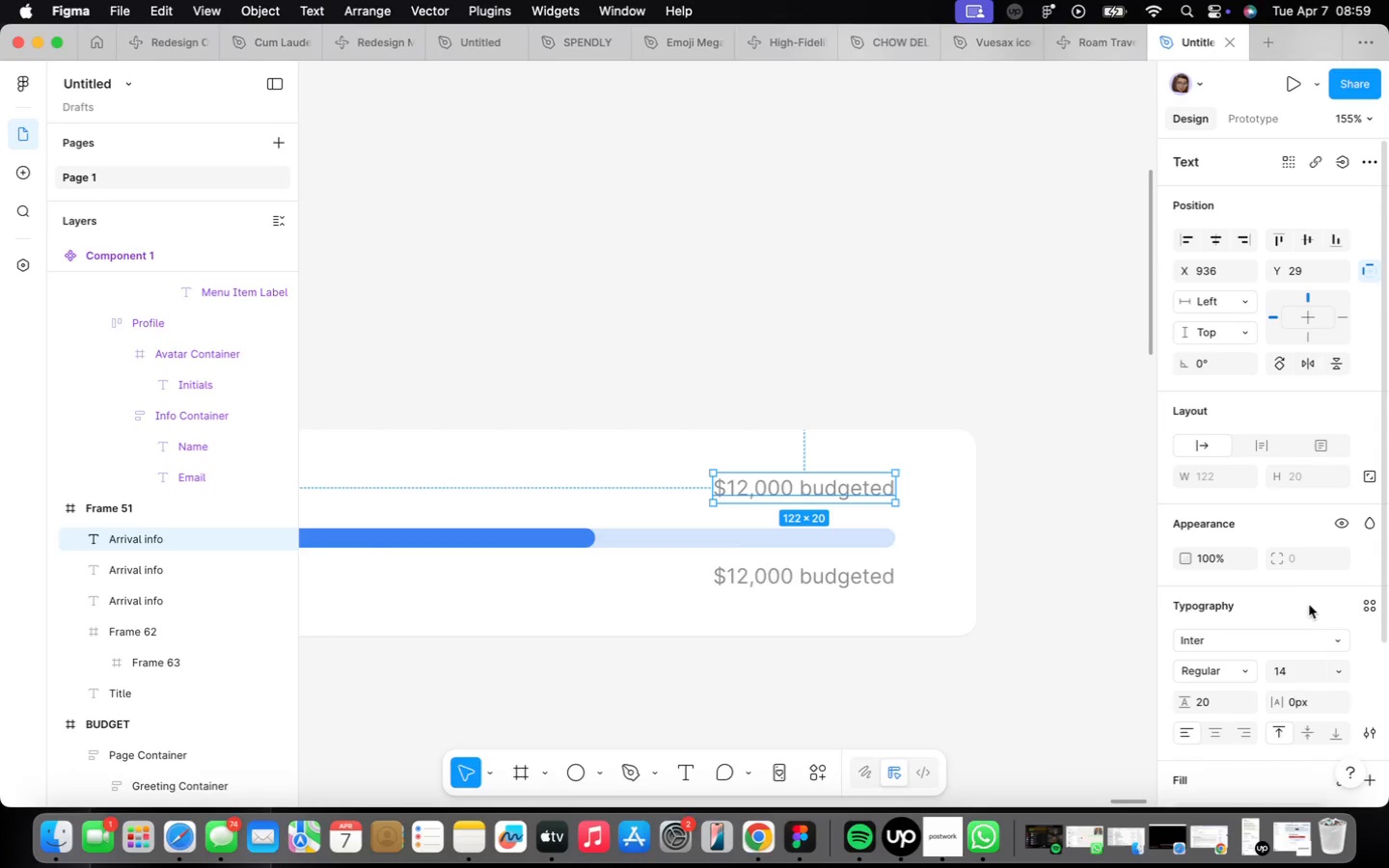 
scroll: coordinate [1301, 593], scroll_direction: down, amount: 9.0
 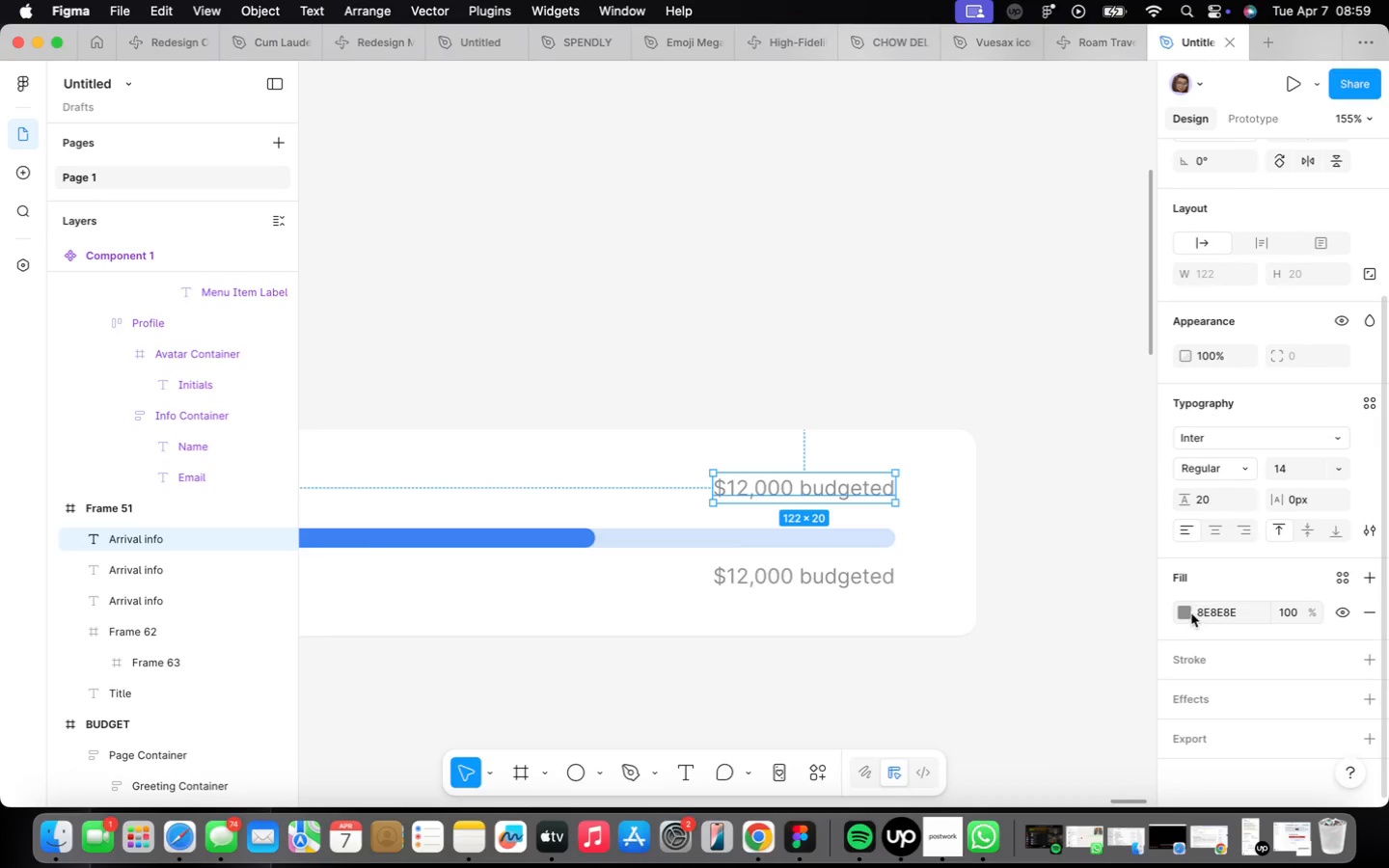 
left_click([1183, 607])
 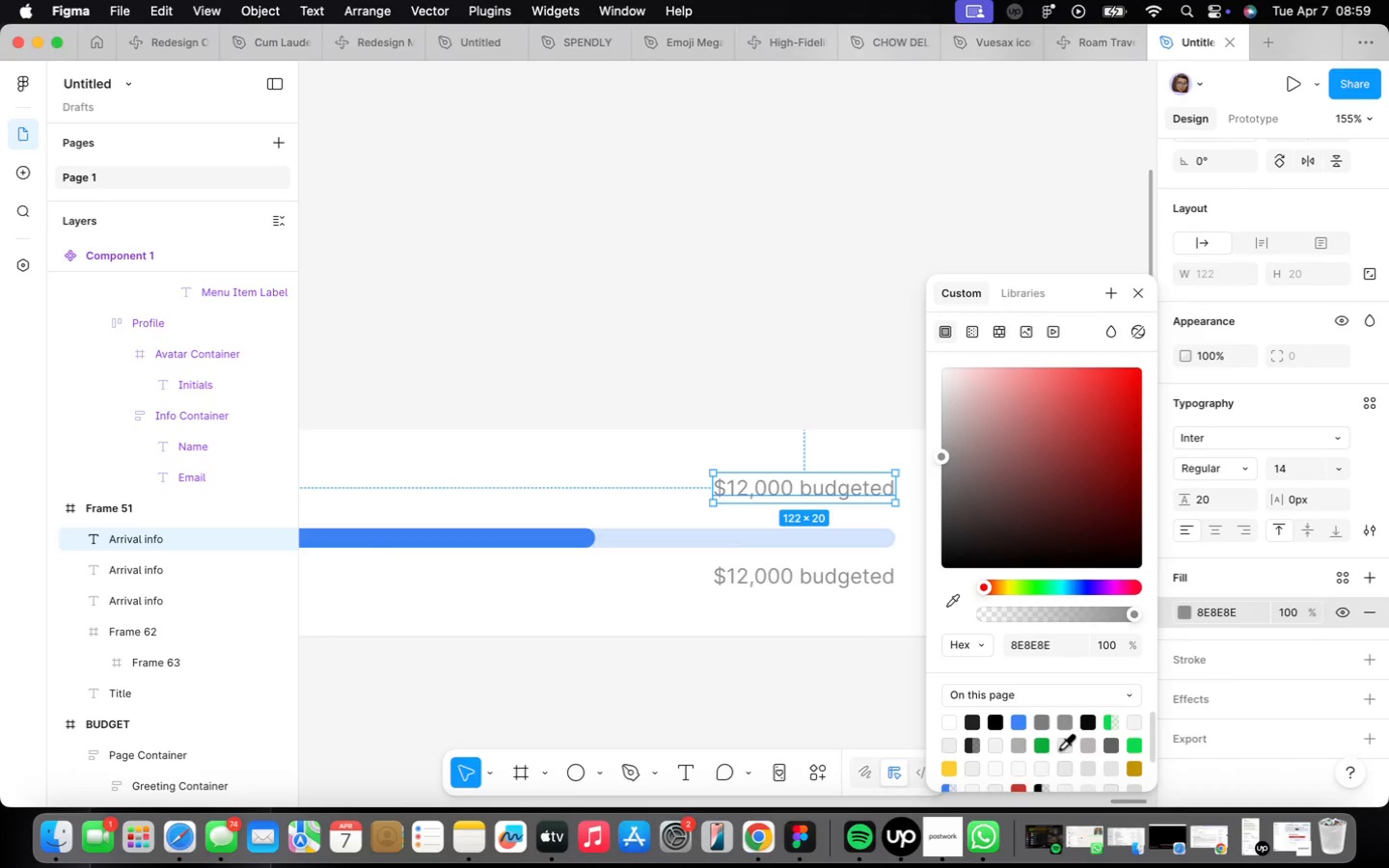 
left_click([1047, 747])
 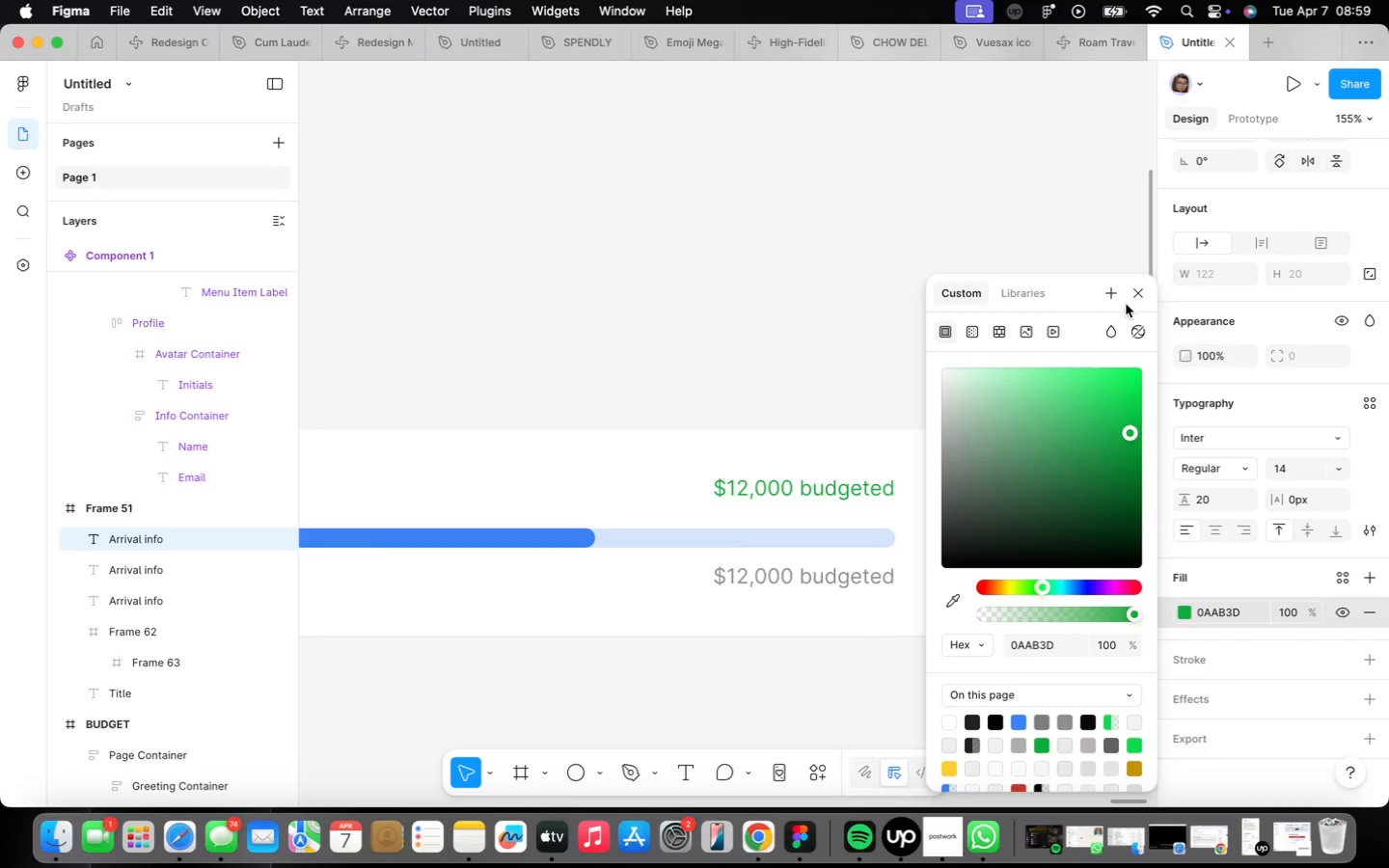 
left_click([1129, 299])
 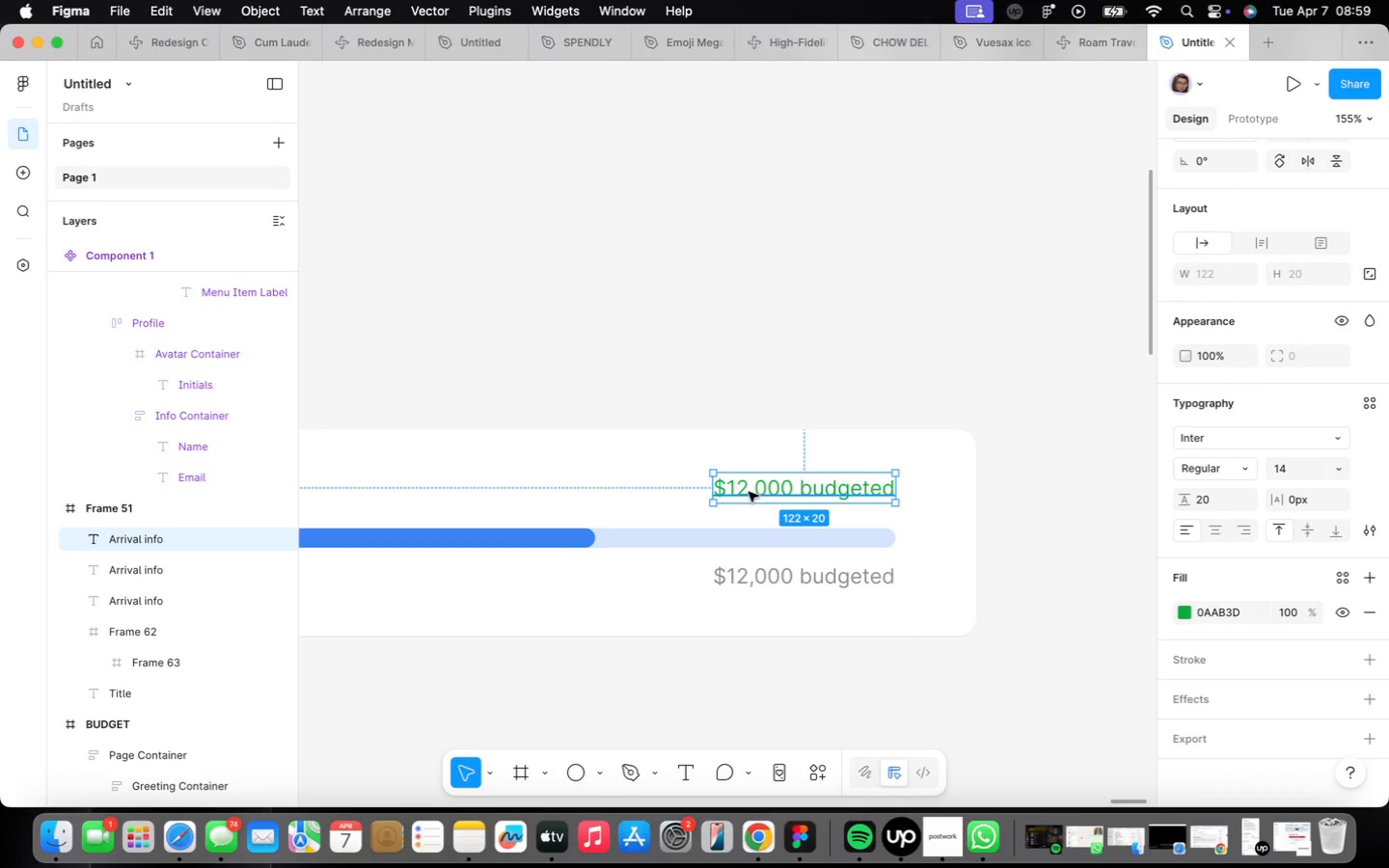 
double_click([749, 492])
 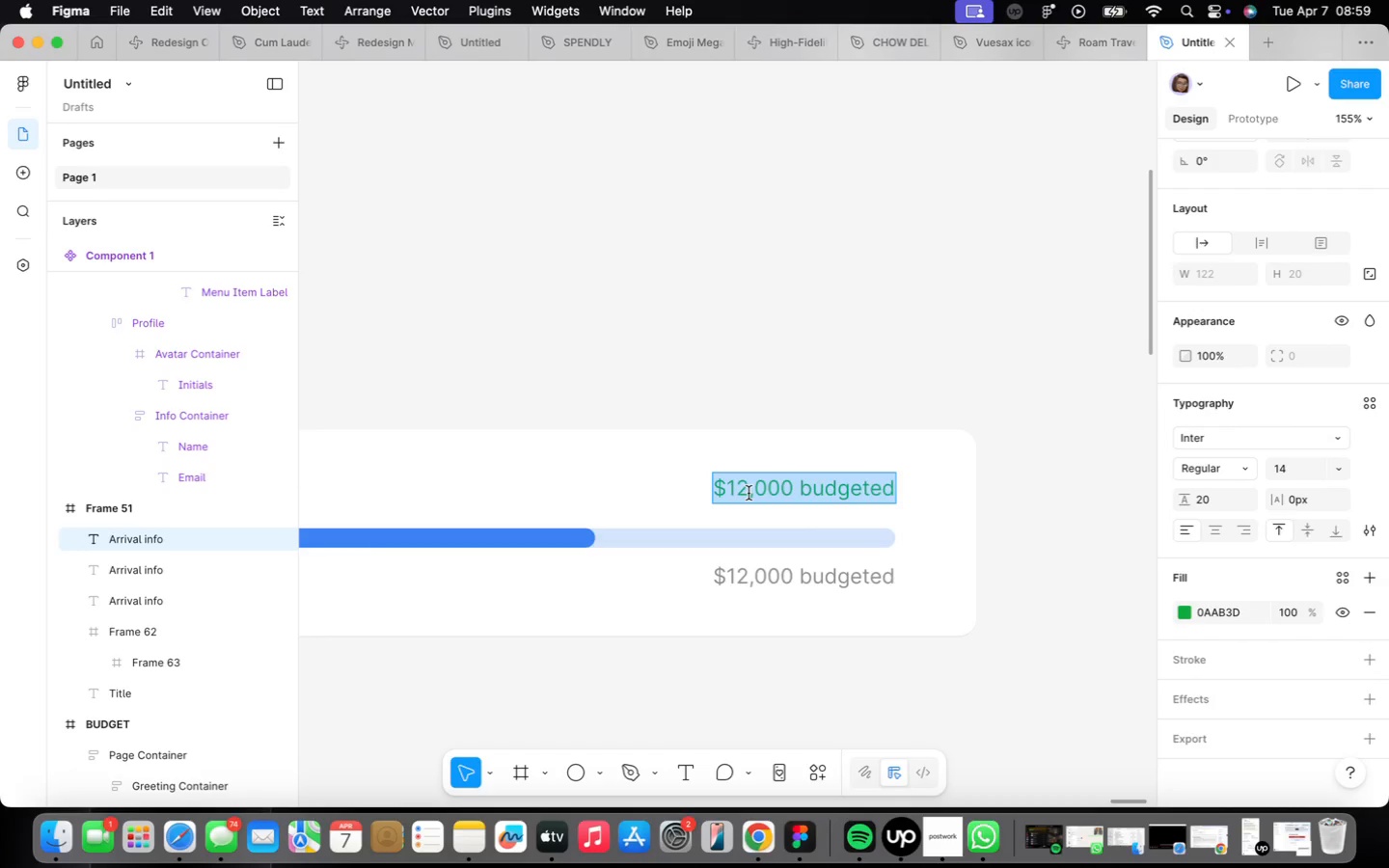 
type(71.9% Used)
 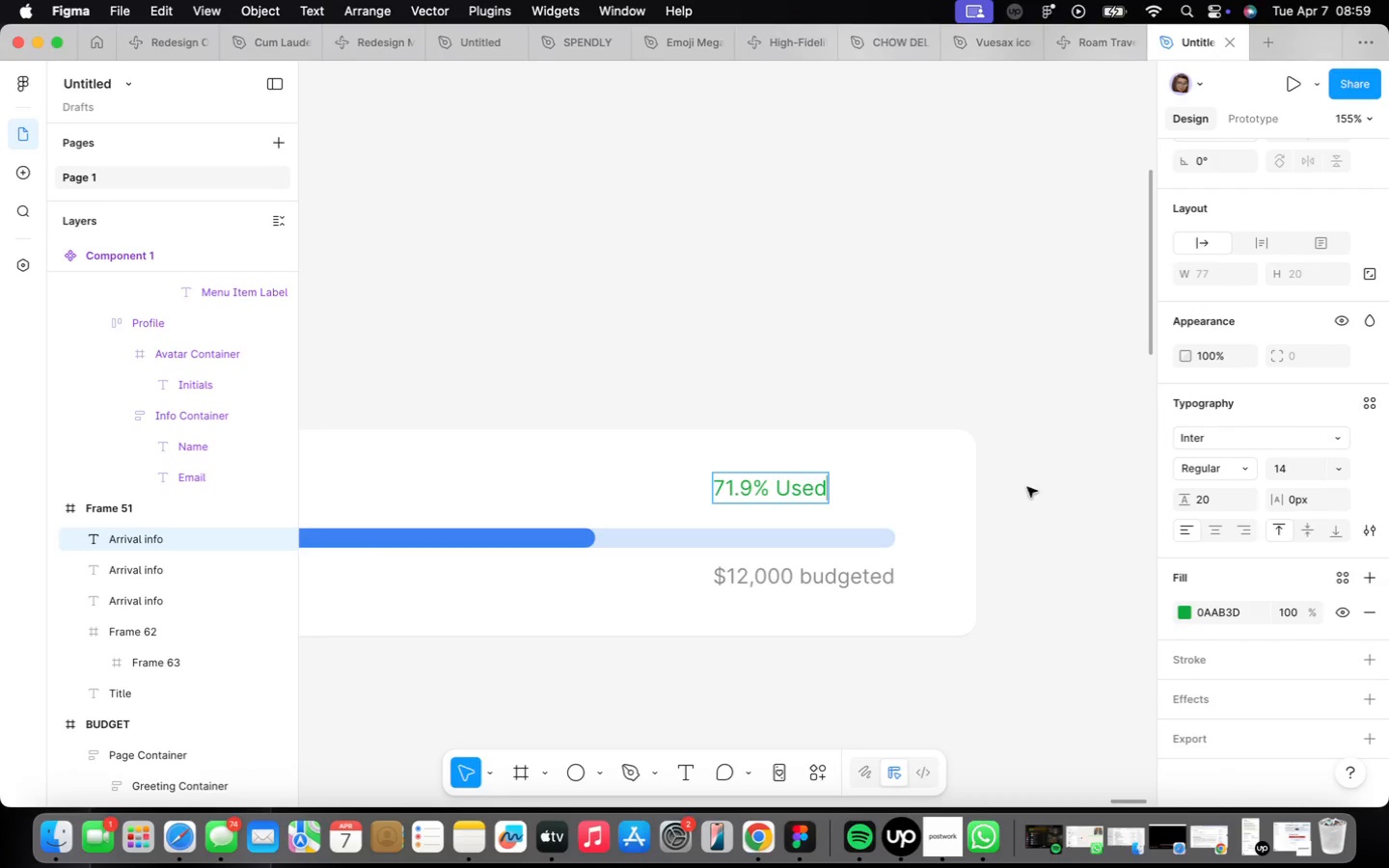 
scroll: coordinate [806, 497], scroll_direction: up, amount: 2.0
 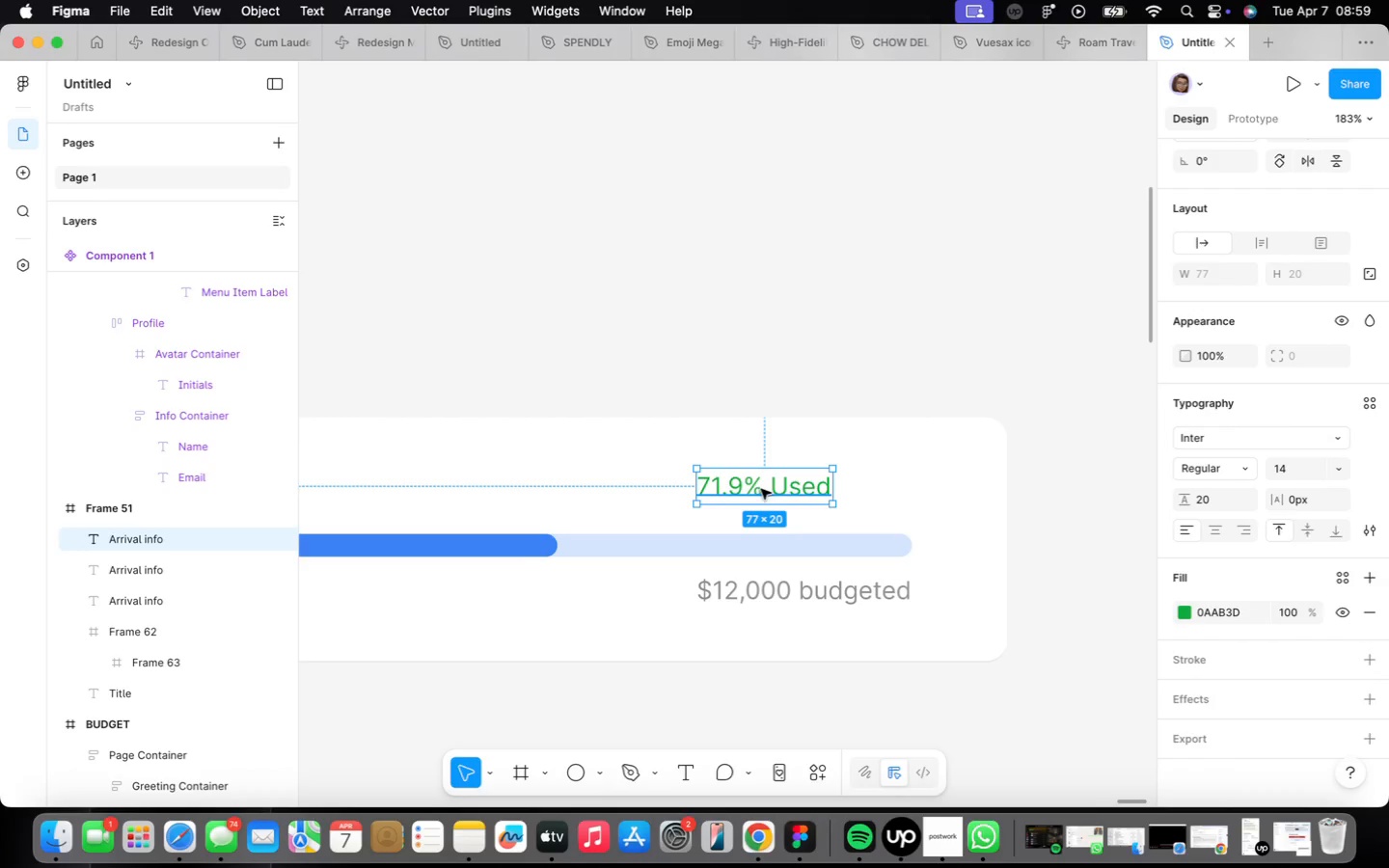 
left_click_drag(start_coordinate=[762, 487], to_coordinate=[839, 487])
 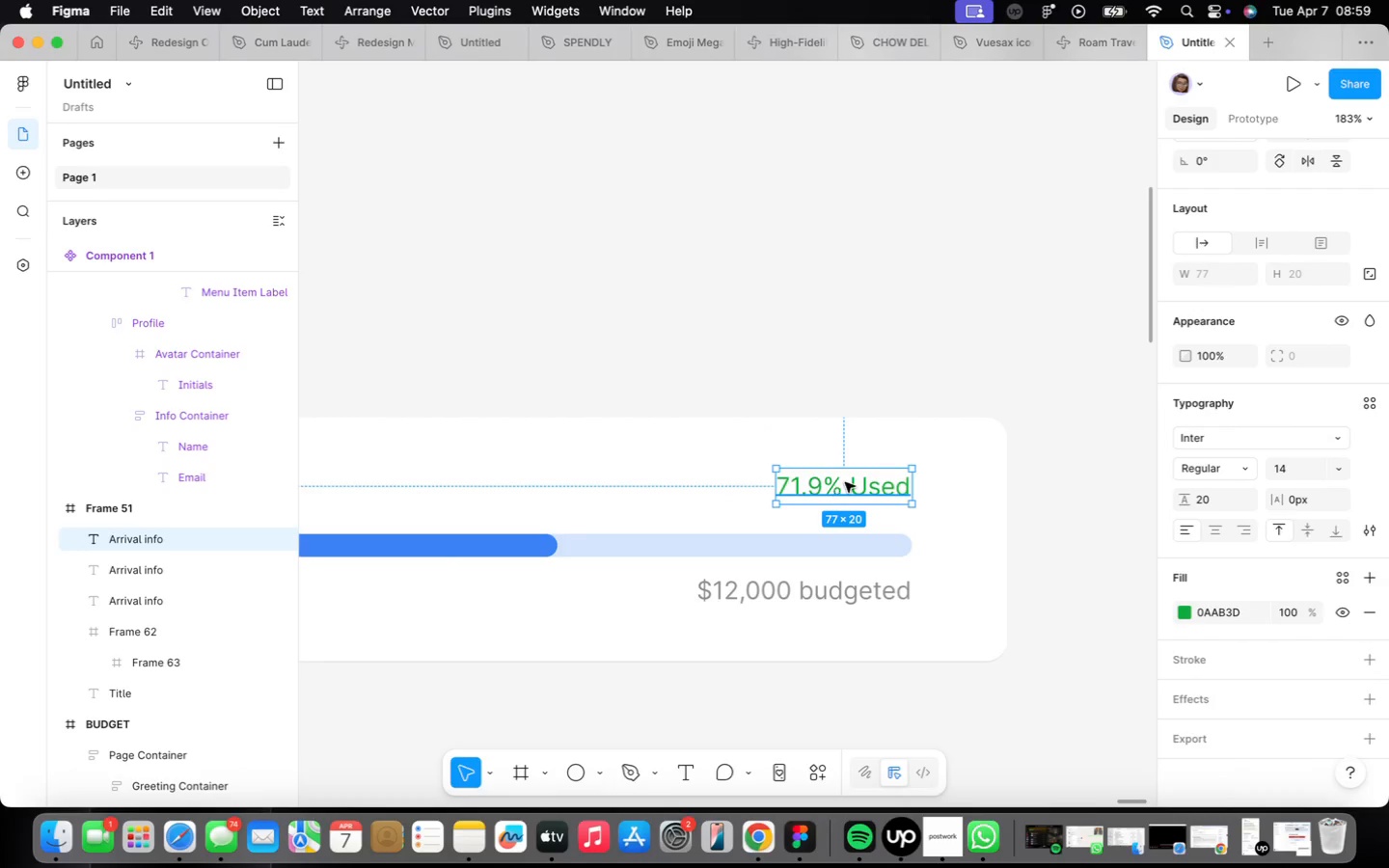 
key(Shift+ShiftLeft)
 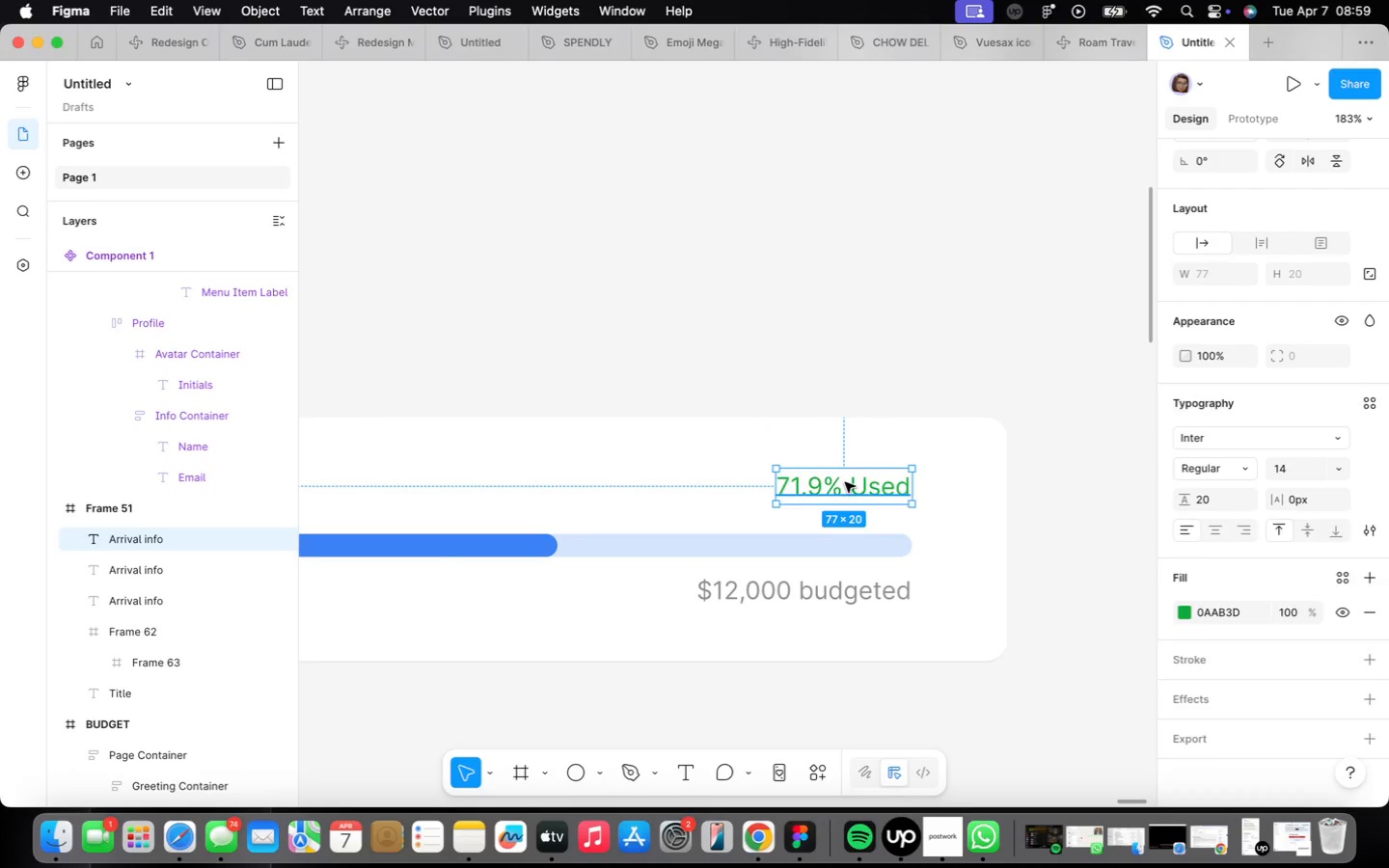 
key(Shift+A)
 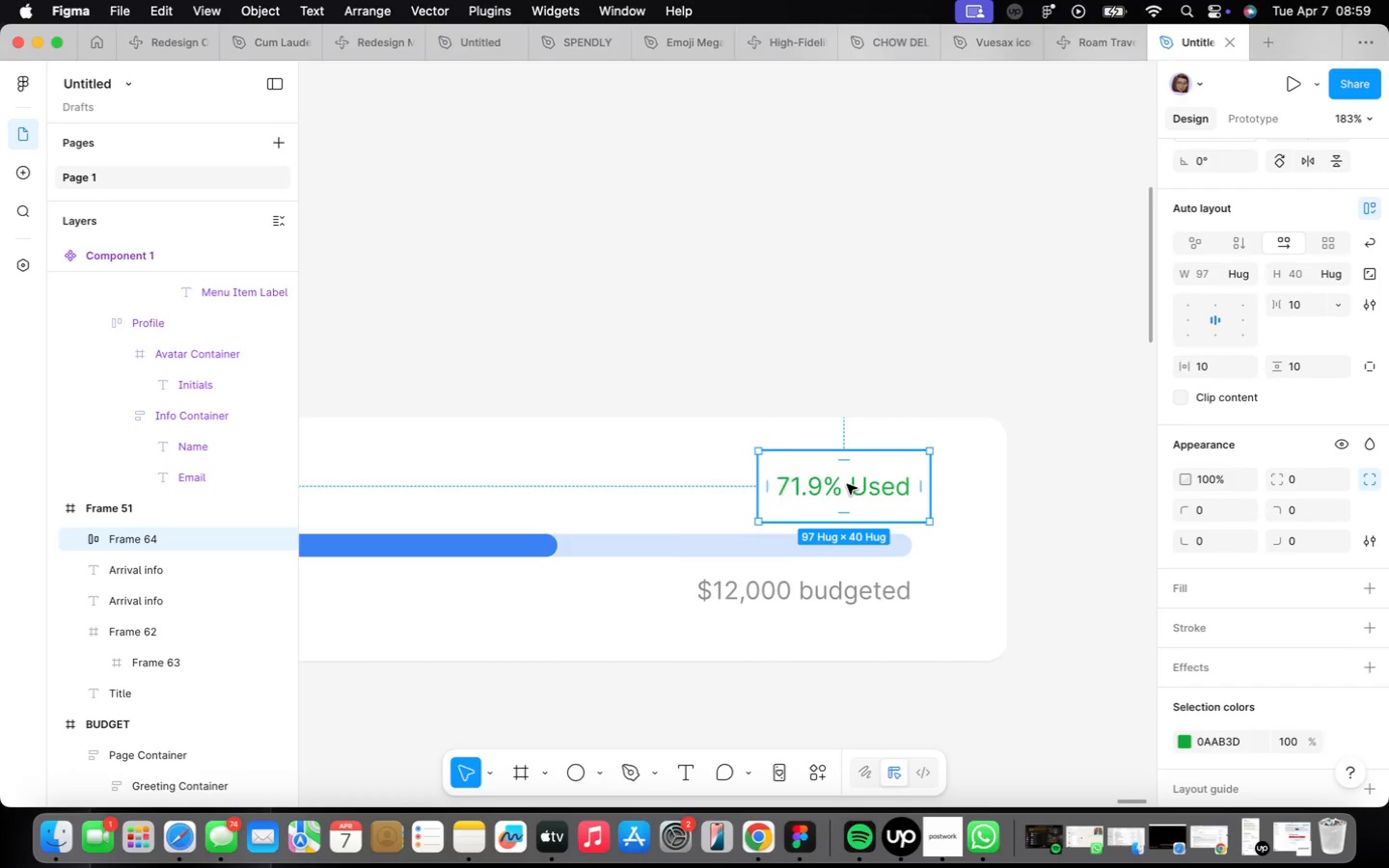 
scroll: coordinate [847, 484], scroll_direction: down, amount: 1.0
 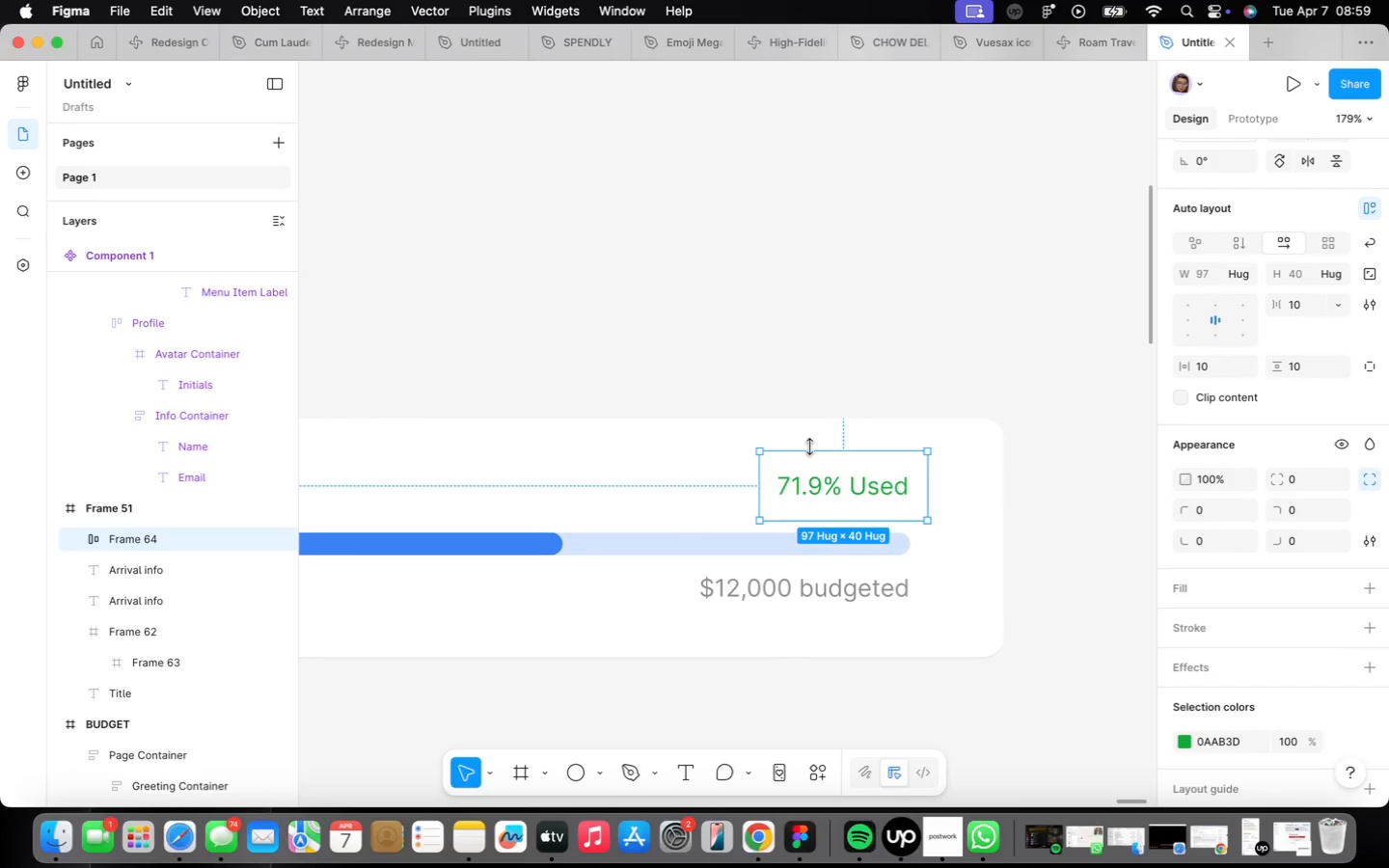 
scroll: coordinate [835, 469], scroll_direction: up, amount: 1.0
 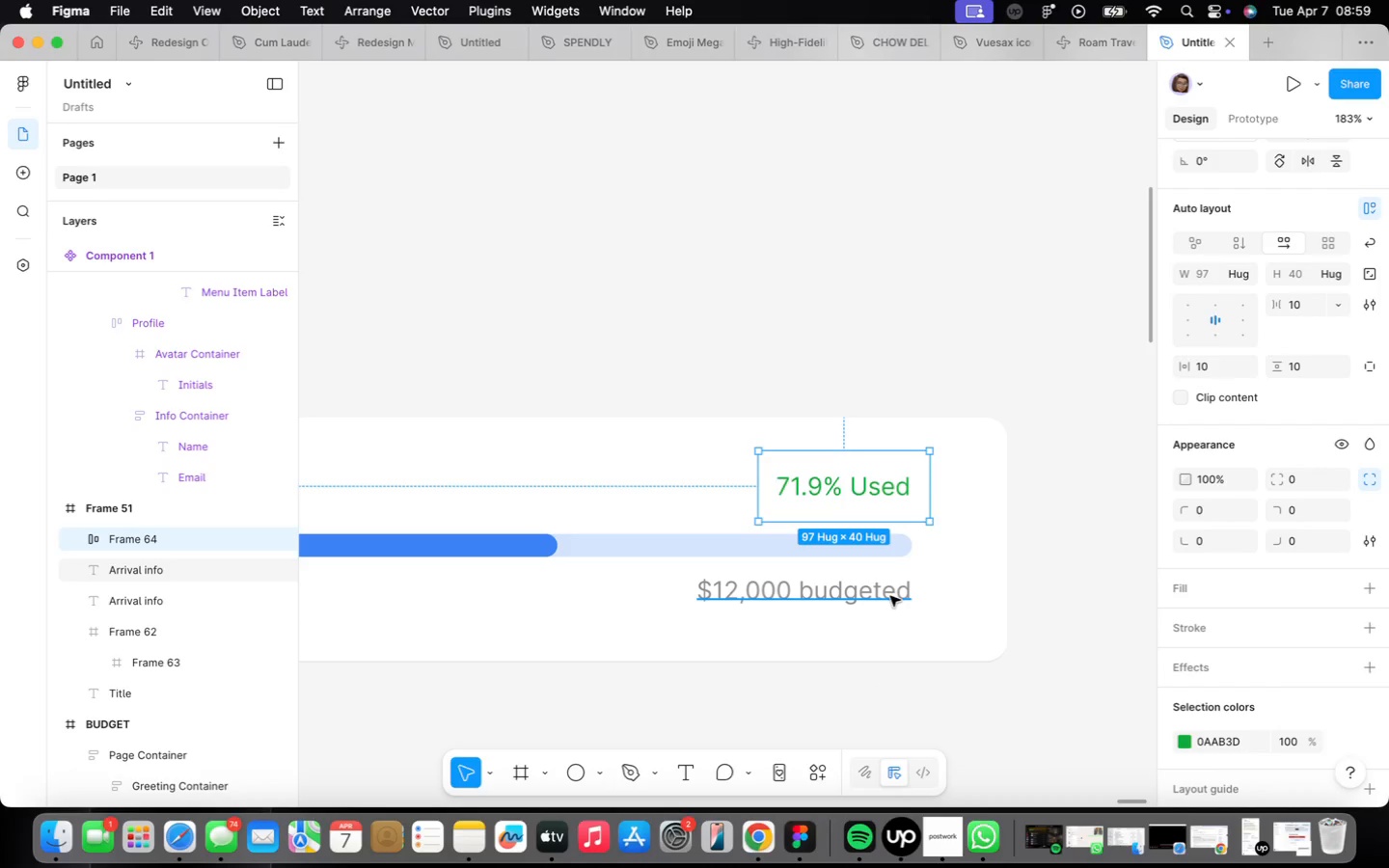 
wait(7.01)
 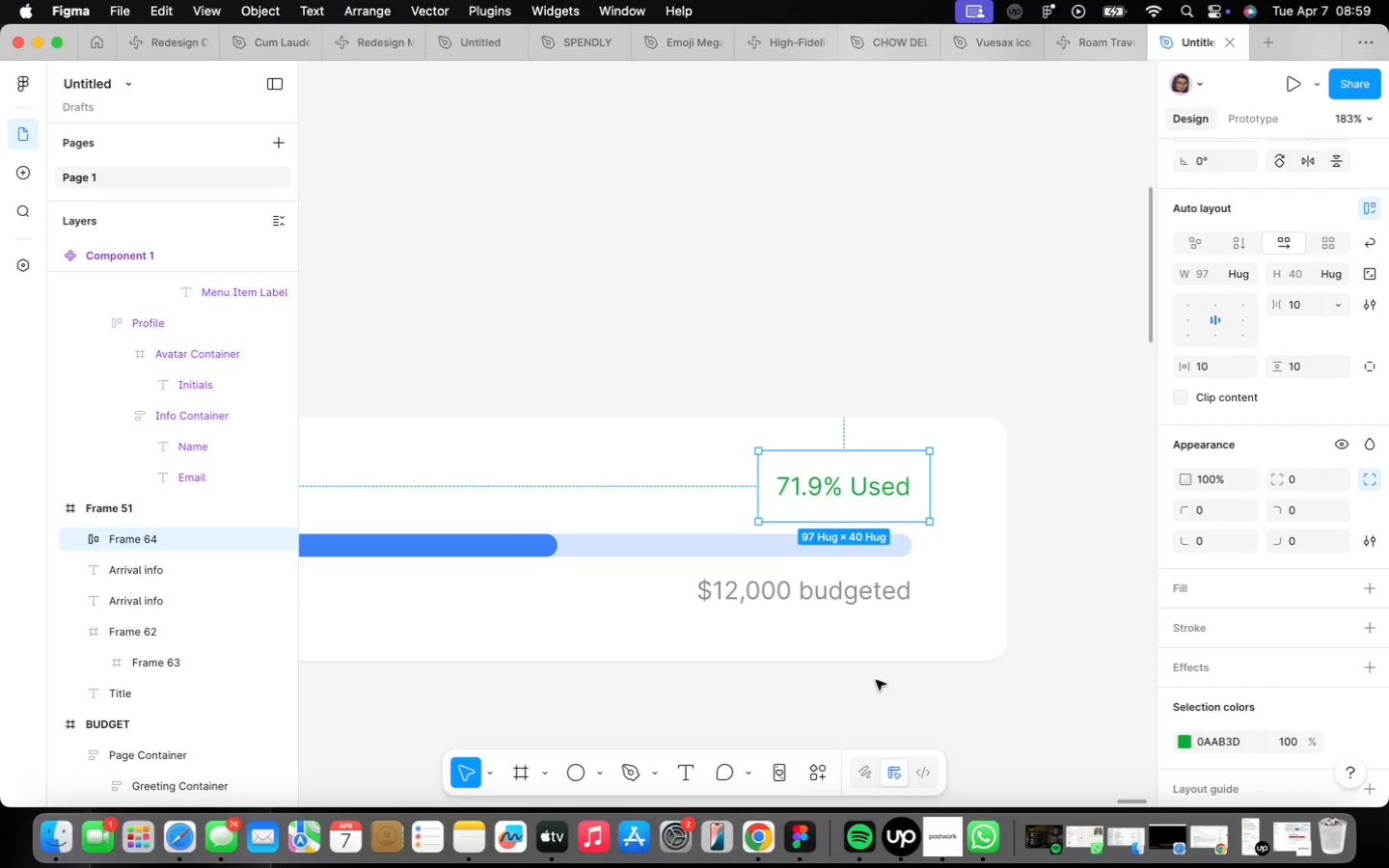 
scroll: coordinate [858, 494], scroll_direction: up, amount: 4.0
 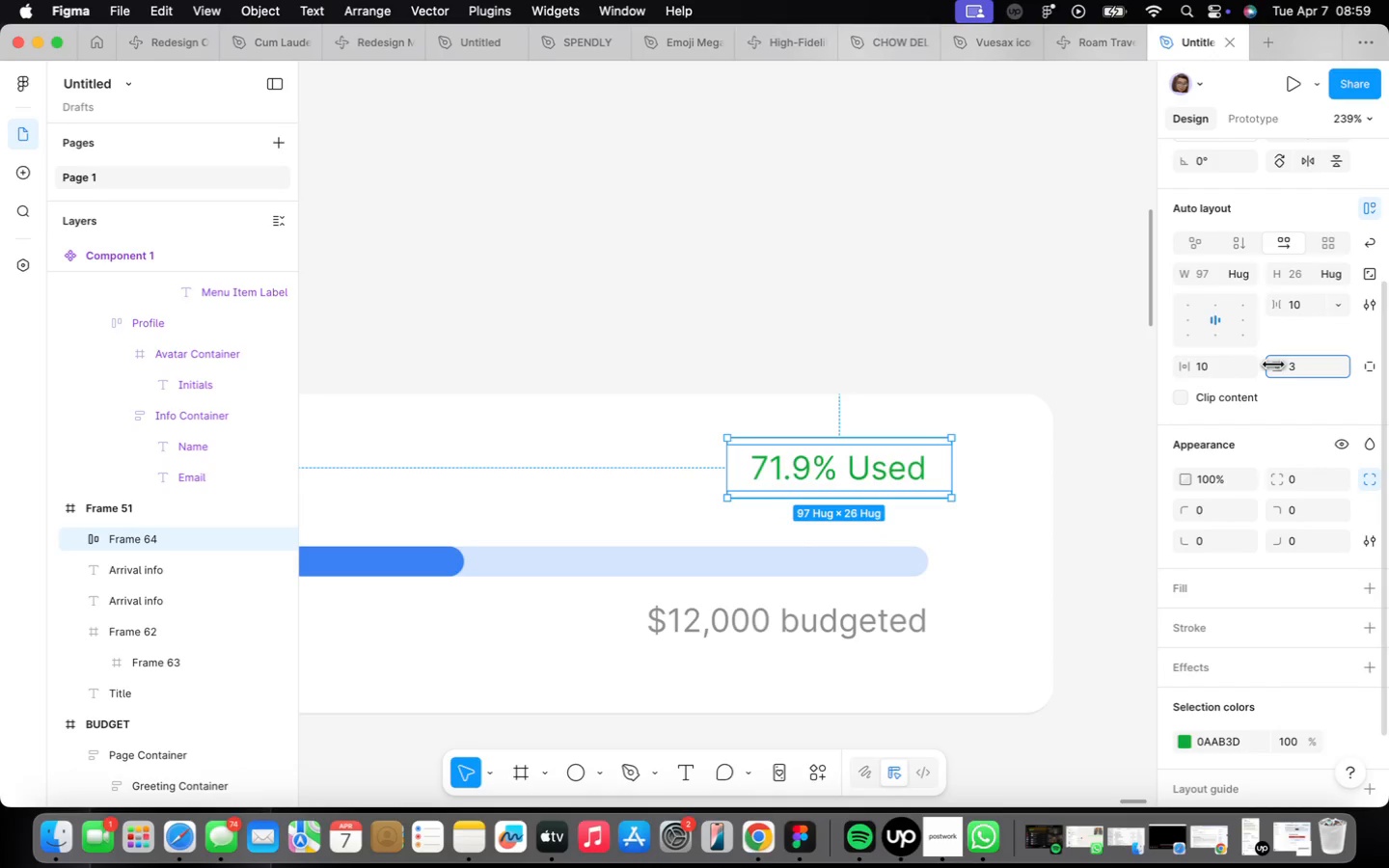 
scroll: coordinate [1270, 550], scroll_direction: down, amount: 5.0
 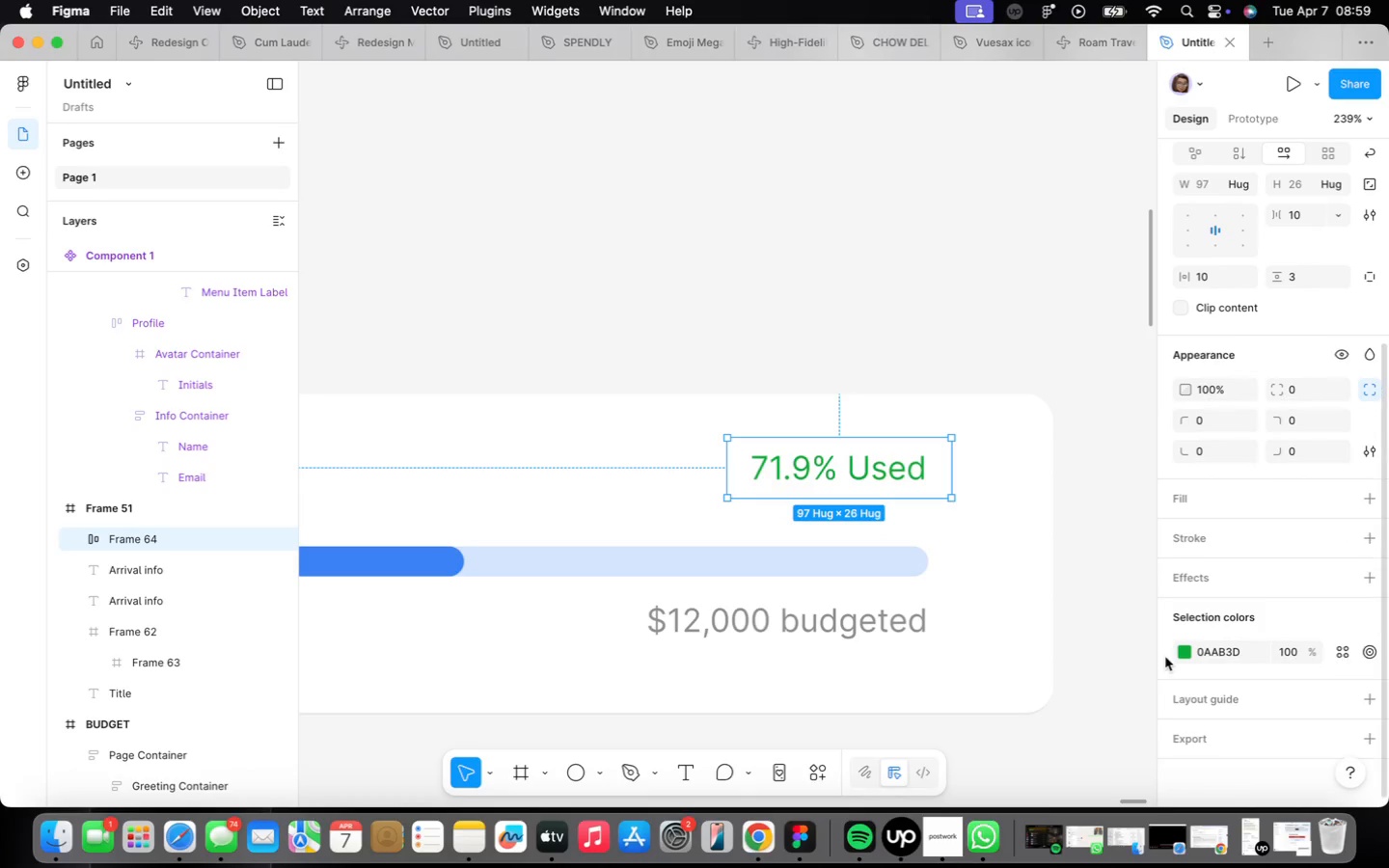 
left_click([1177, 653])
 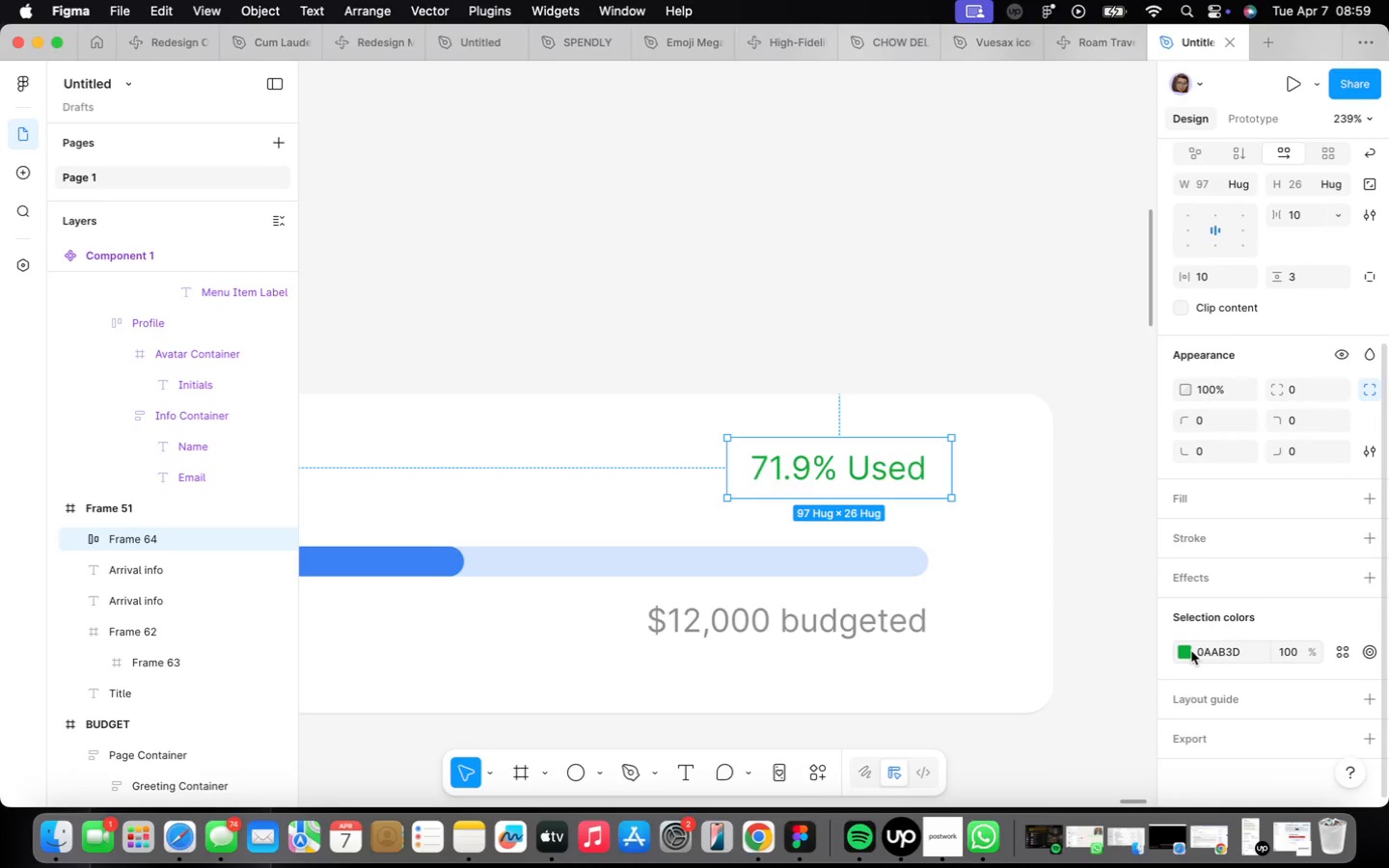 
left_click([1180, 652])
 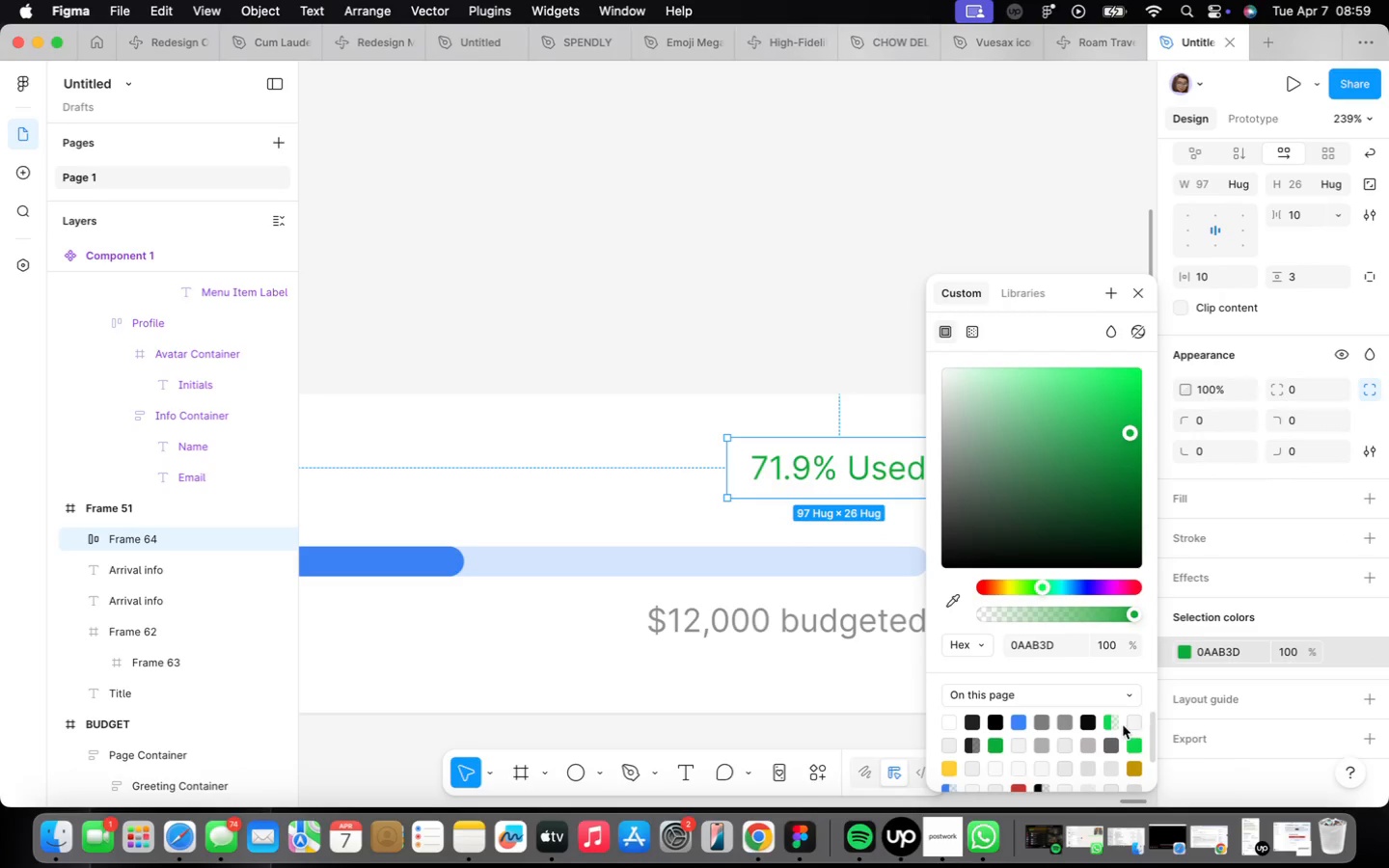 
left_click([1098, 716])
 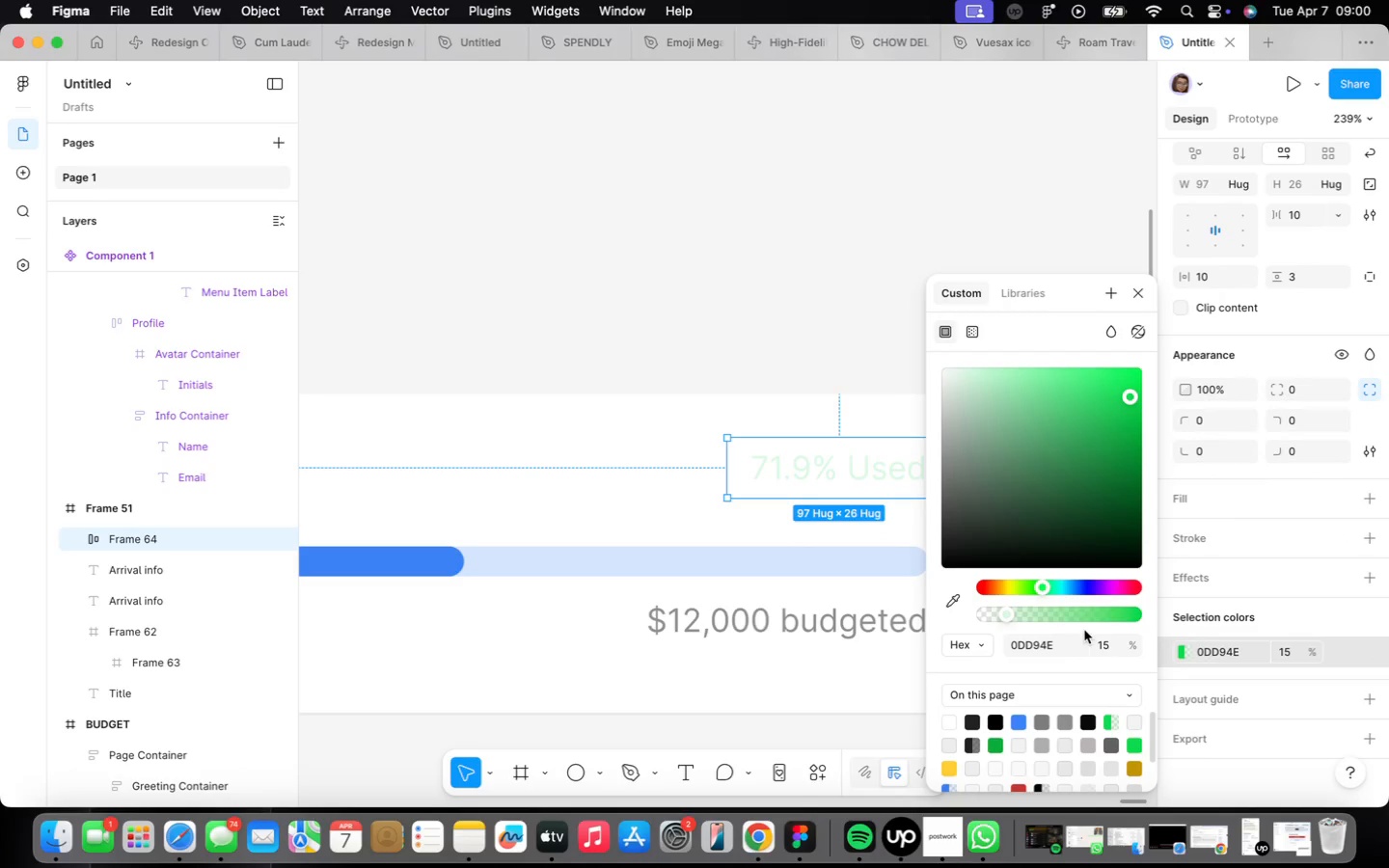 
key(Meta+CommandLeft)
 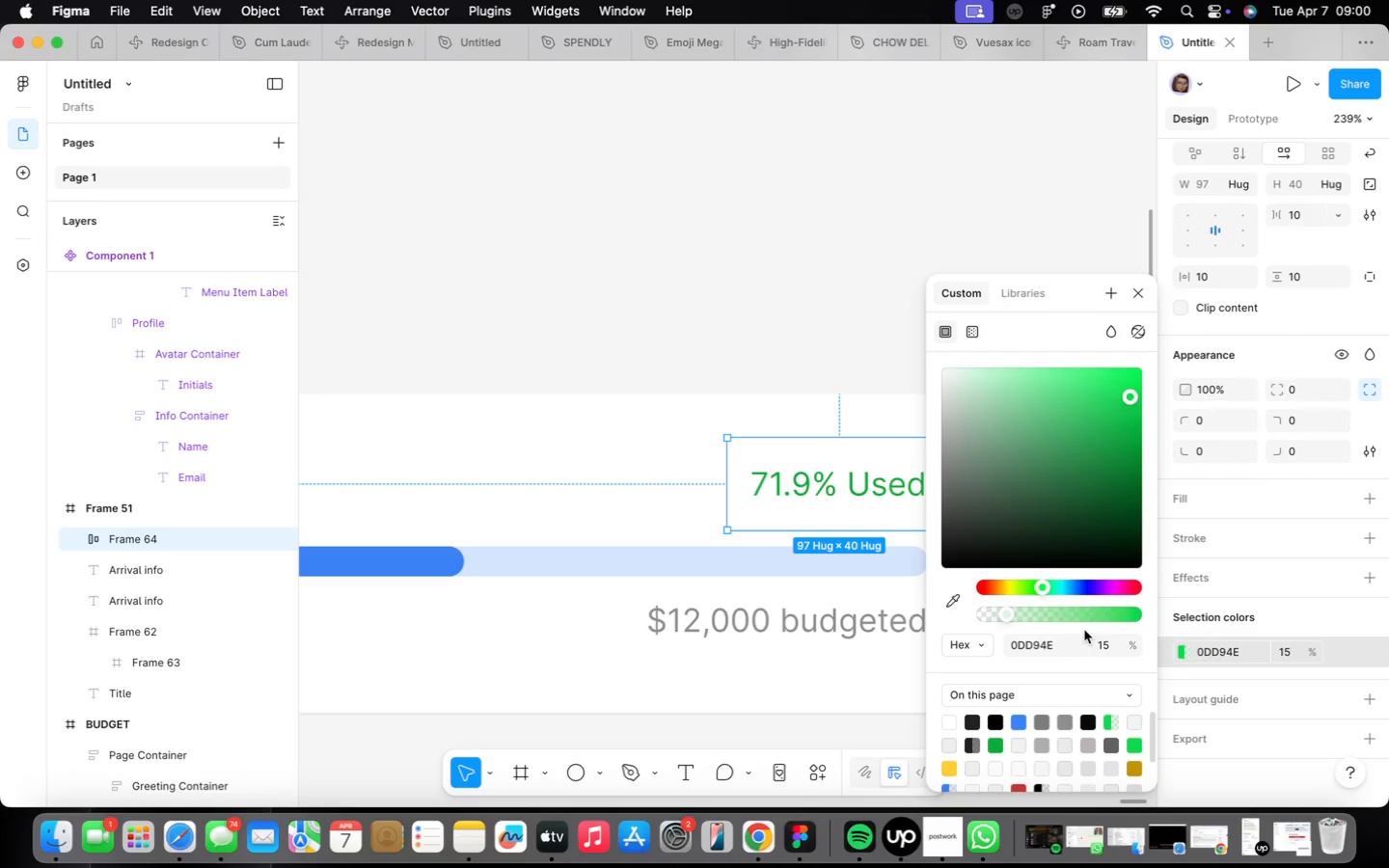 
key(Meta+Z)
 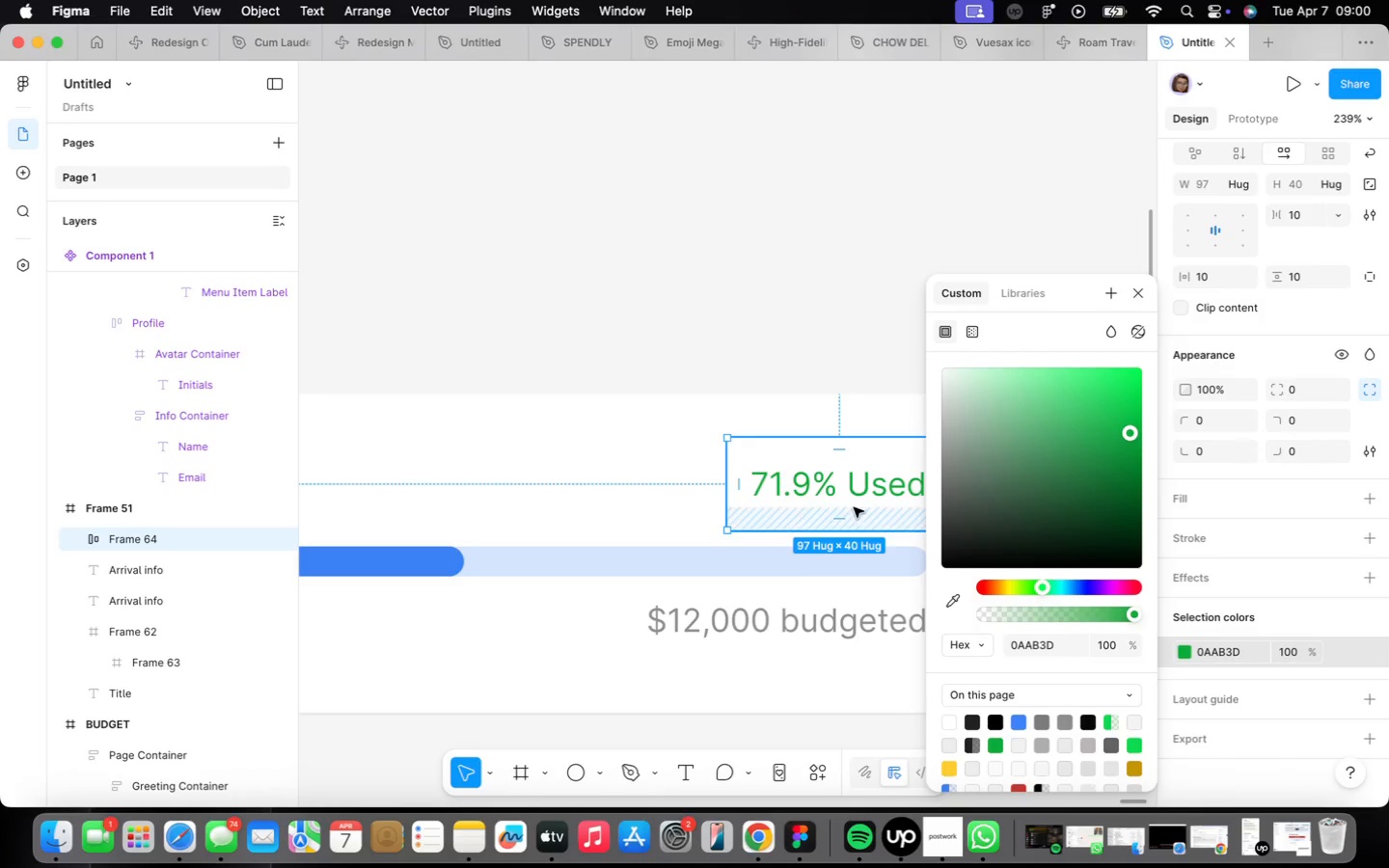 
left_click([1369, 500])
 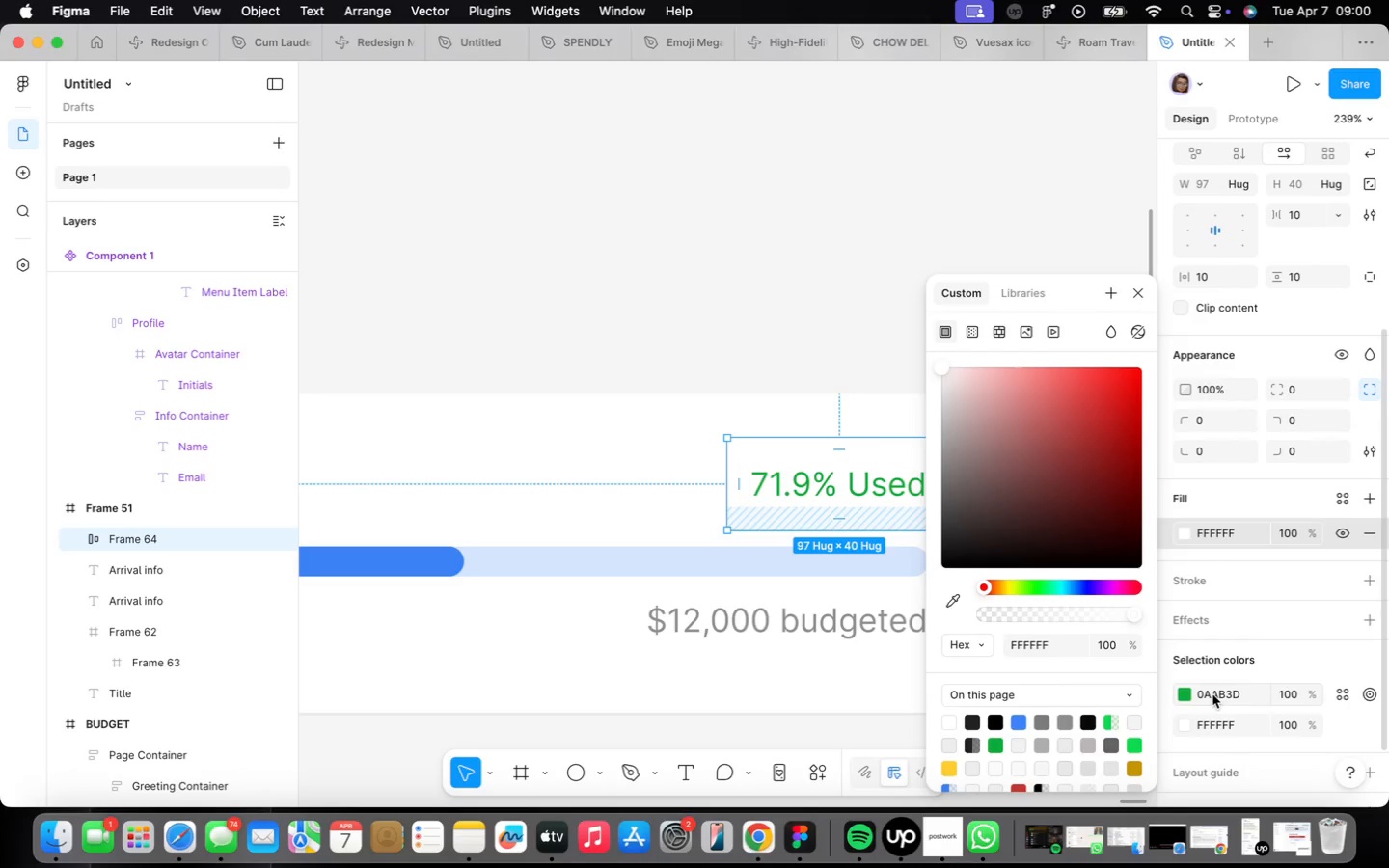 
triple_click([1215, 694])
 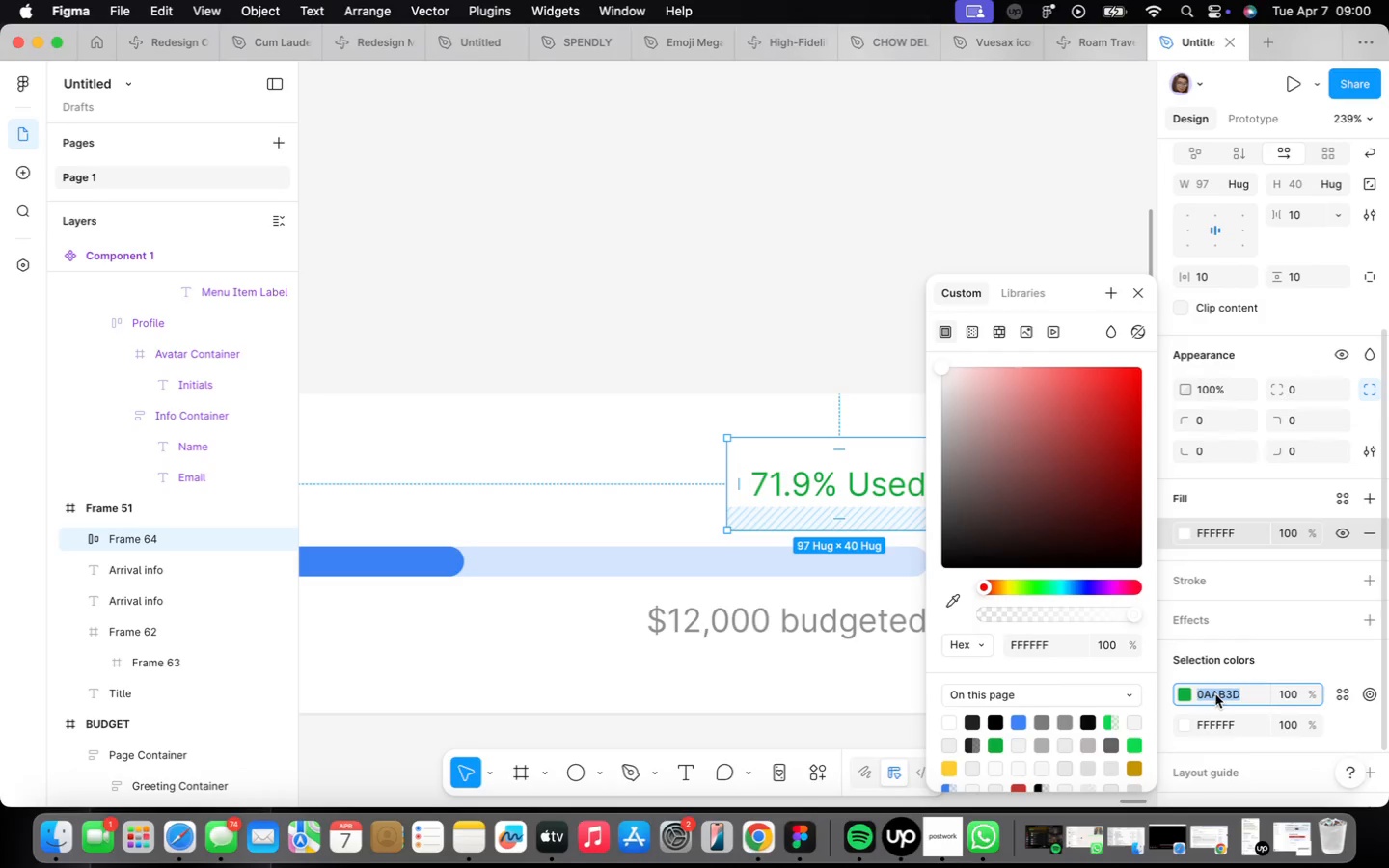 
triple_click([1215, 694])
 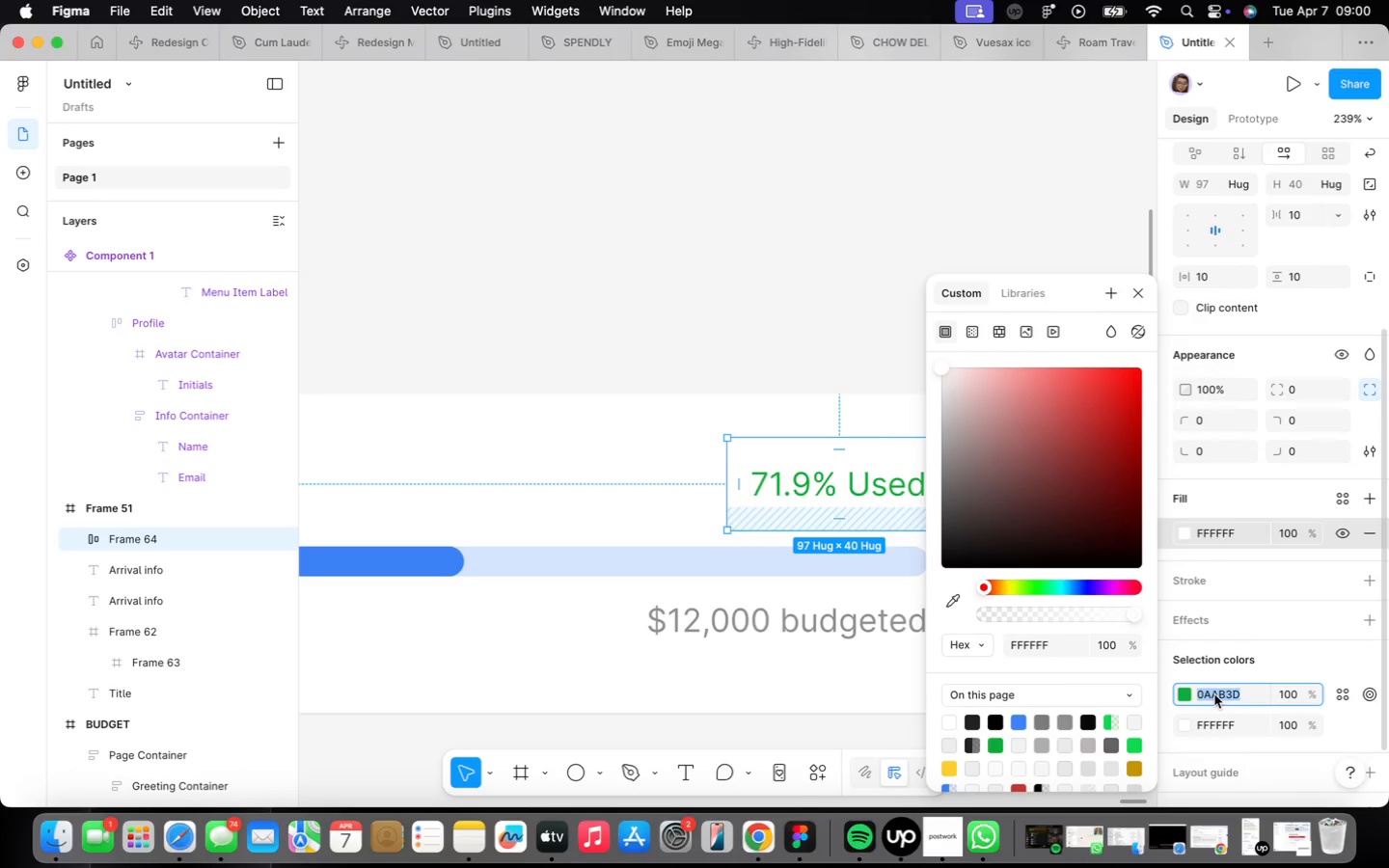 
key(Meta+CommandLeft)
 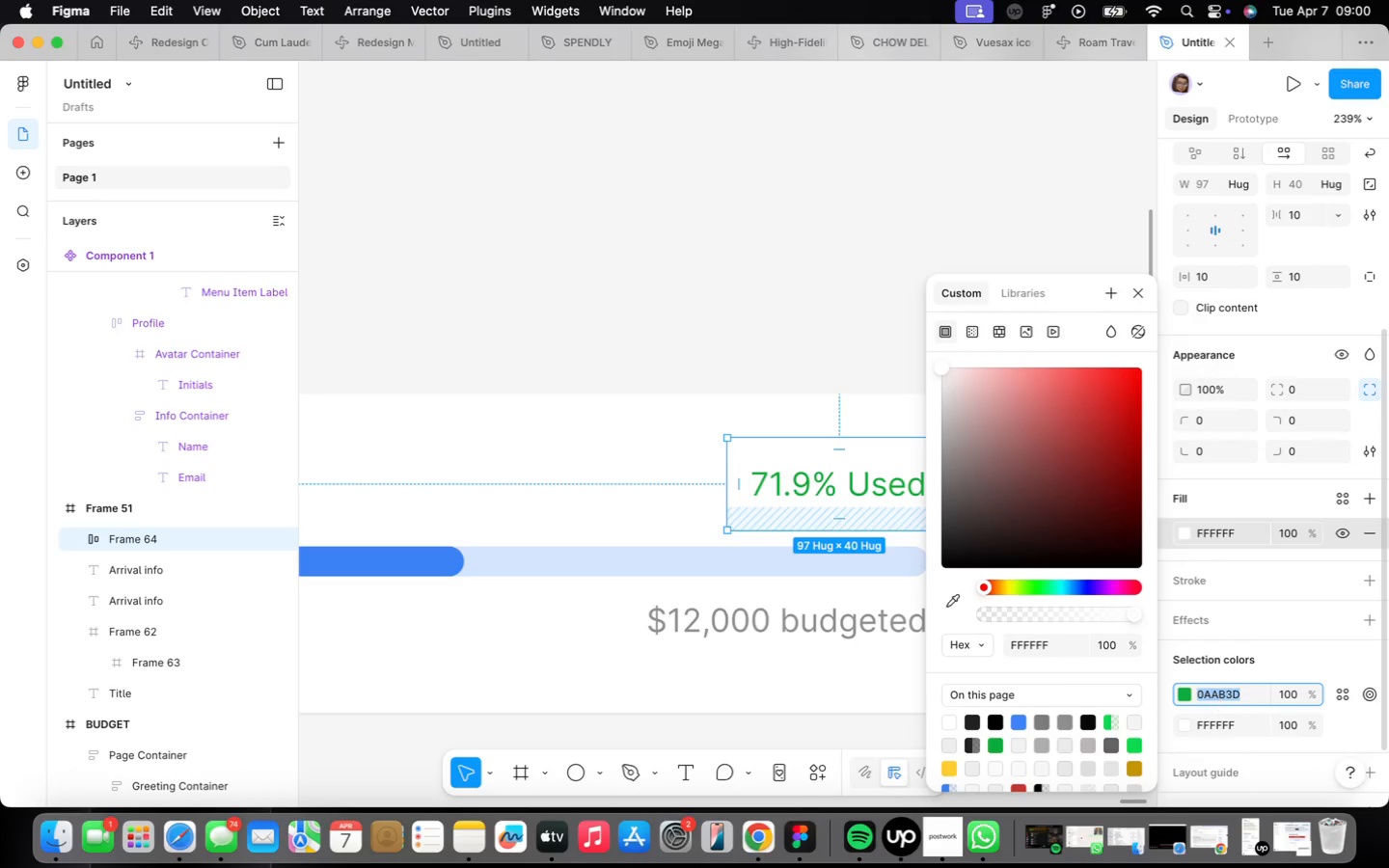 
key(C)
 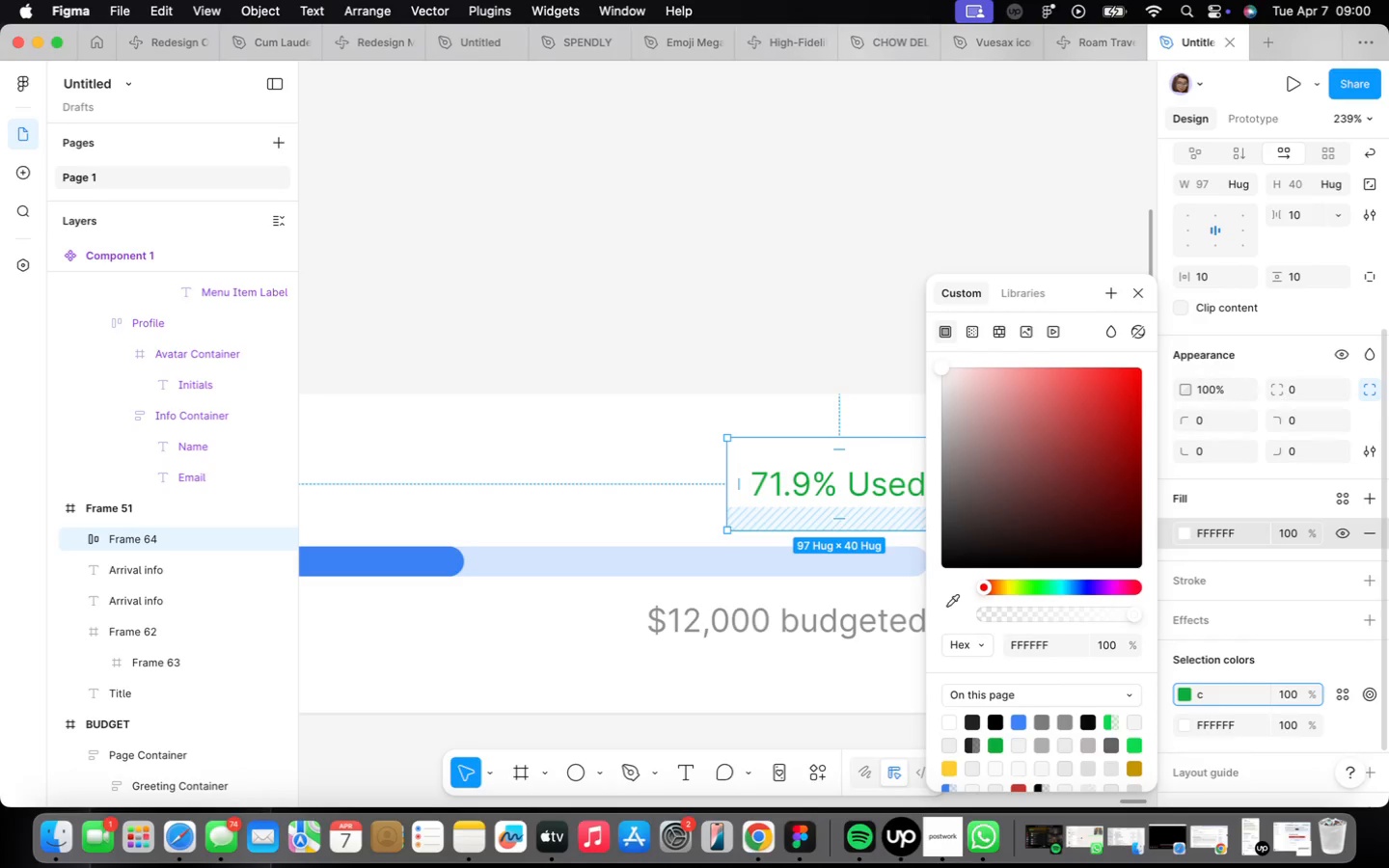 
key(Backspace)
 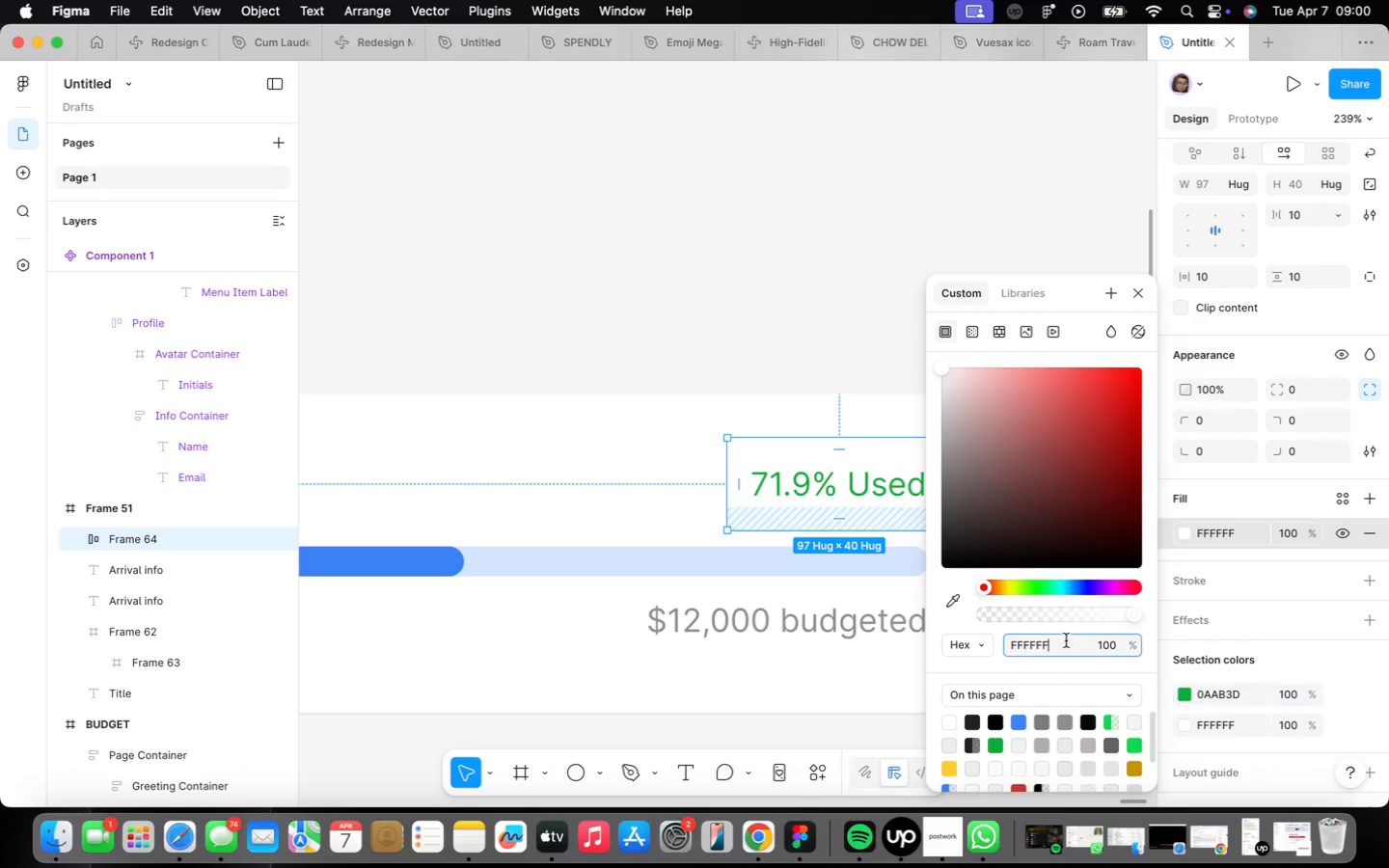 
key(Meta+CommandLeft)
 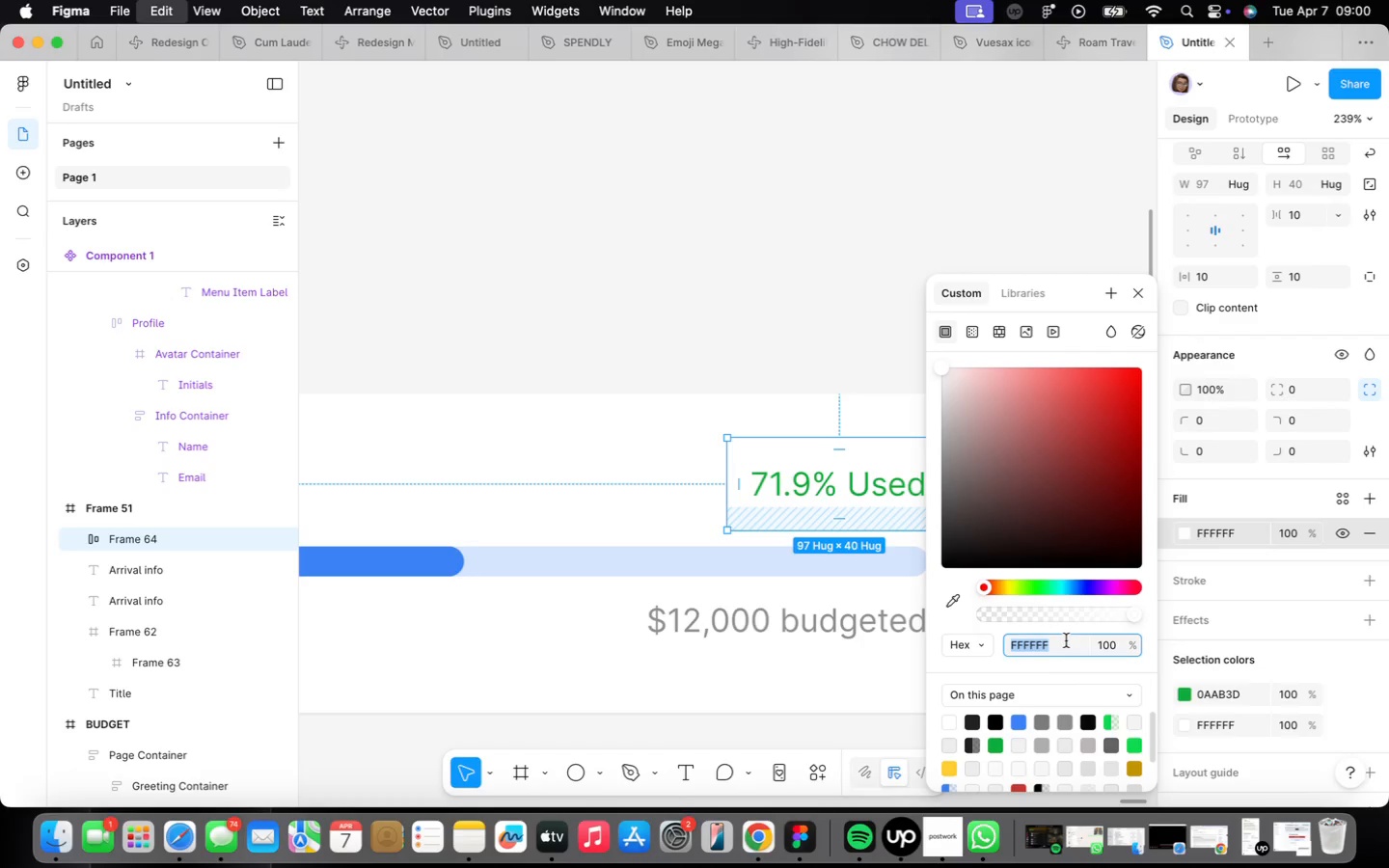 
key(Meta+V)
 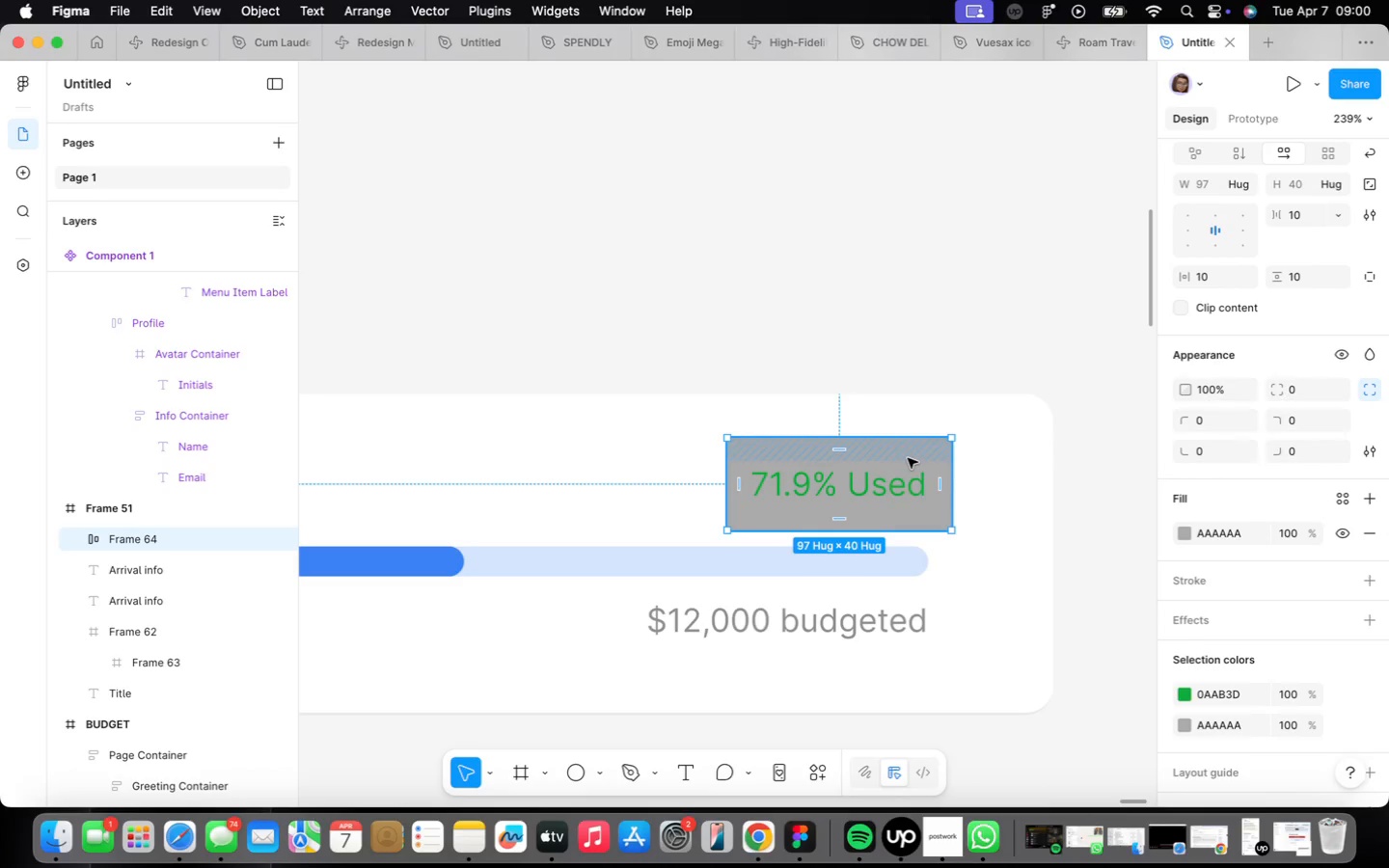 
wait(6.12)
 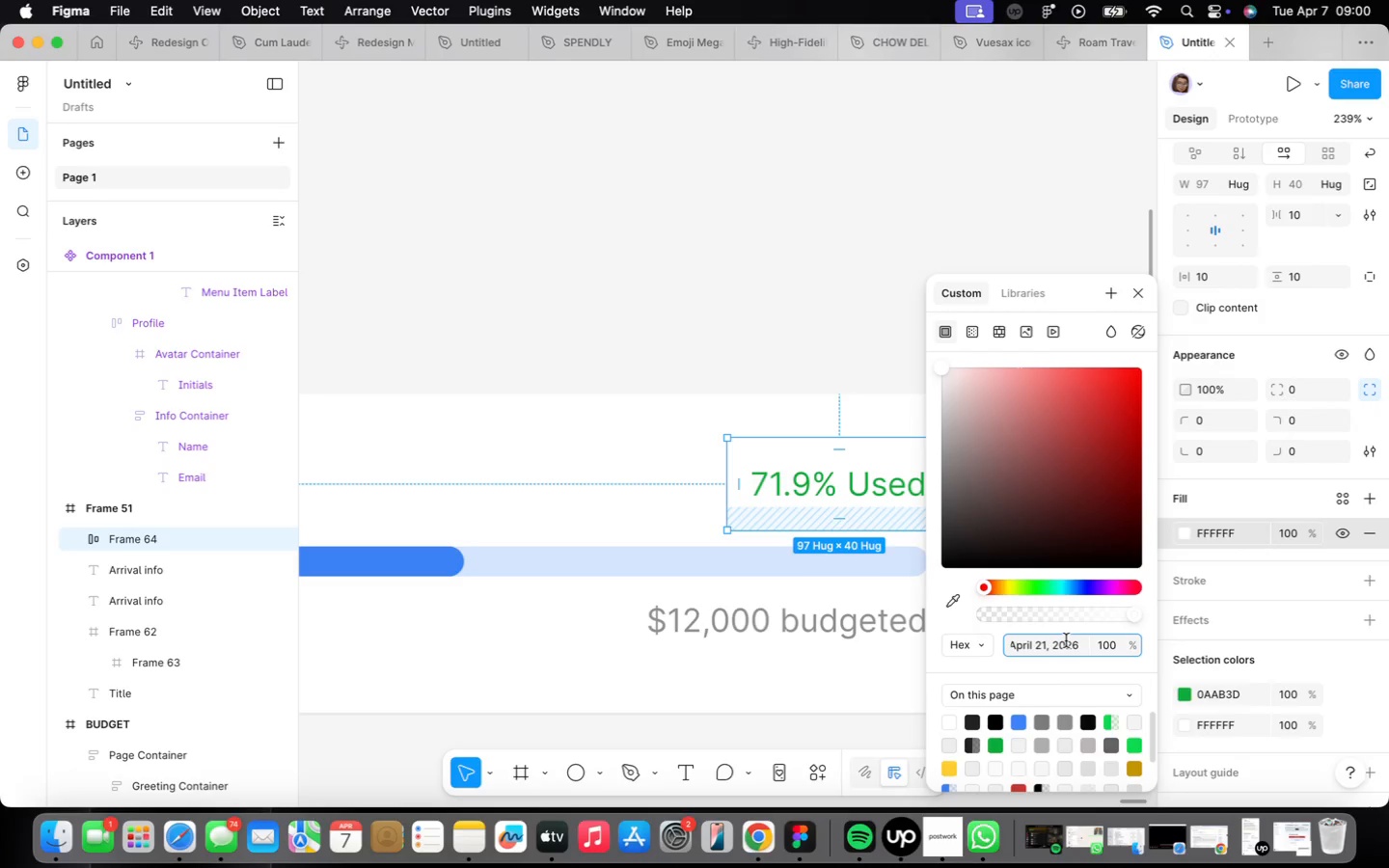 
left_click([1233, 692])
 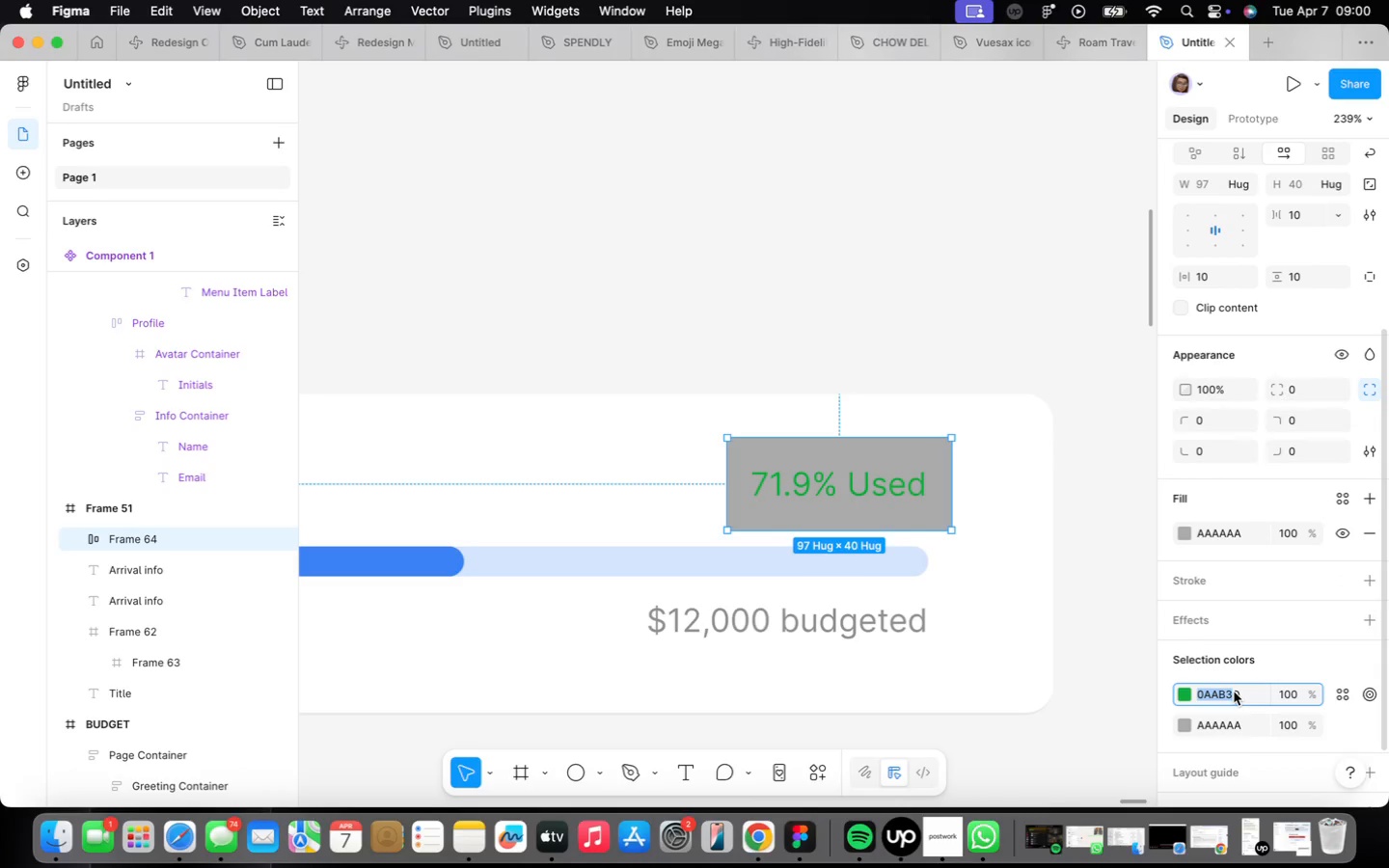 
key(Meta+CommandLeft)
 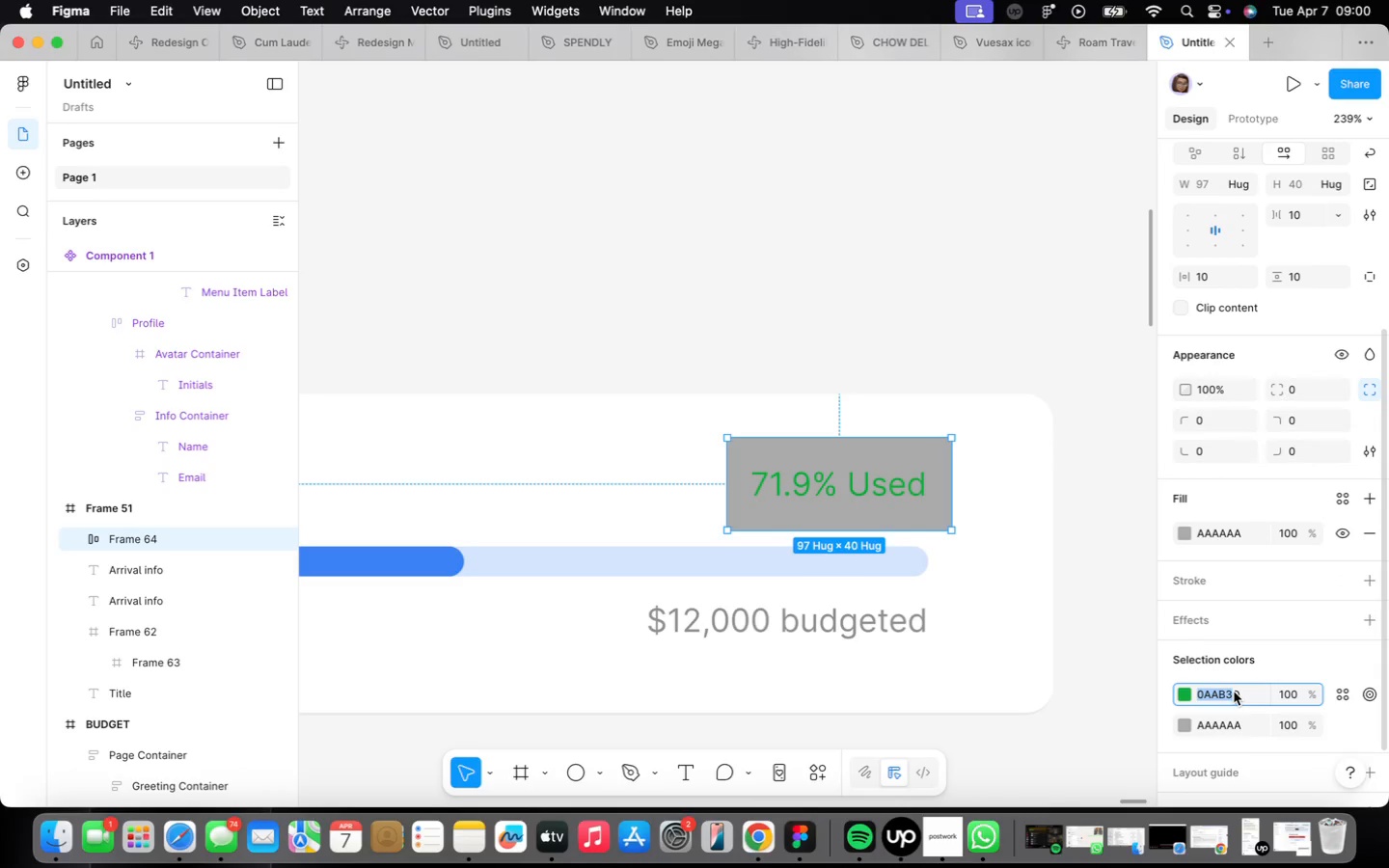 
key(Meta+C)
 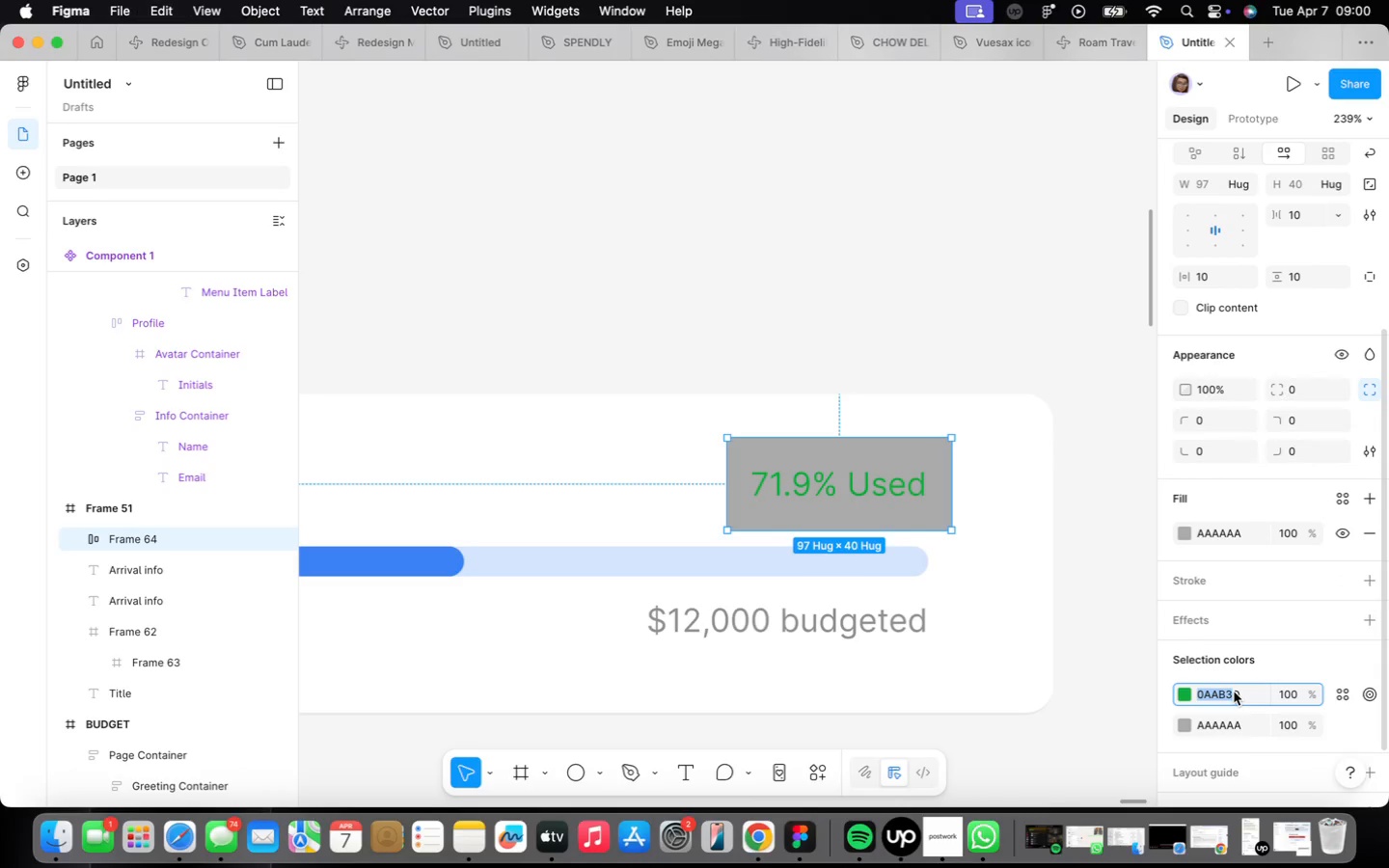 
key(Meta+CommandLeft)
 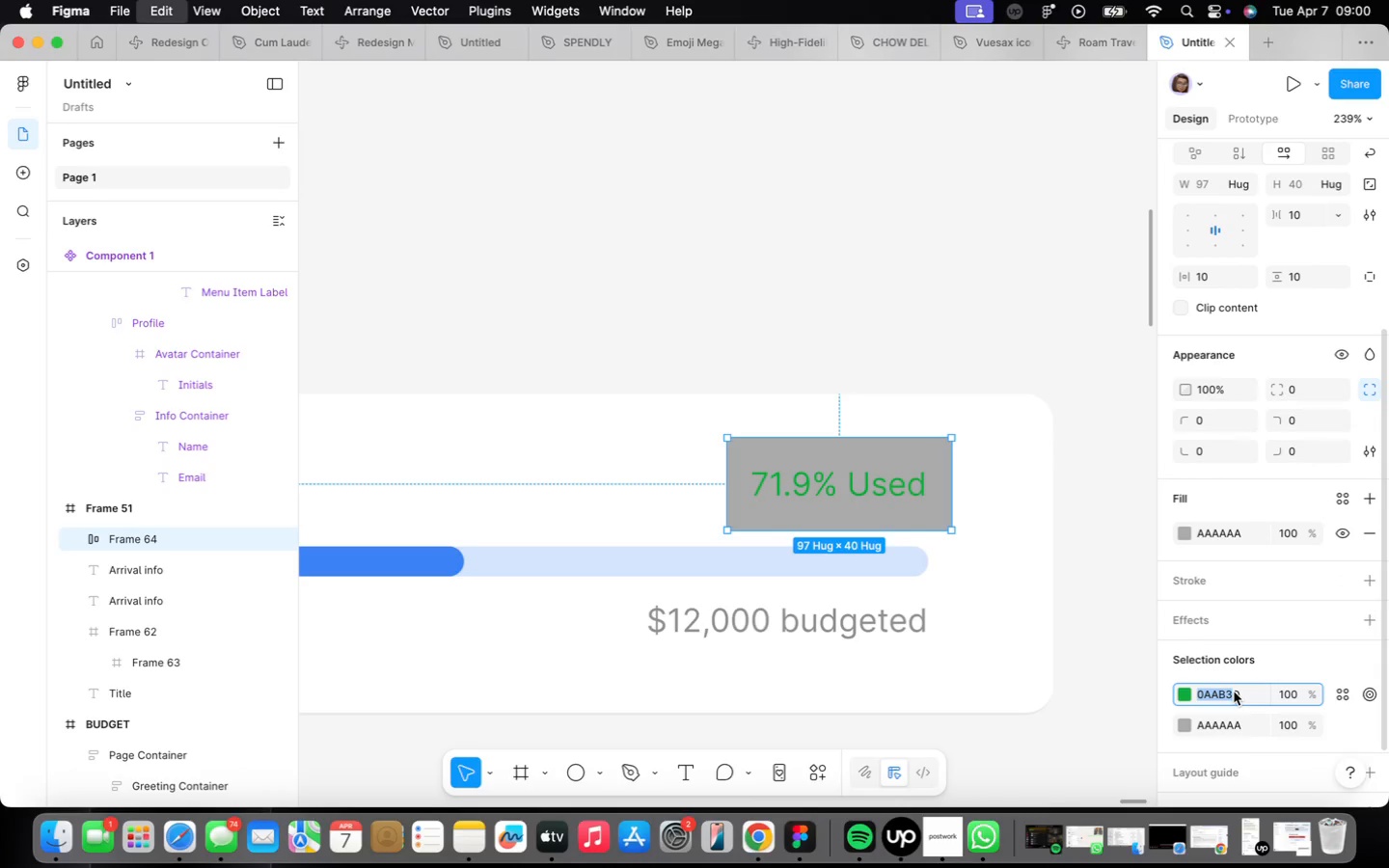 
key(Meta+C)
 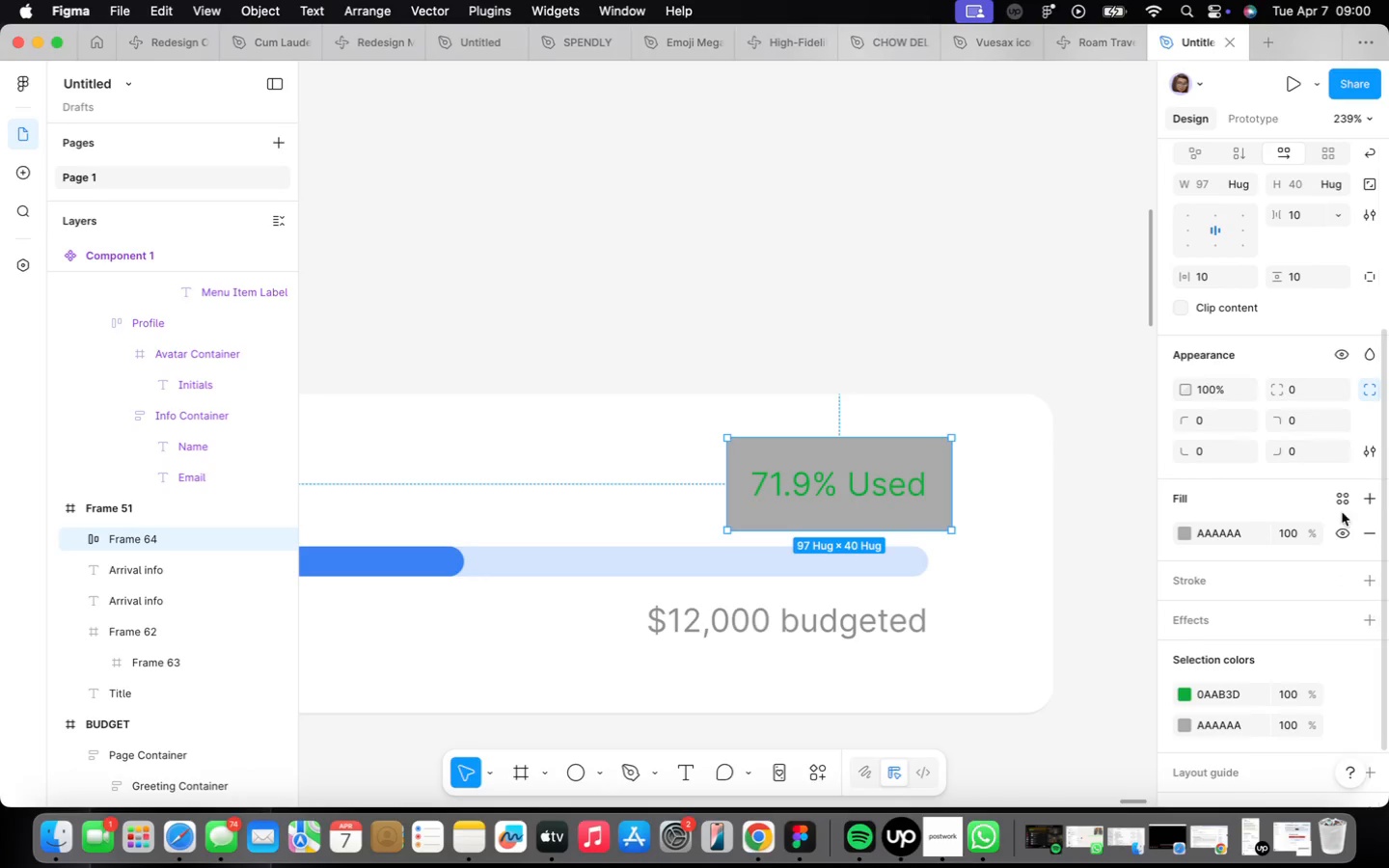 
left_click([1249, 530])
 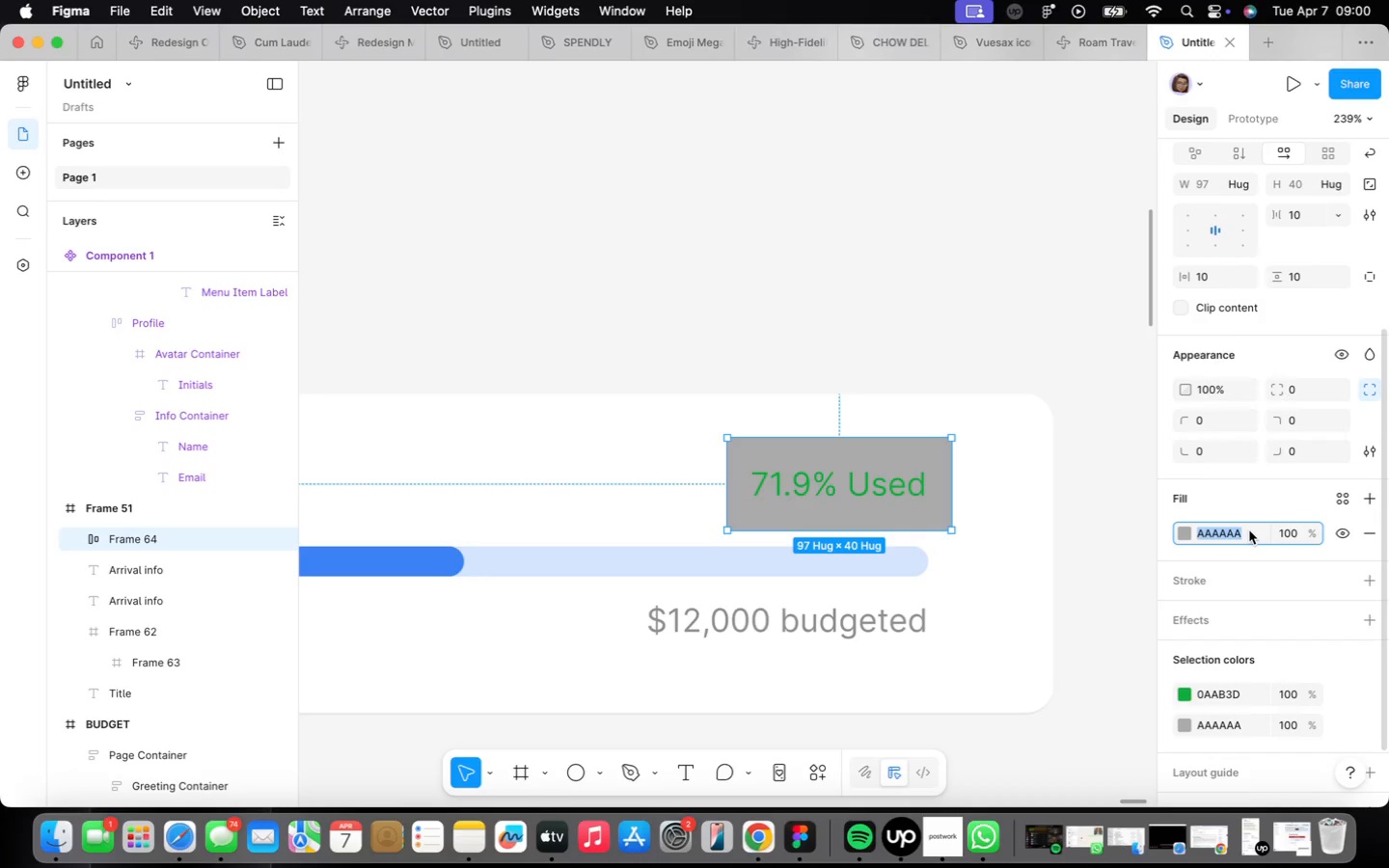 
key(Meta+CommandLeft)
 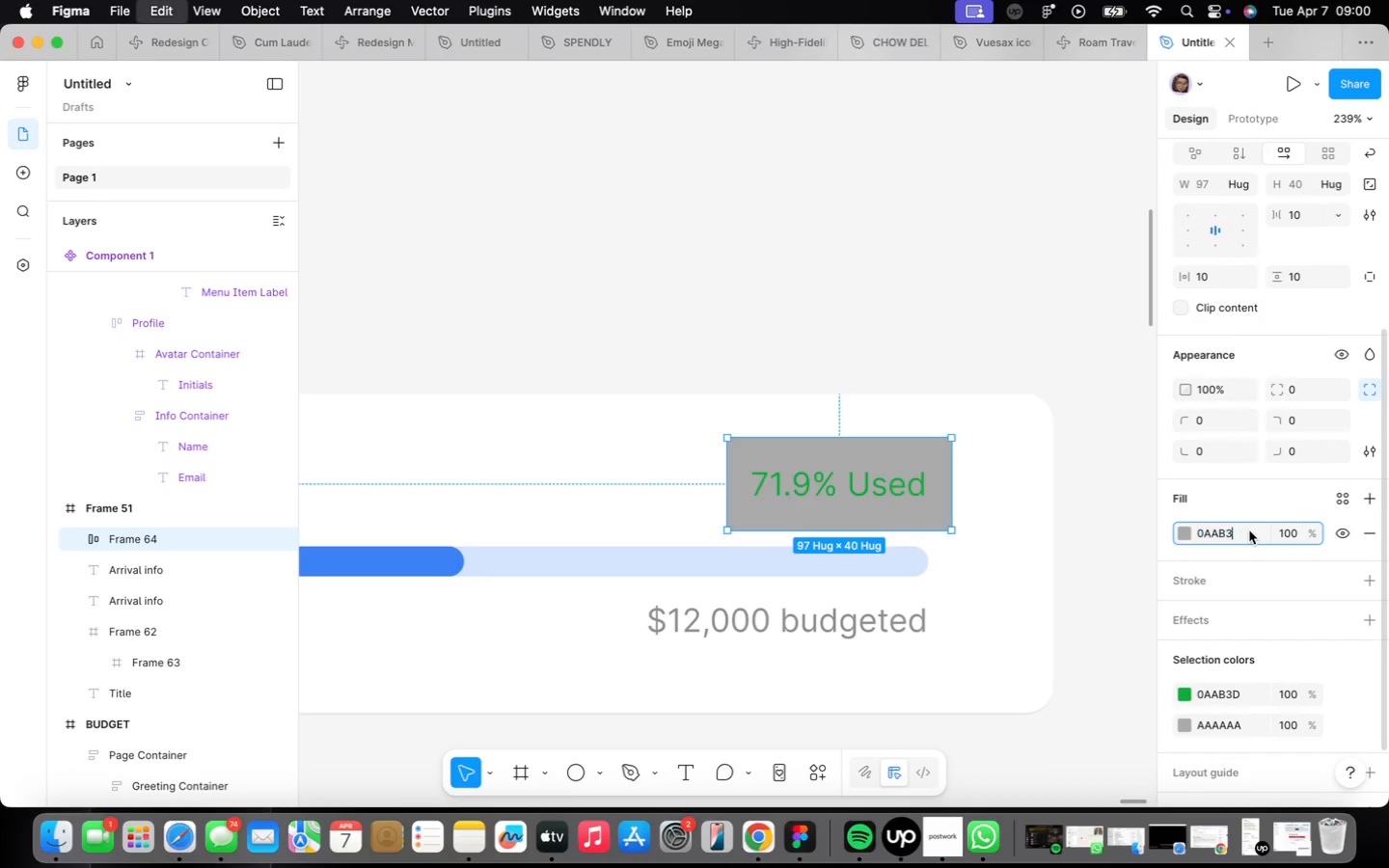 
key(Meta+V)
 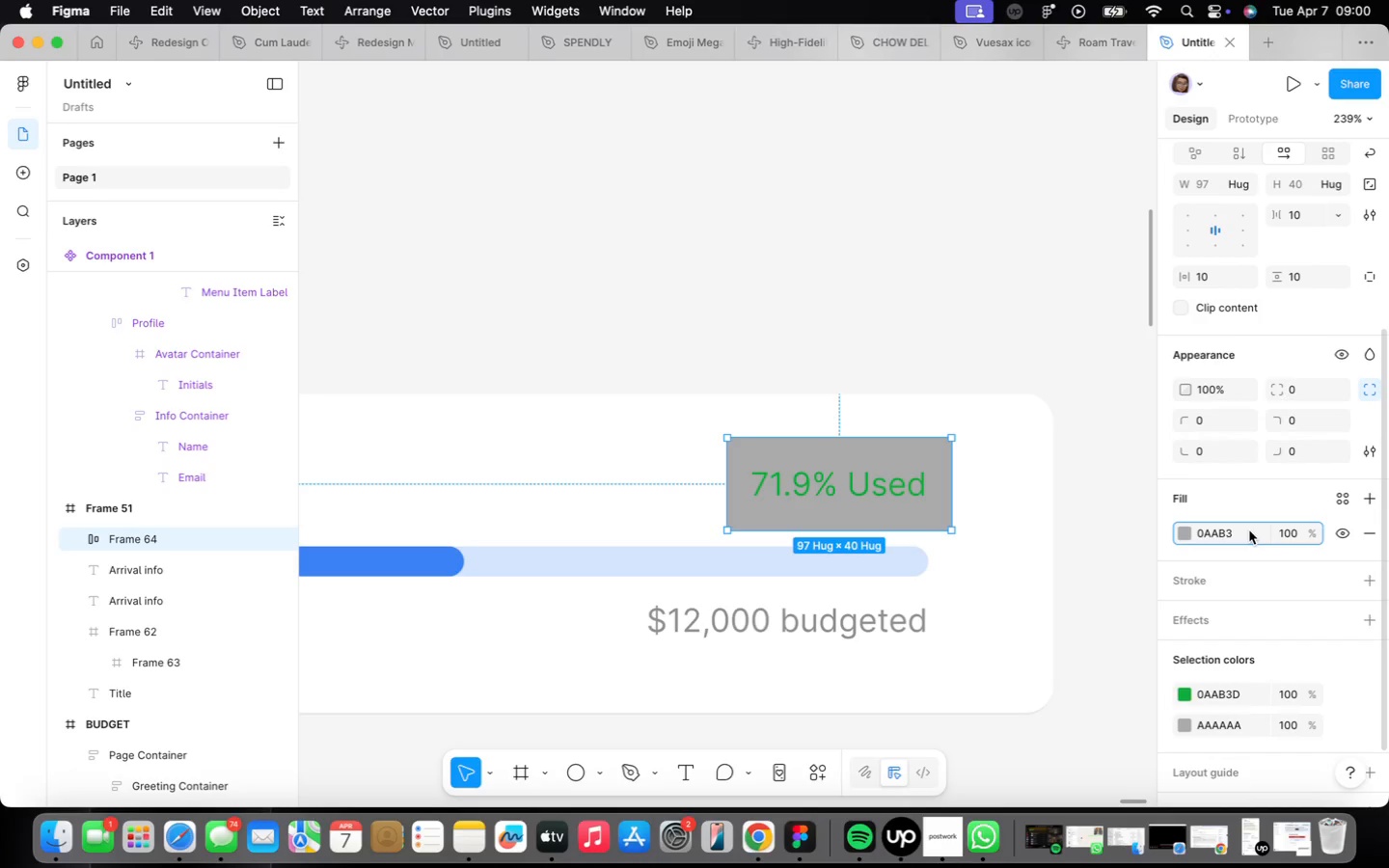 
key(Enter)
 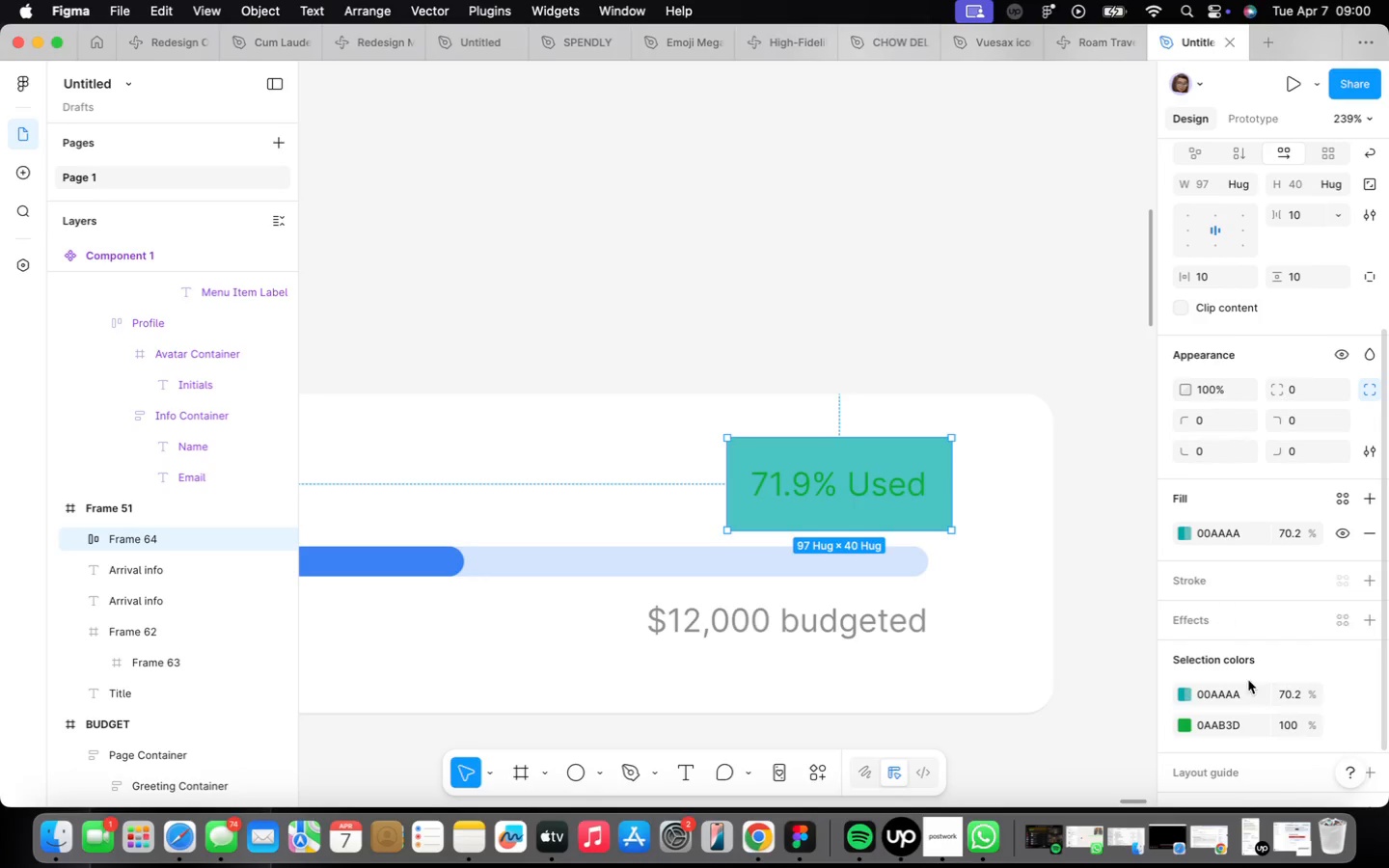 
left_click([1238, 726])
 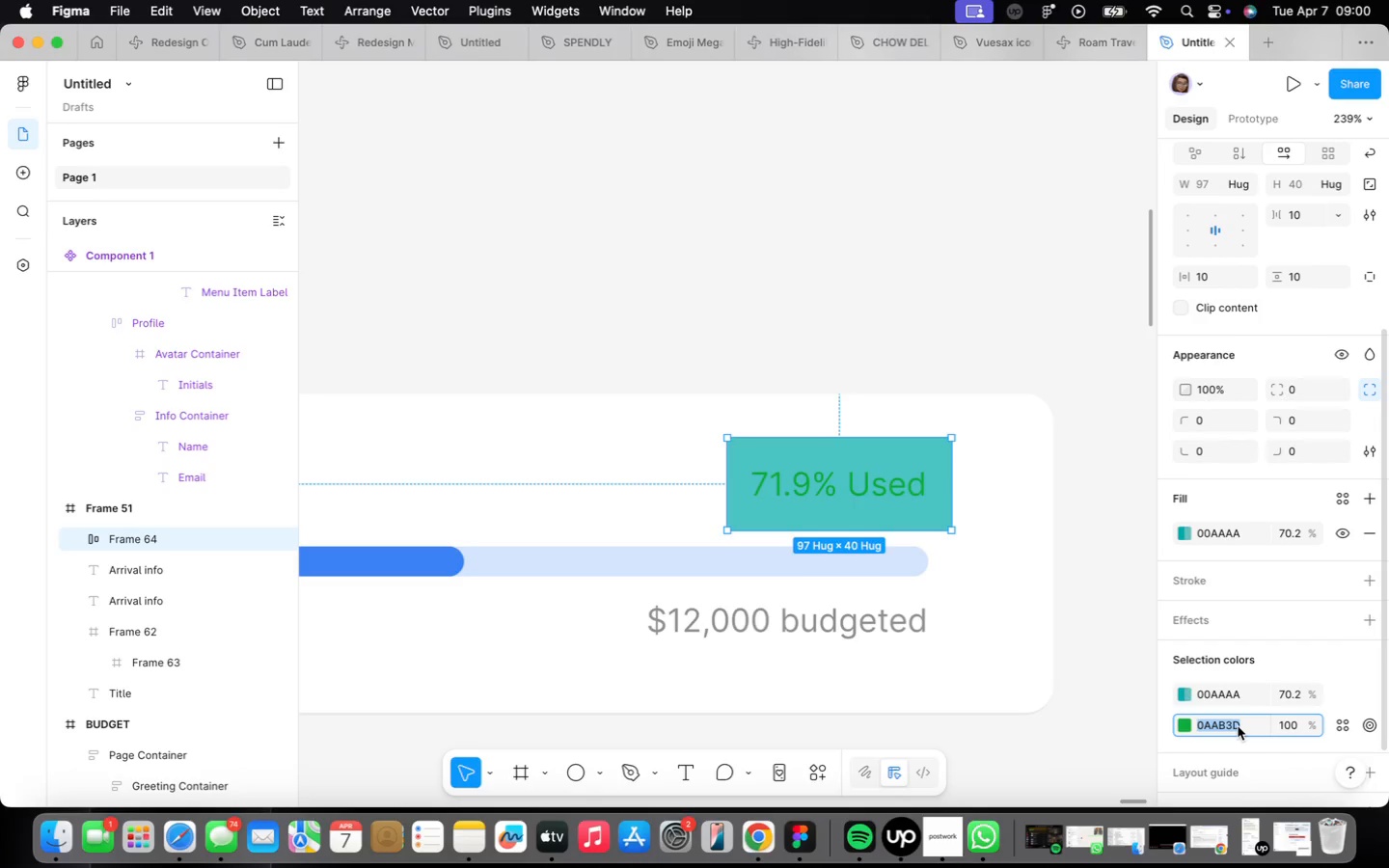 
key(Meta+CommandLeft)
 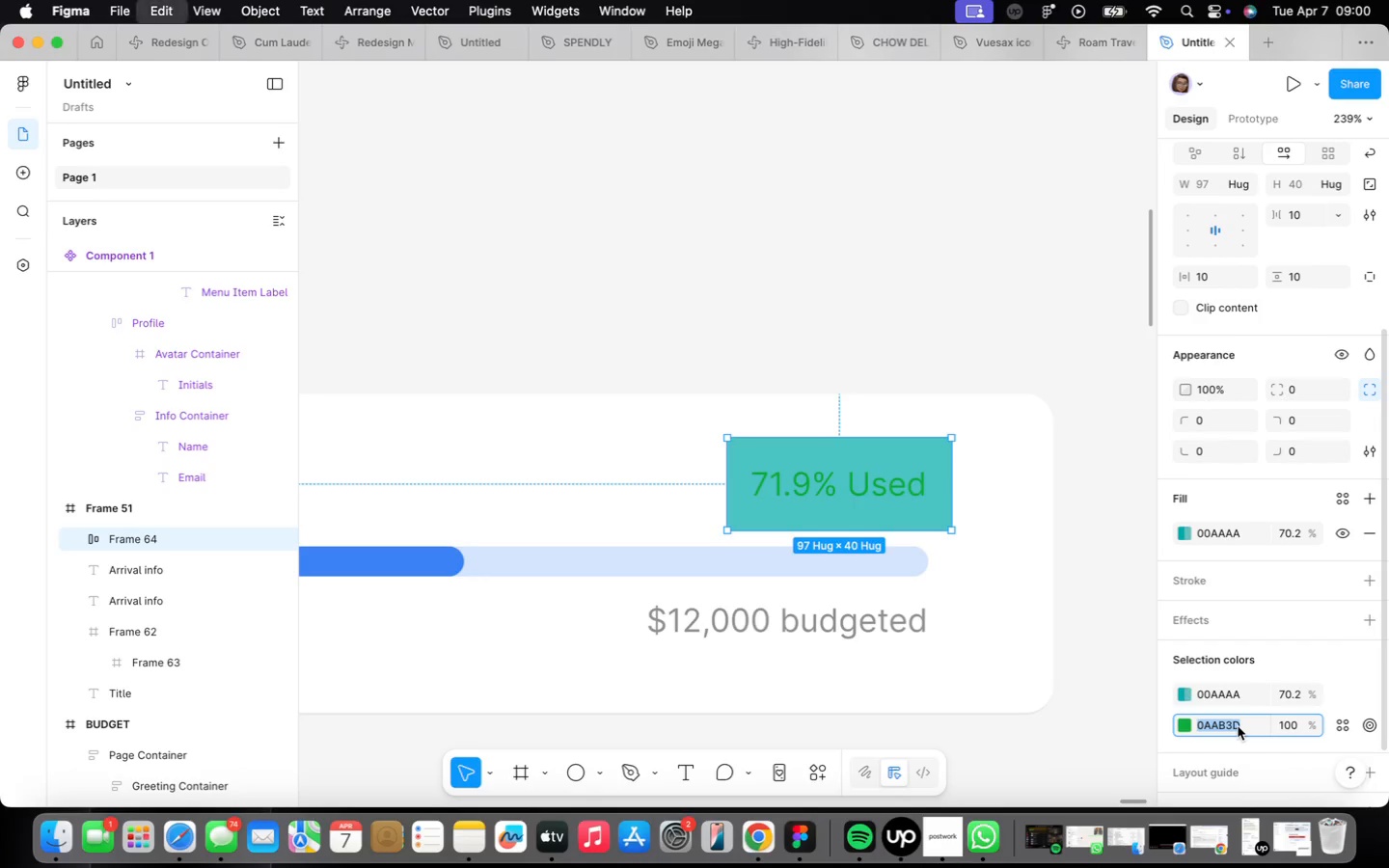 
key(Meta+C)
 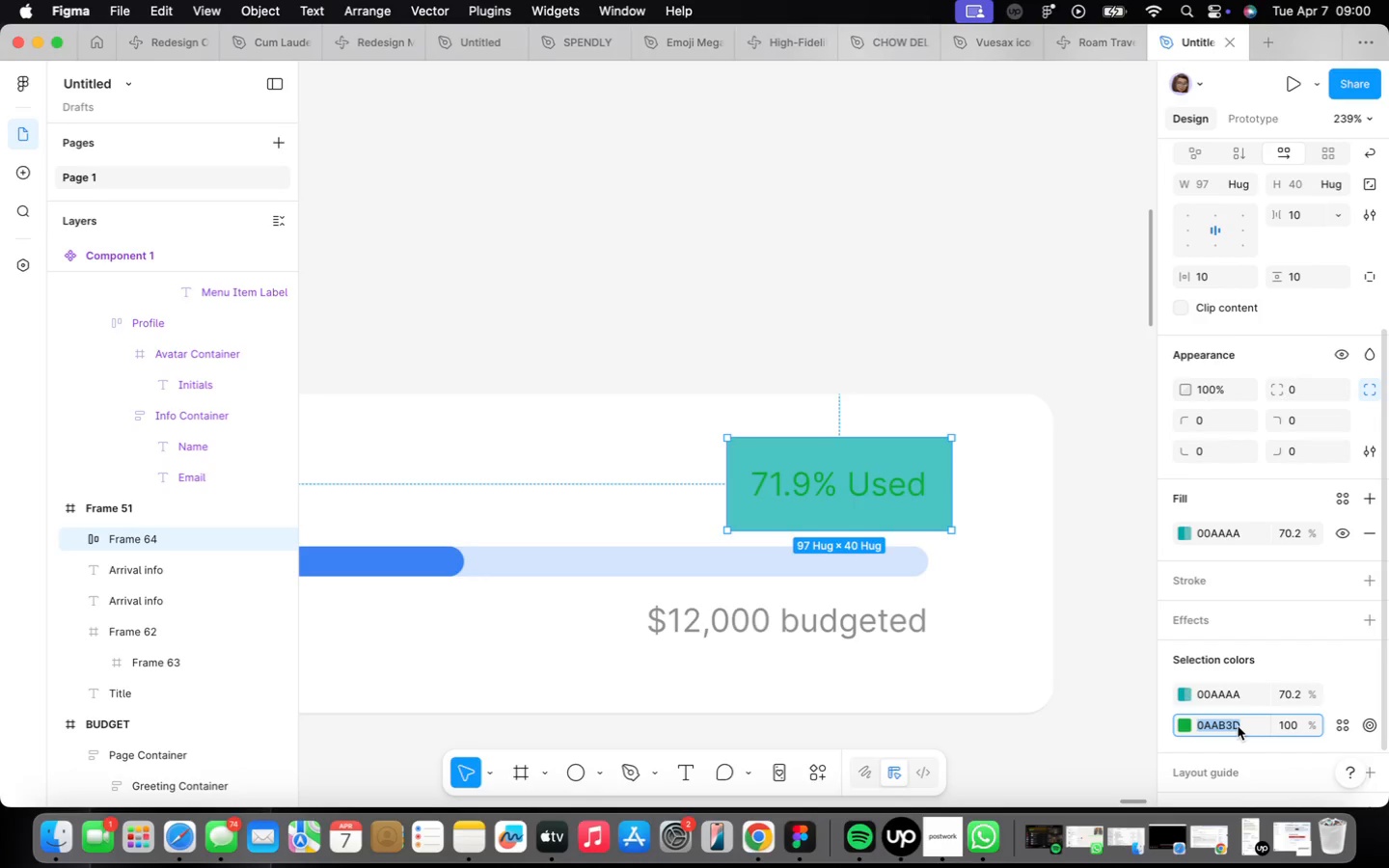 
key(Meta+CommandLeft)
 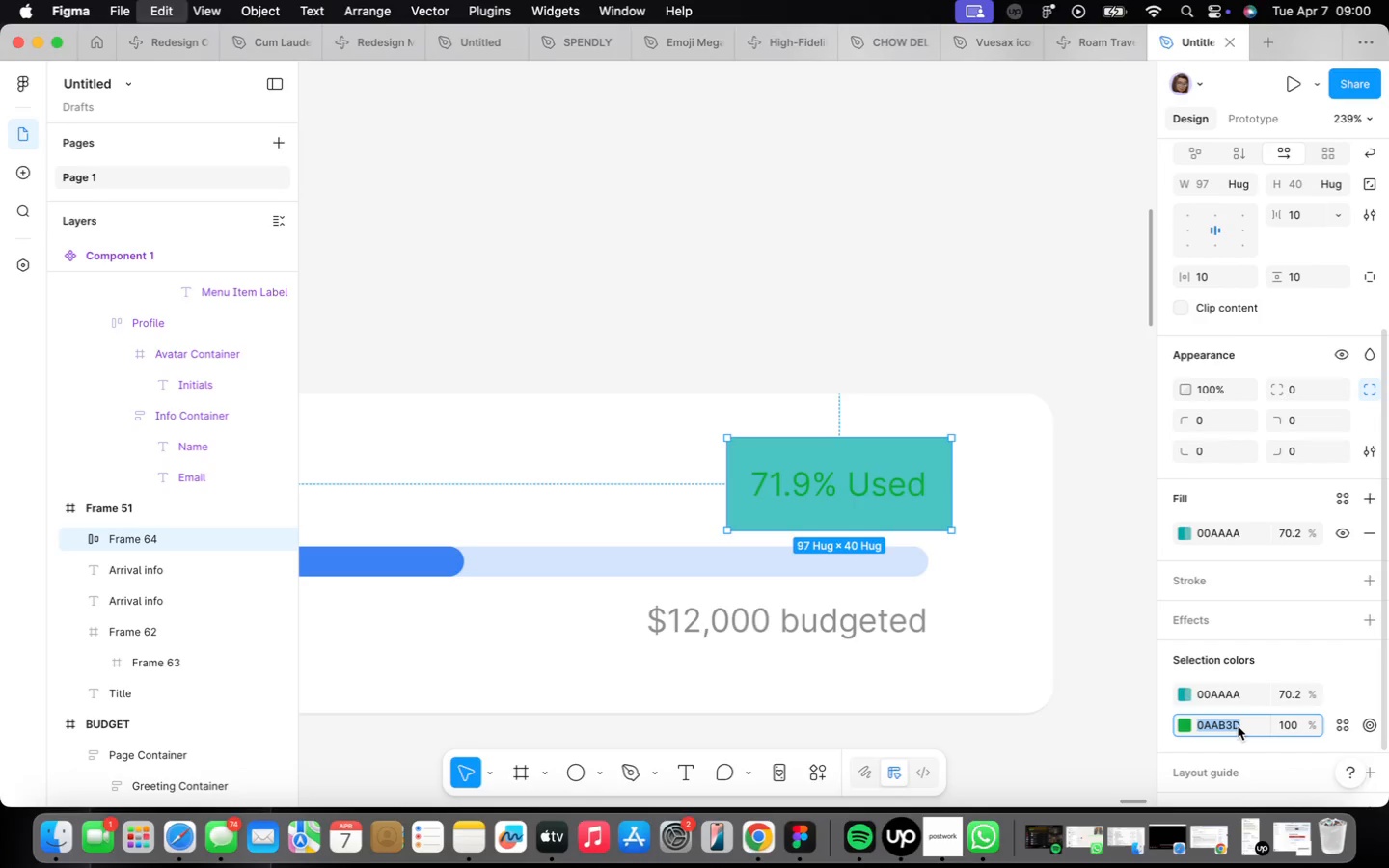 
key(Meta+C)
 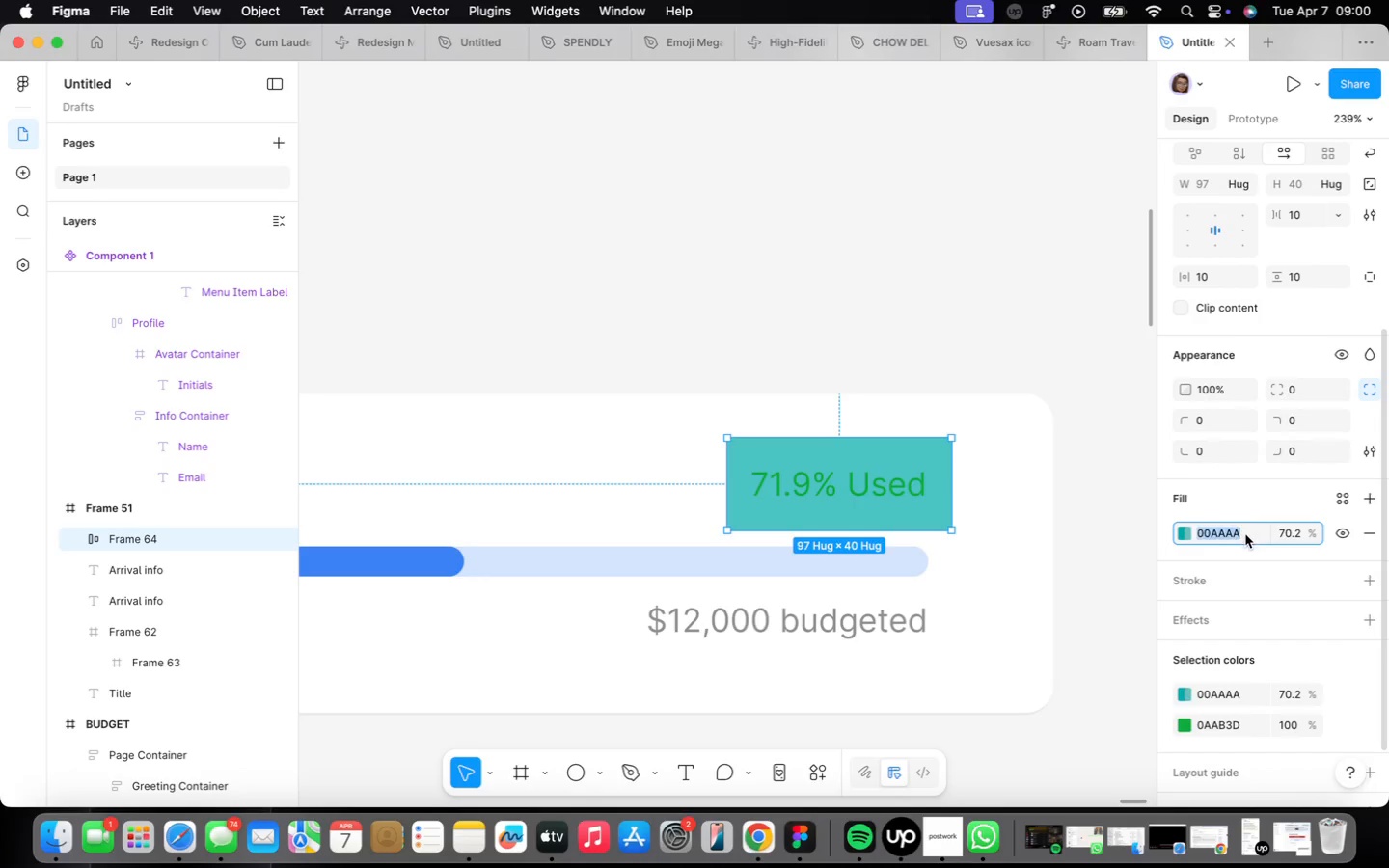 
key(Meta+CommandLeft)
 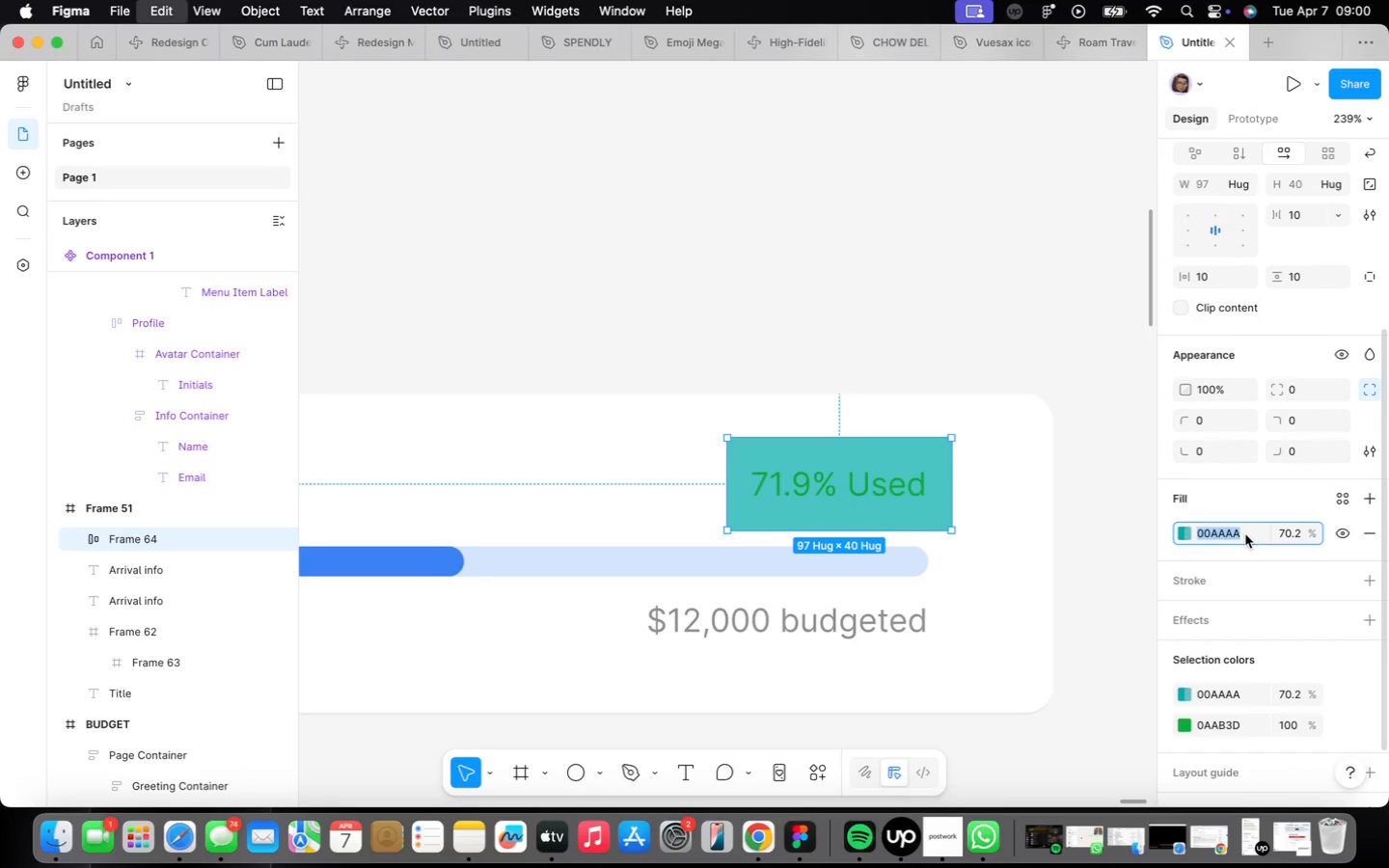 
key(Meta+V)
 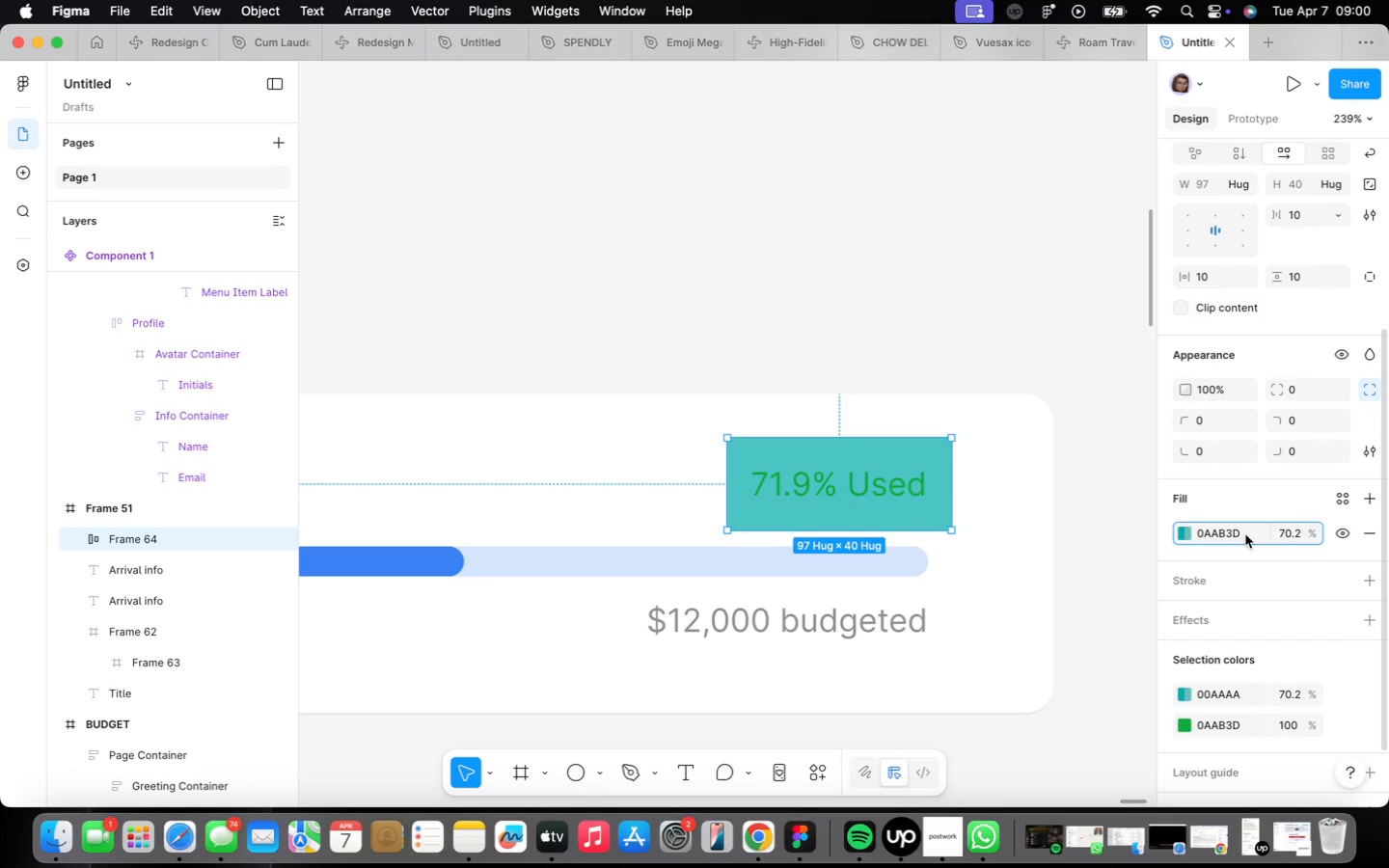 
key(Enter)
 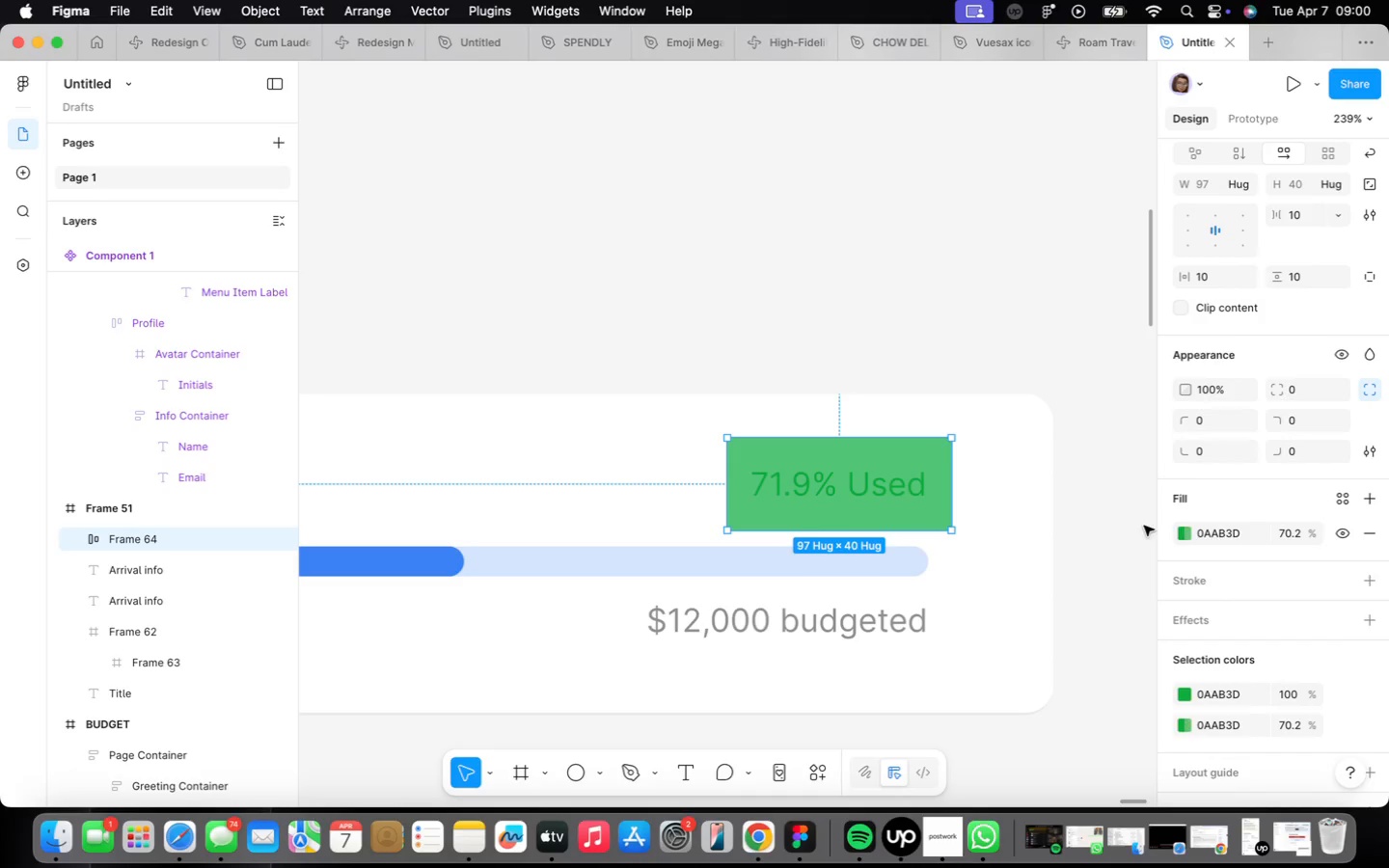 
left_click([1176, 531])
 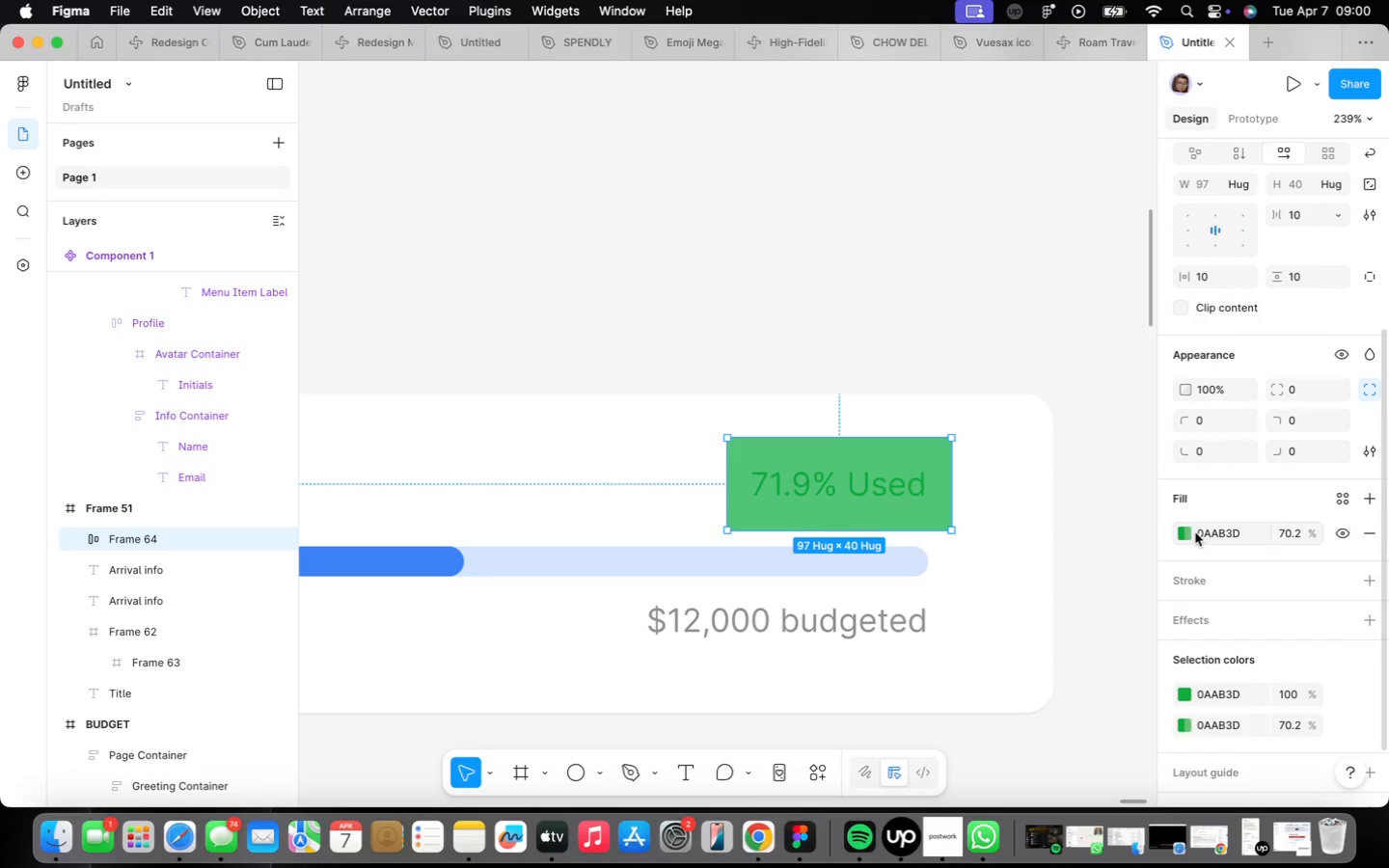 
left_click([1185, 532])
 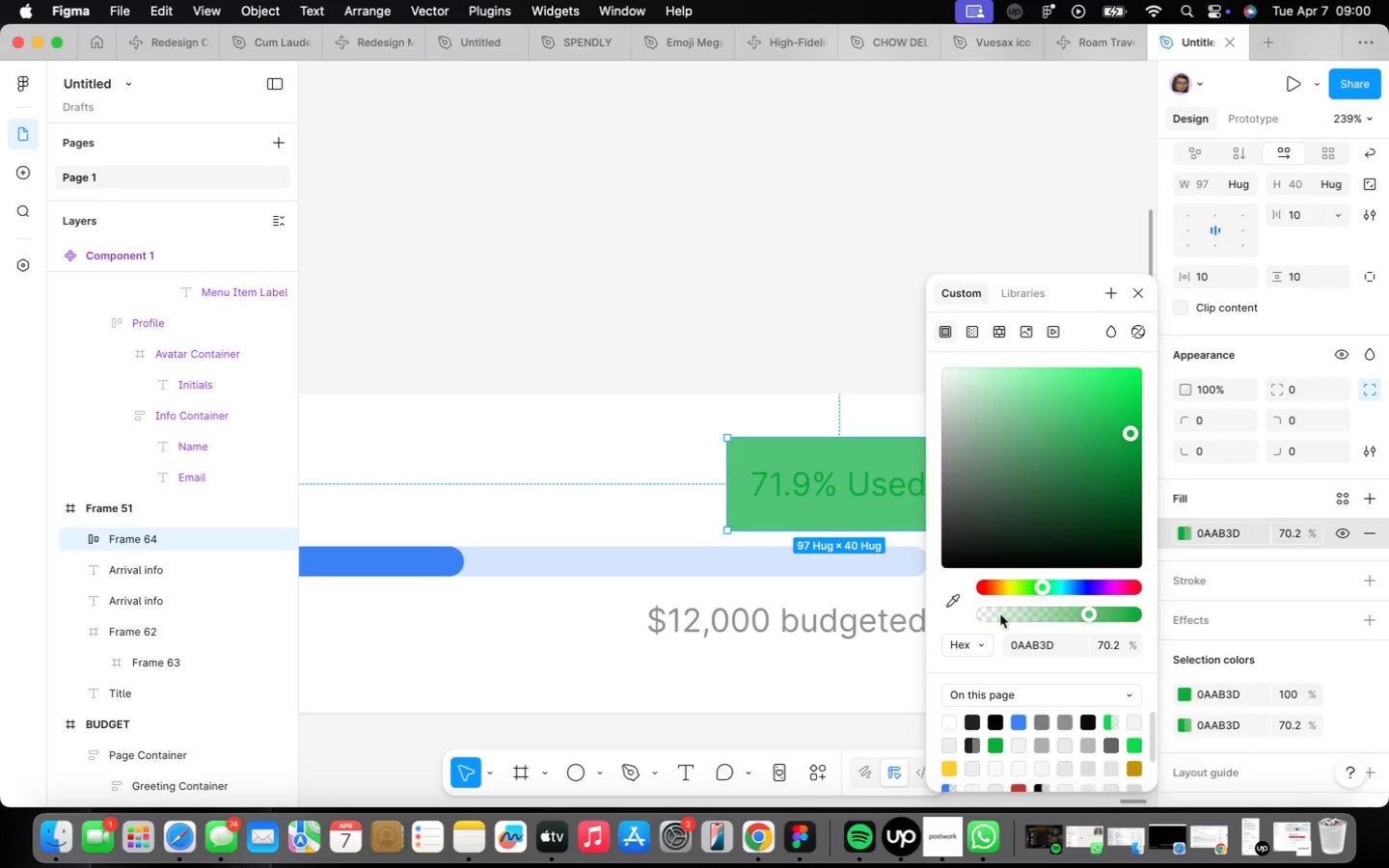 
left_click([1010, 611])
 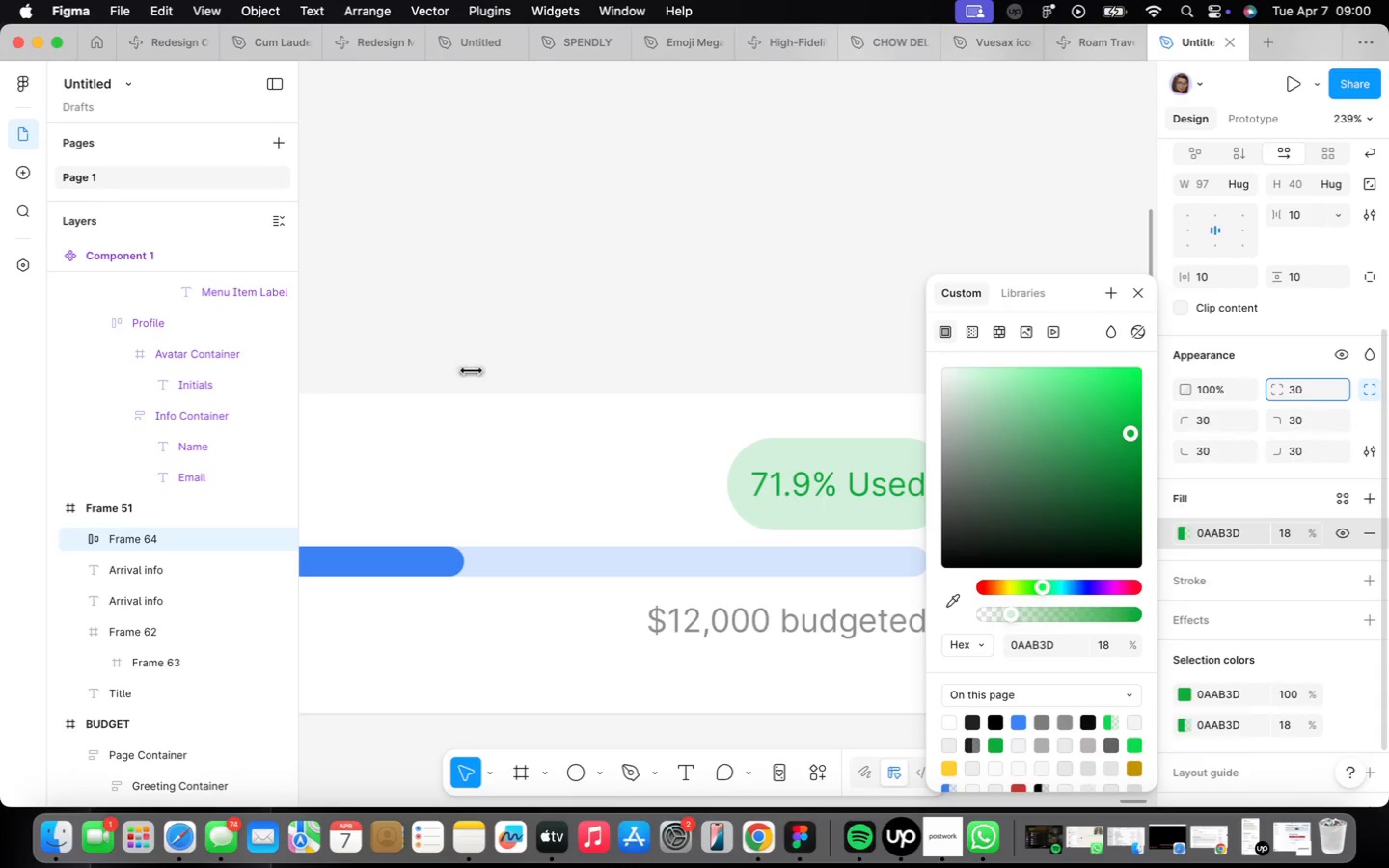 
left_click_drag(start_coordinate=[731, 505], to_coordinate=[628, 486])
 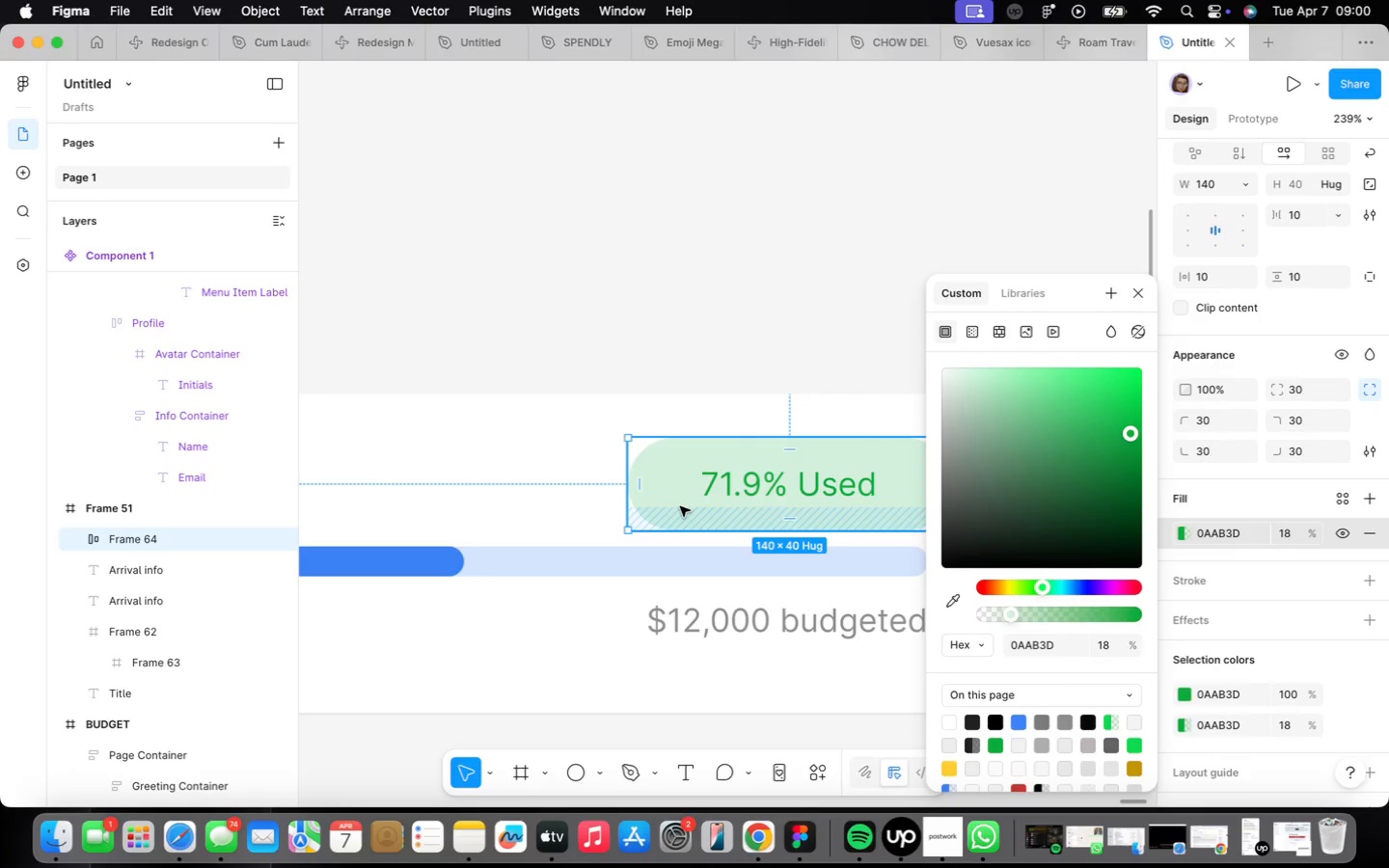 
scroll: coordinate [680, 506], scroll_direction: down, amount: 5.0
 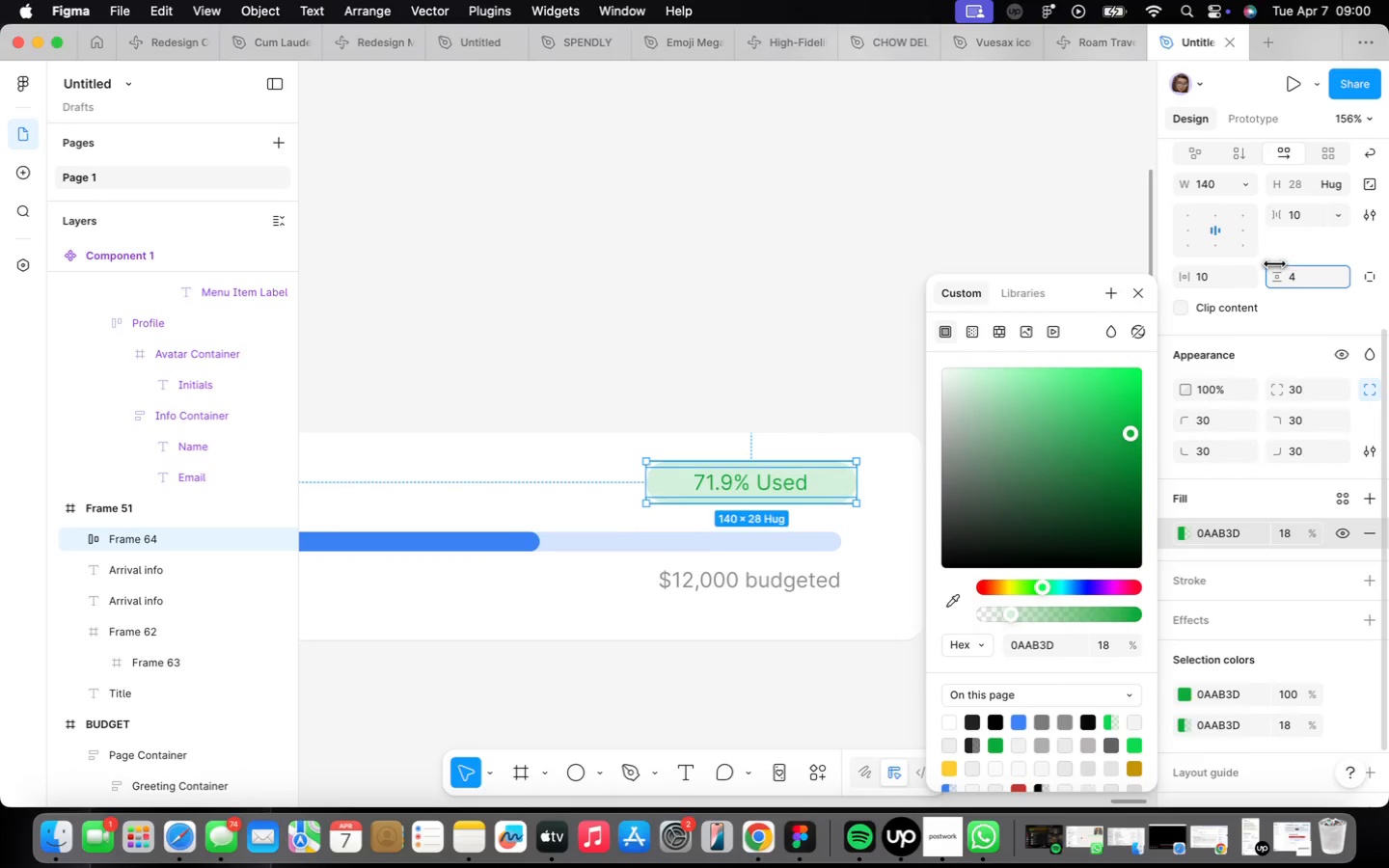 
wait(5.0)
 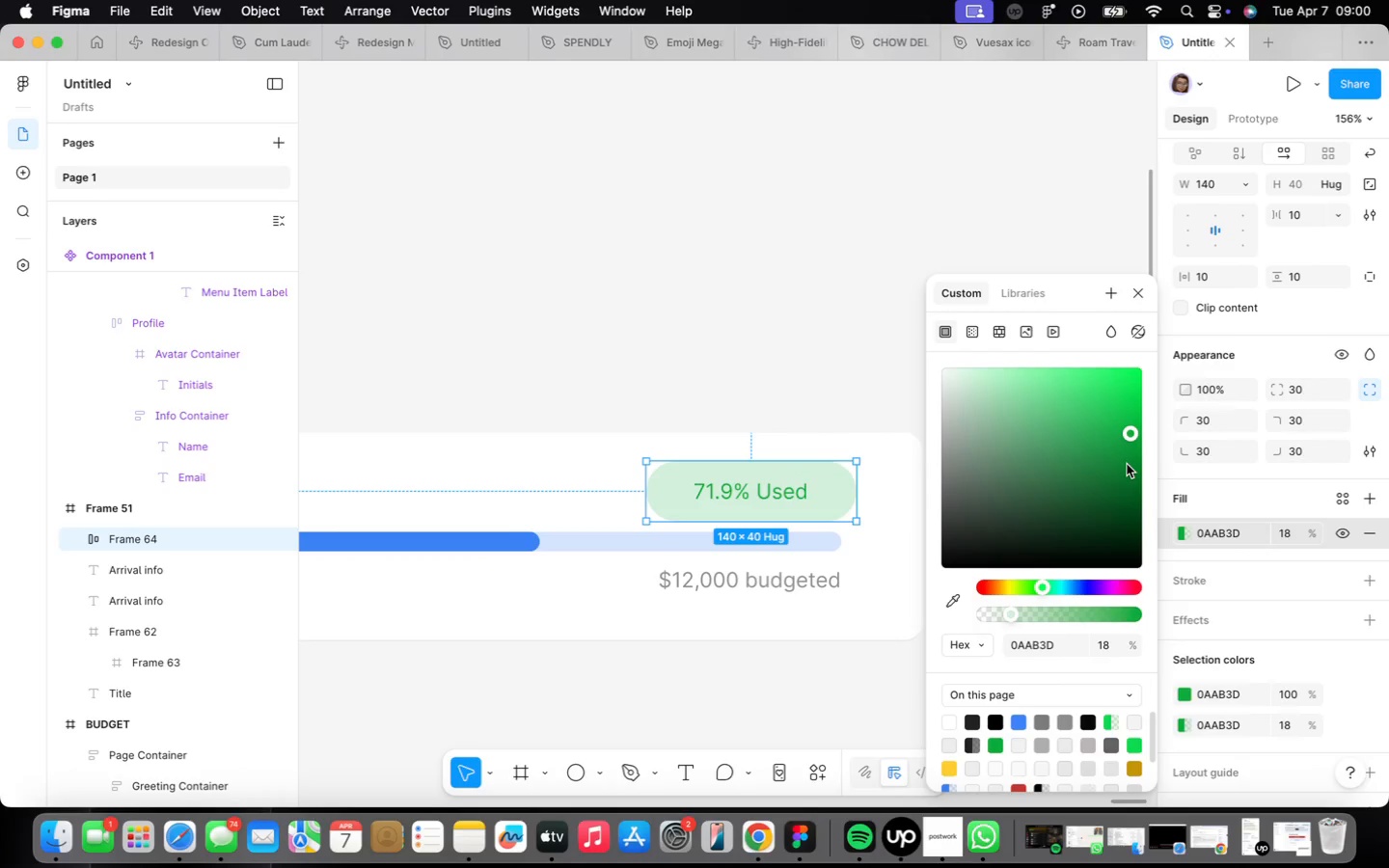 
left_click([890, 502])
 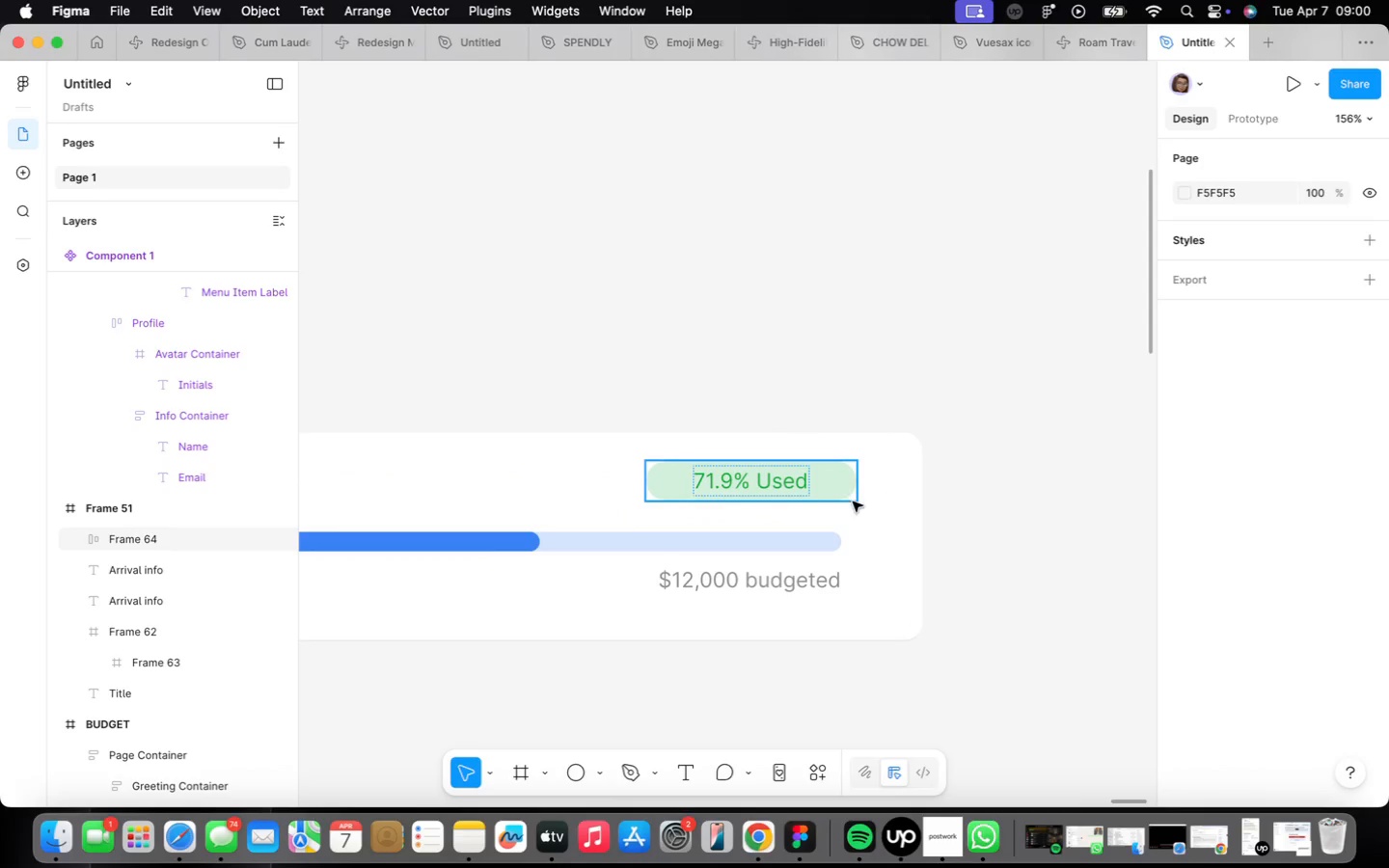 
left_click([824, 490])
 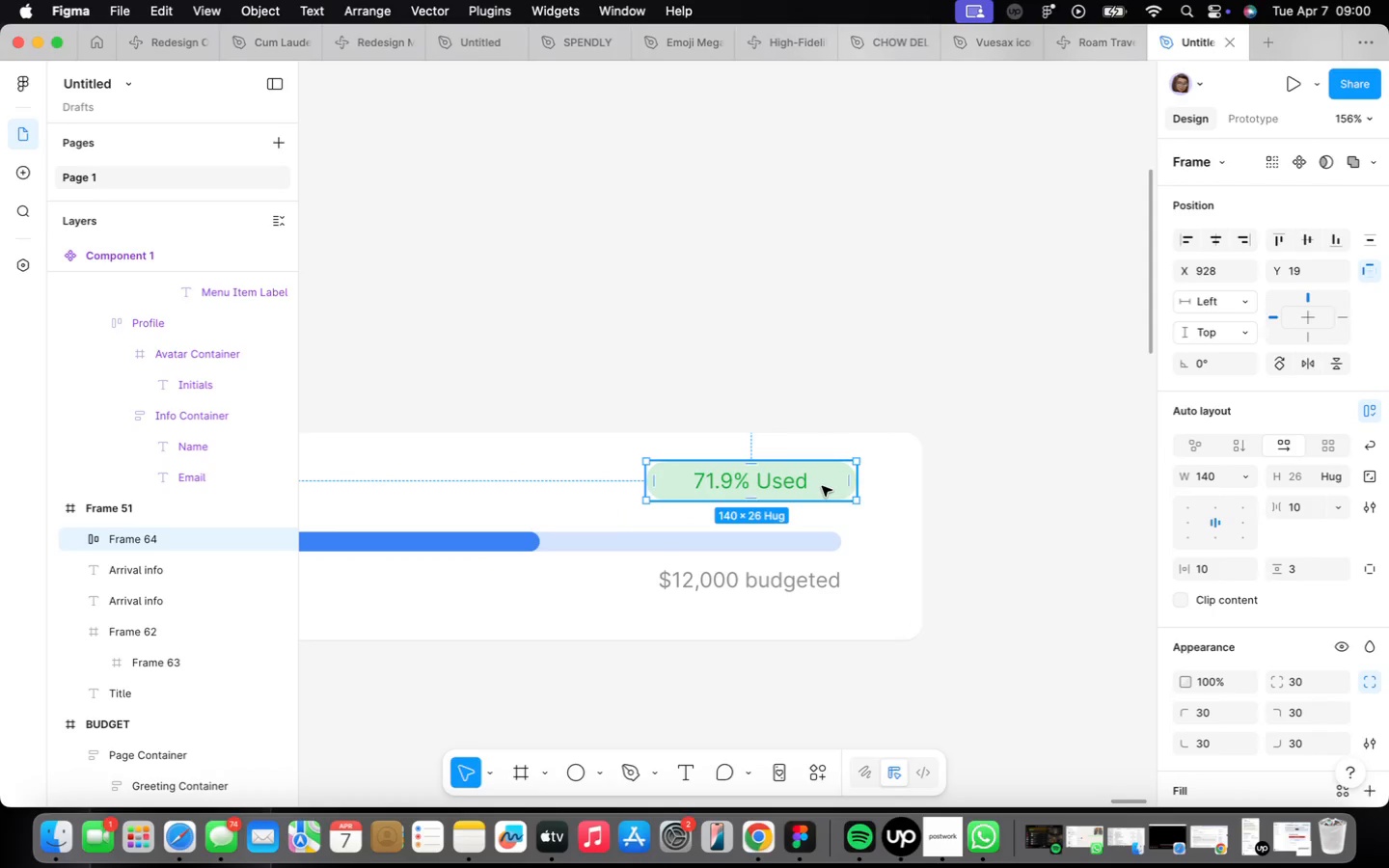 
left_click_drag(start_coordinate=[823, 485], to_coordinate=[805, 487])
 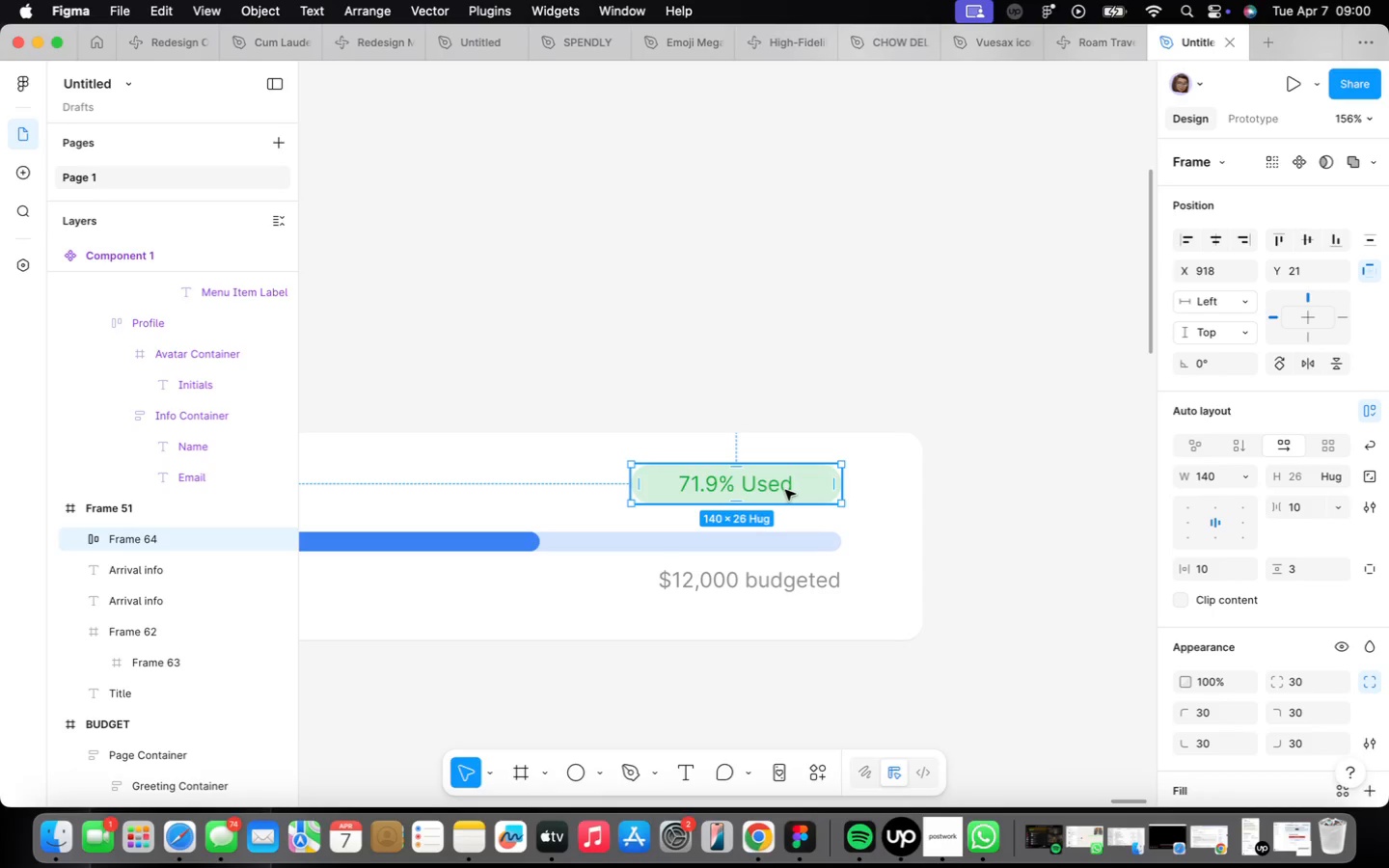 
left_click_drag(start_coordinate=[847, 481], to_coordinate=[807, 481])
 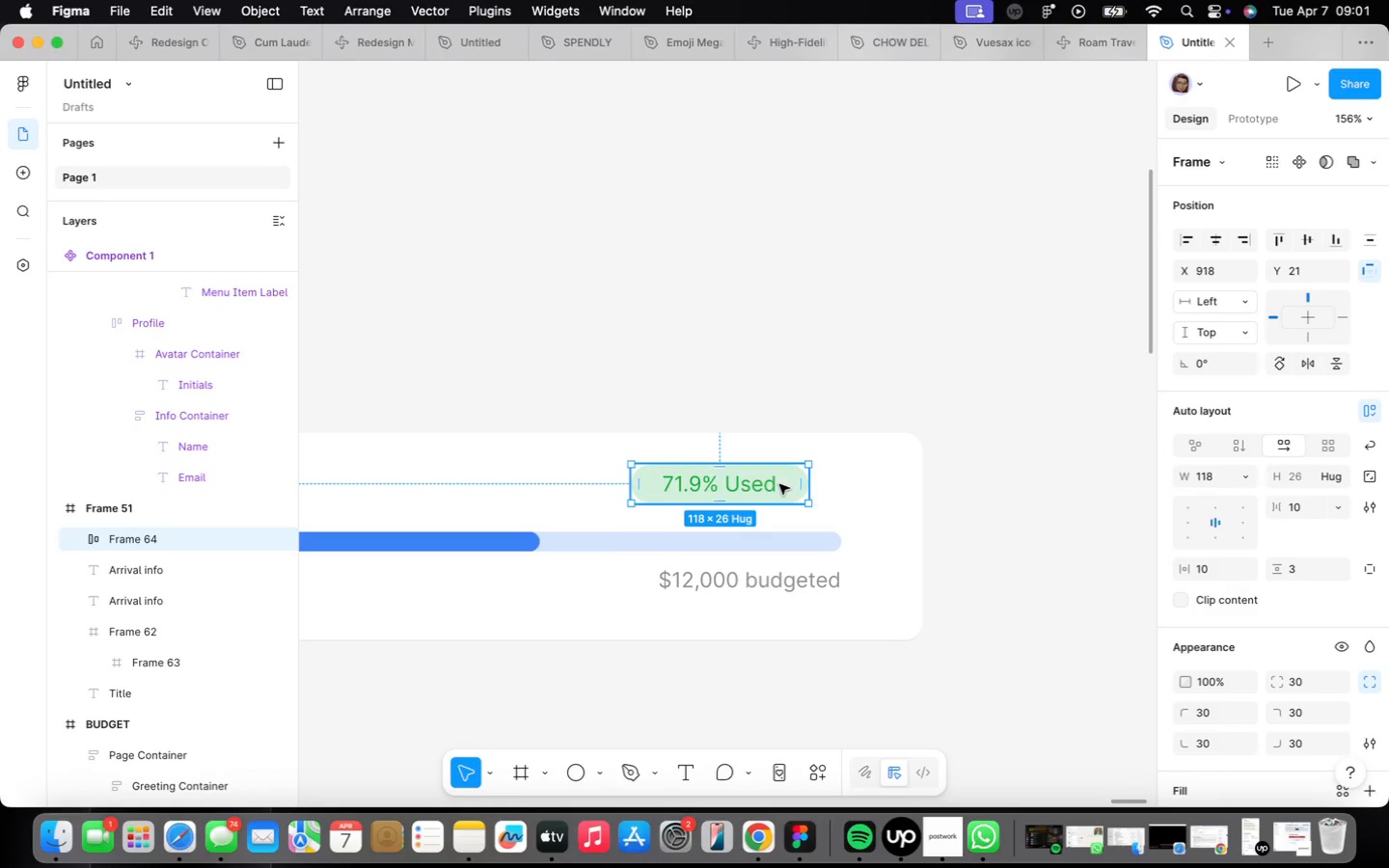 
left_click_drag(start_coordinate=[777, 484], to_coordinate=[803, 490])
 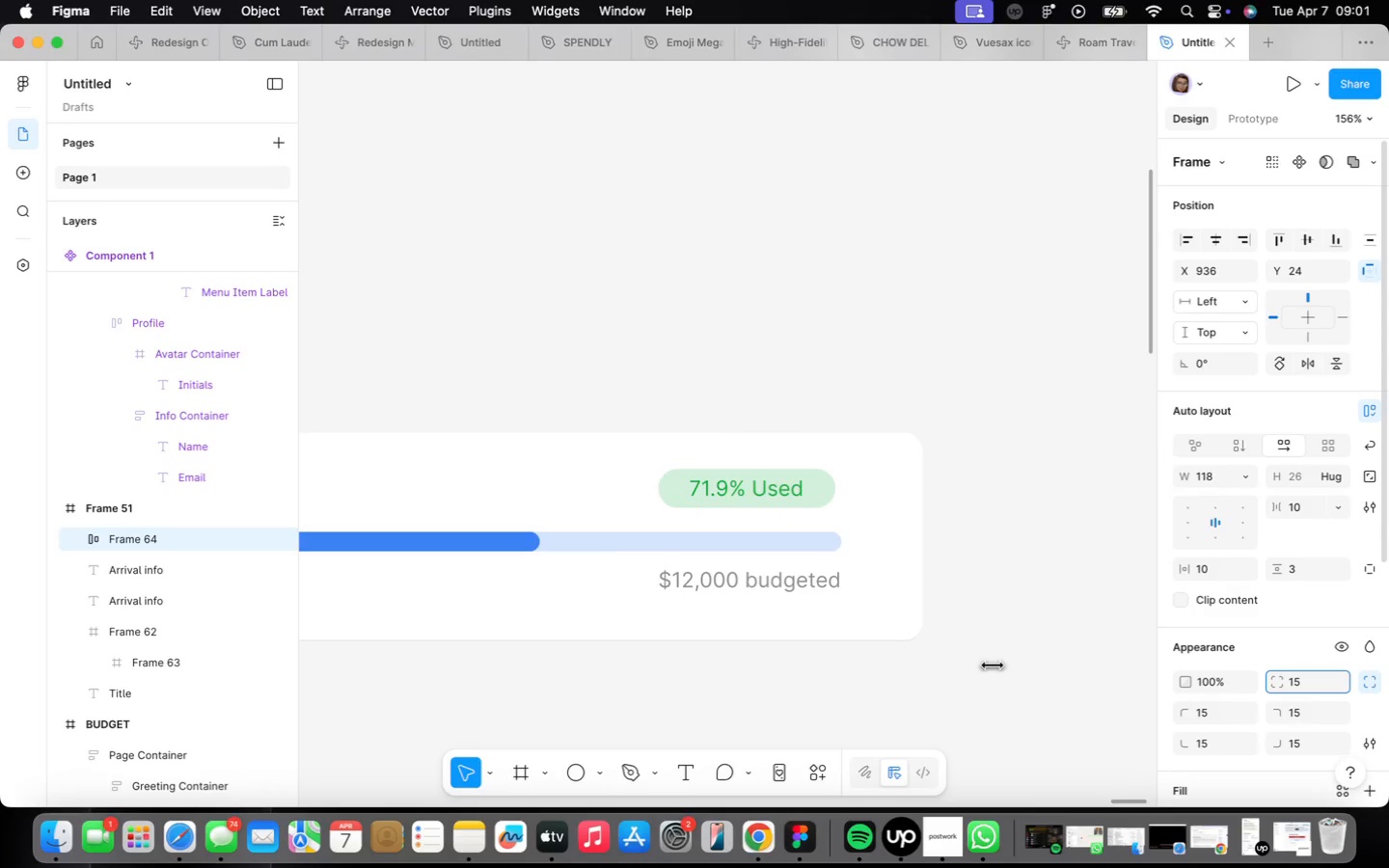 
wait(9.24)
 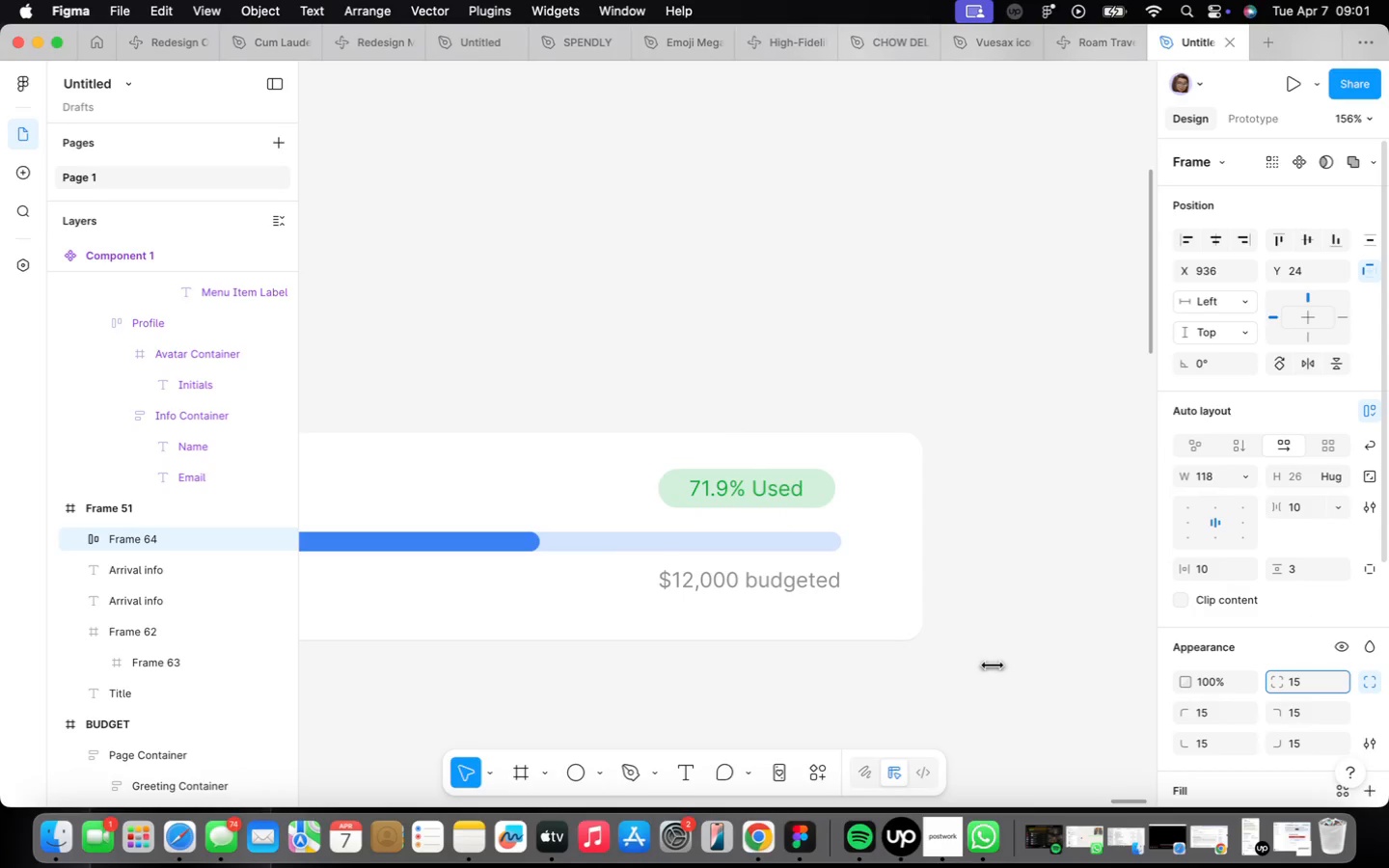 
left_click([899, 554])
 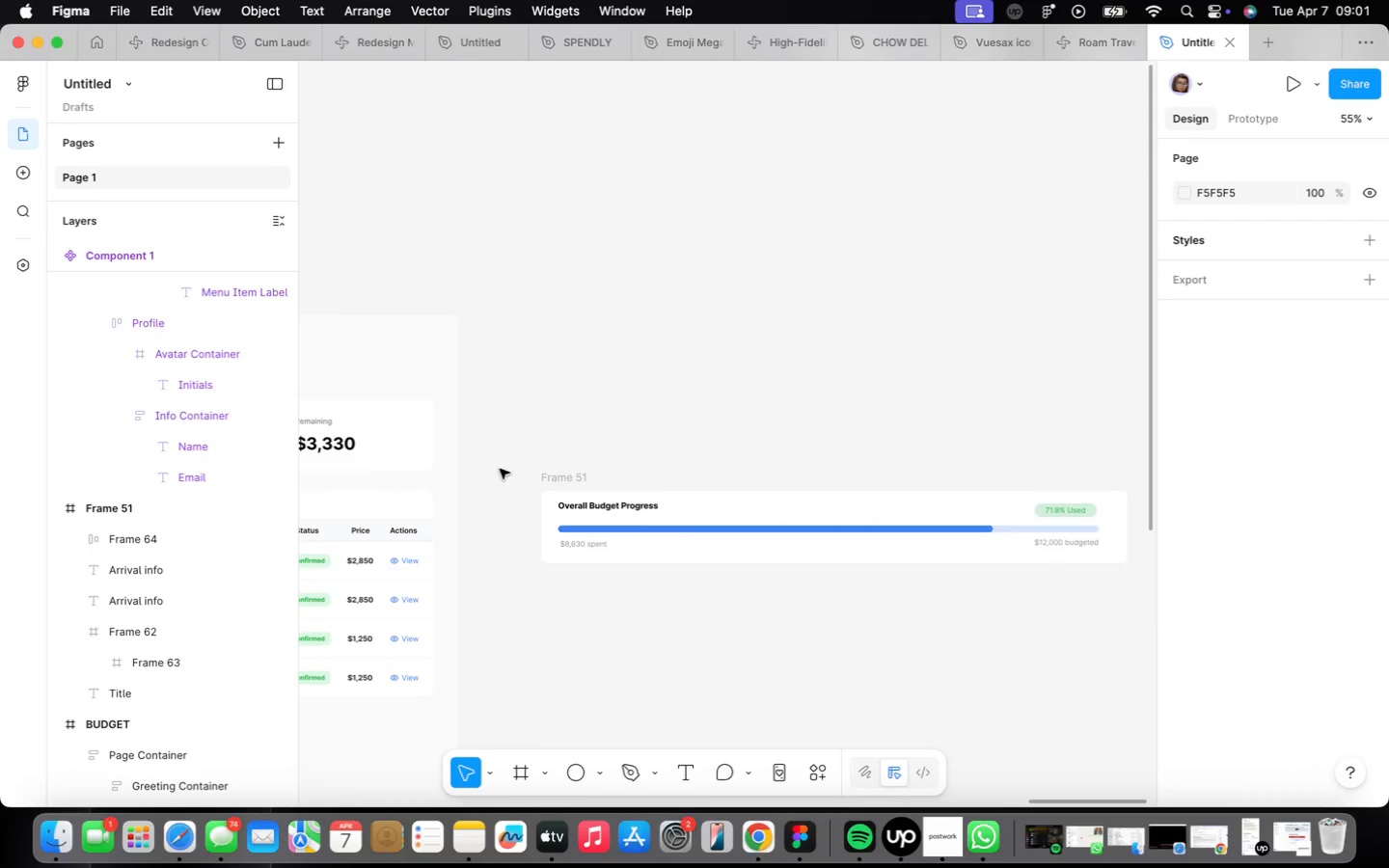 
scroll: coordinate [897, 556], scroll_direction: down, amount: 17.0
 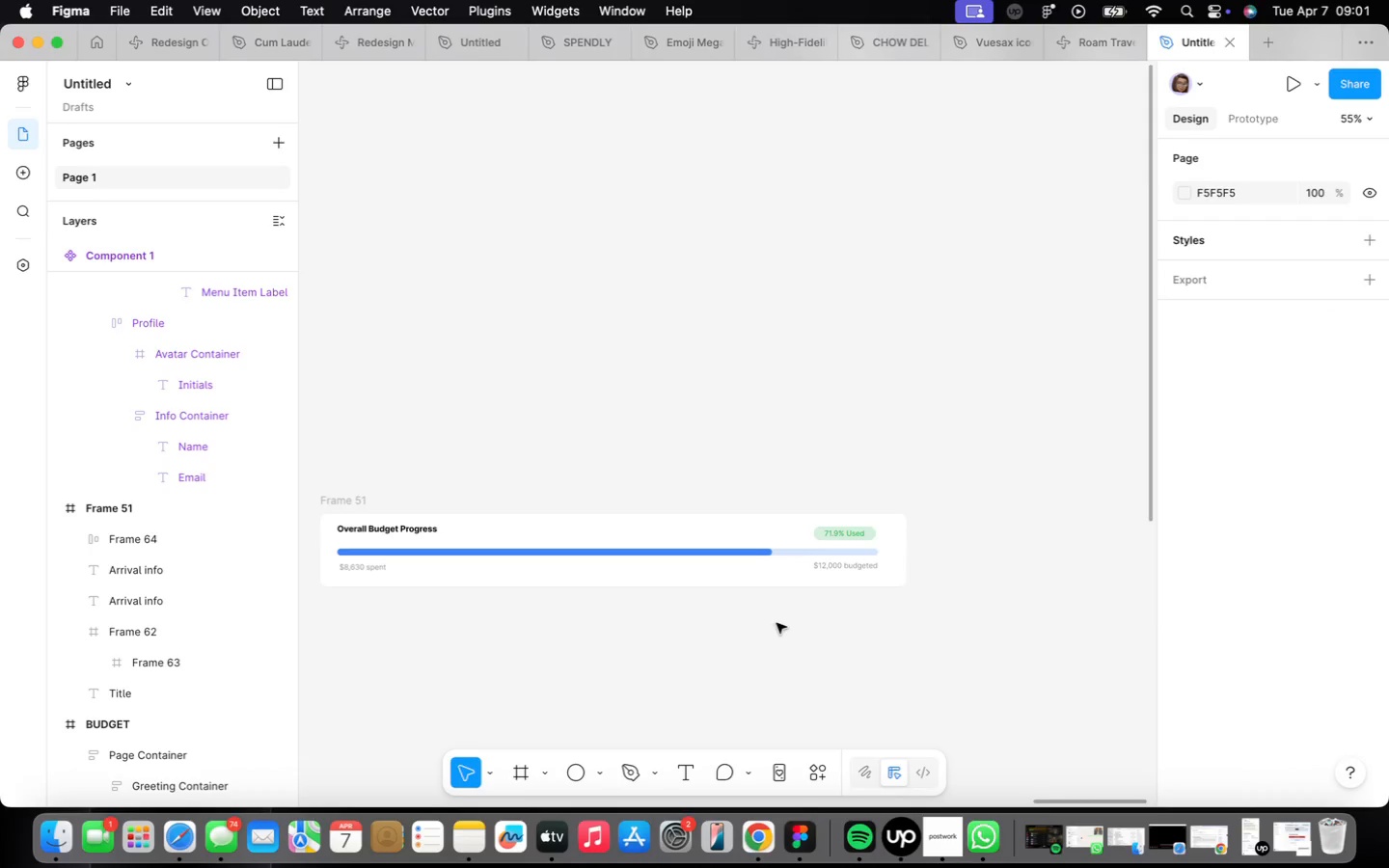 
right_click([555, 481])
 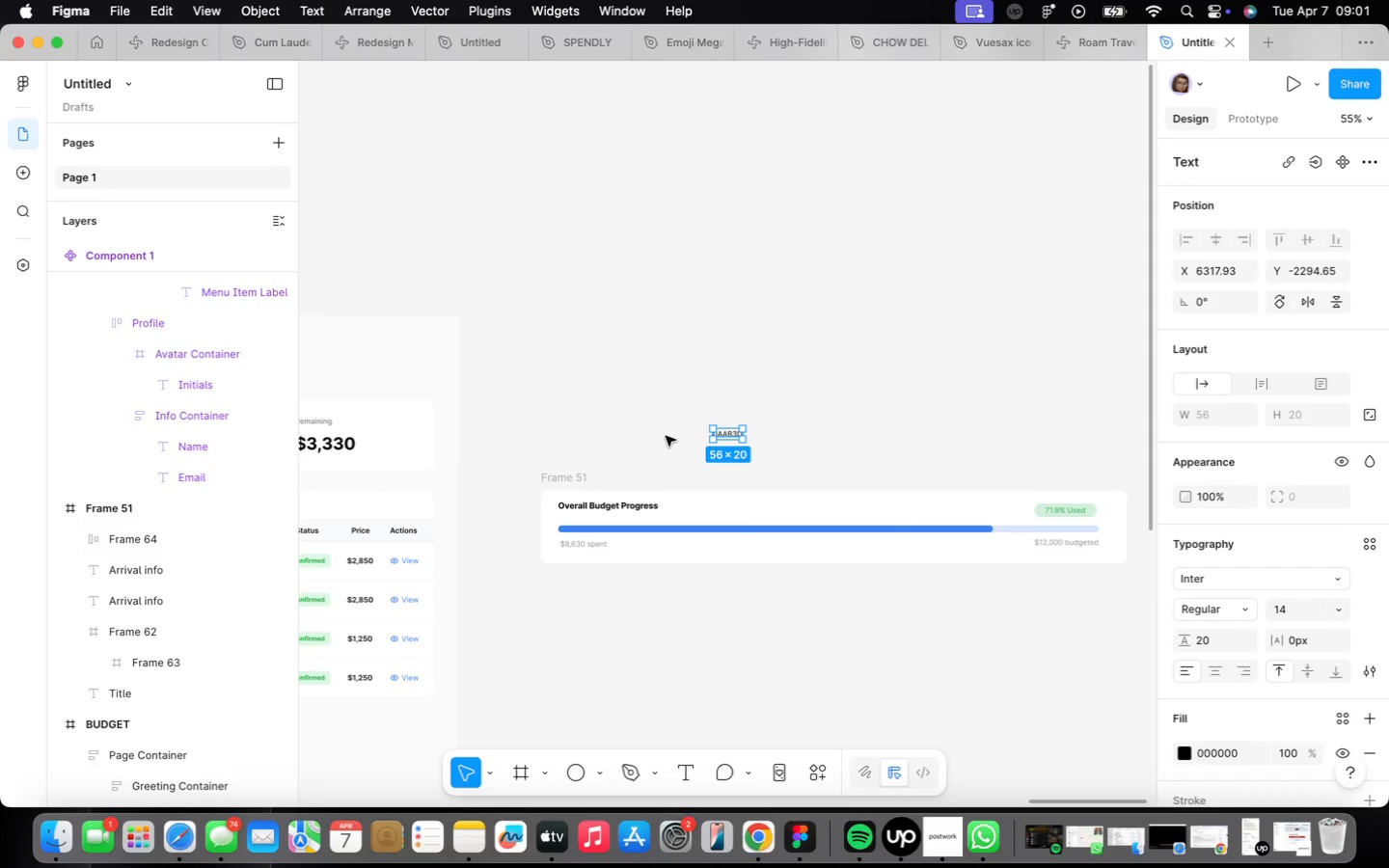 
key(Backspace)
 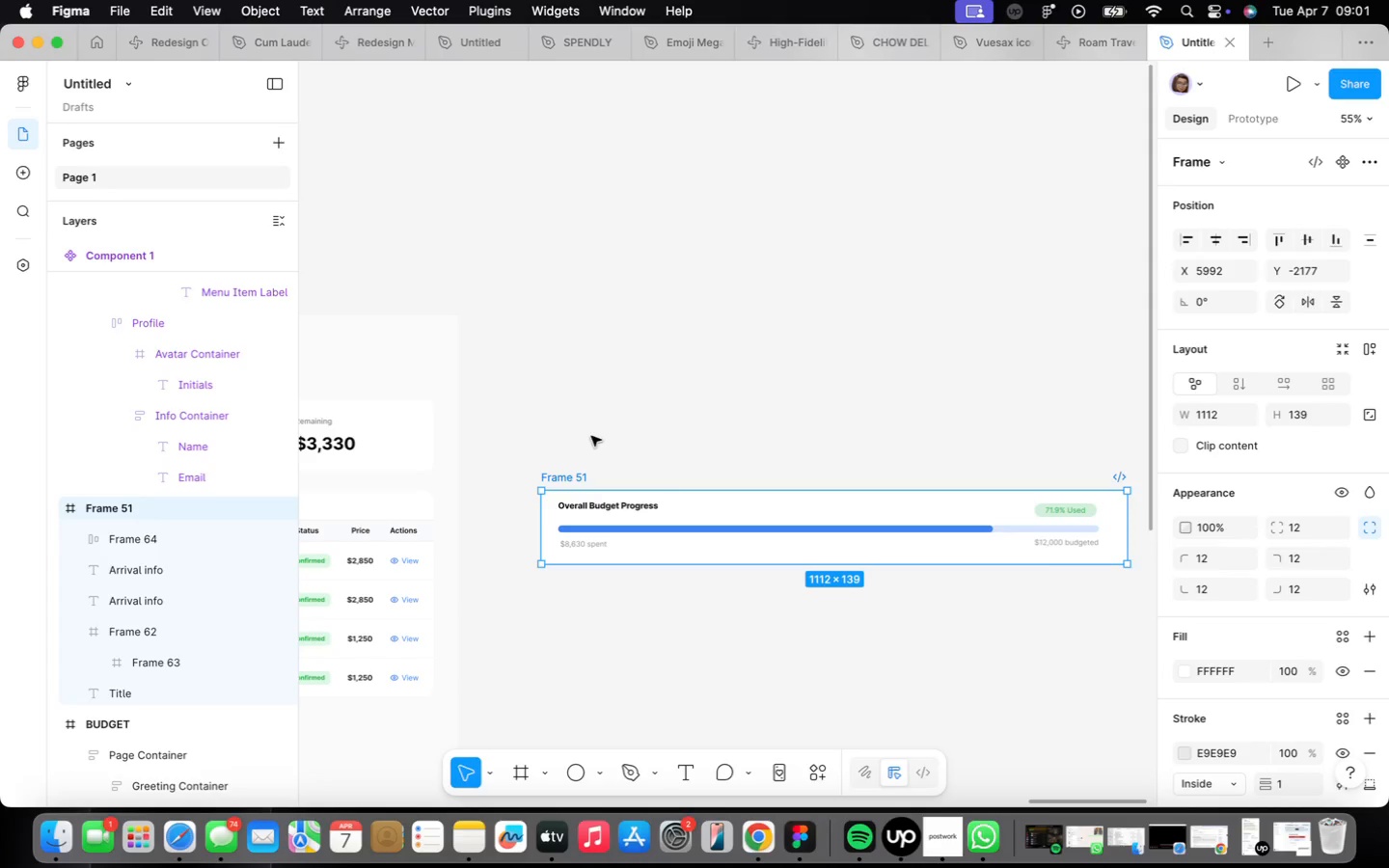 
right_click([579, 482])
 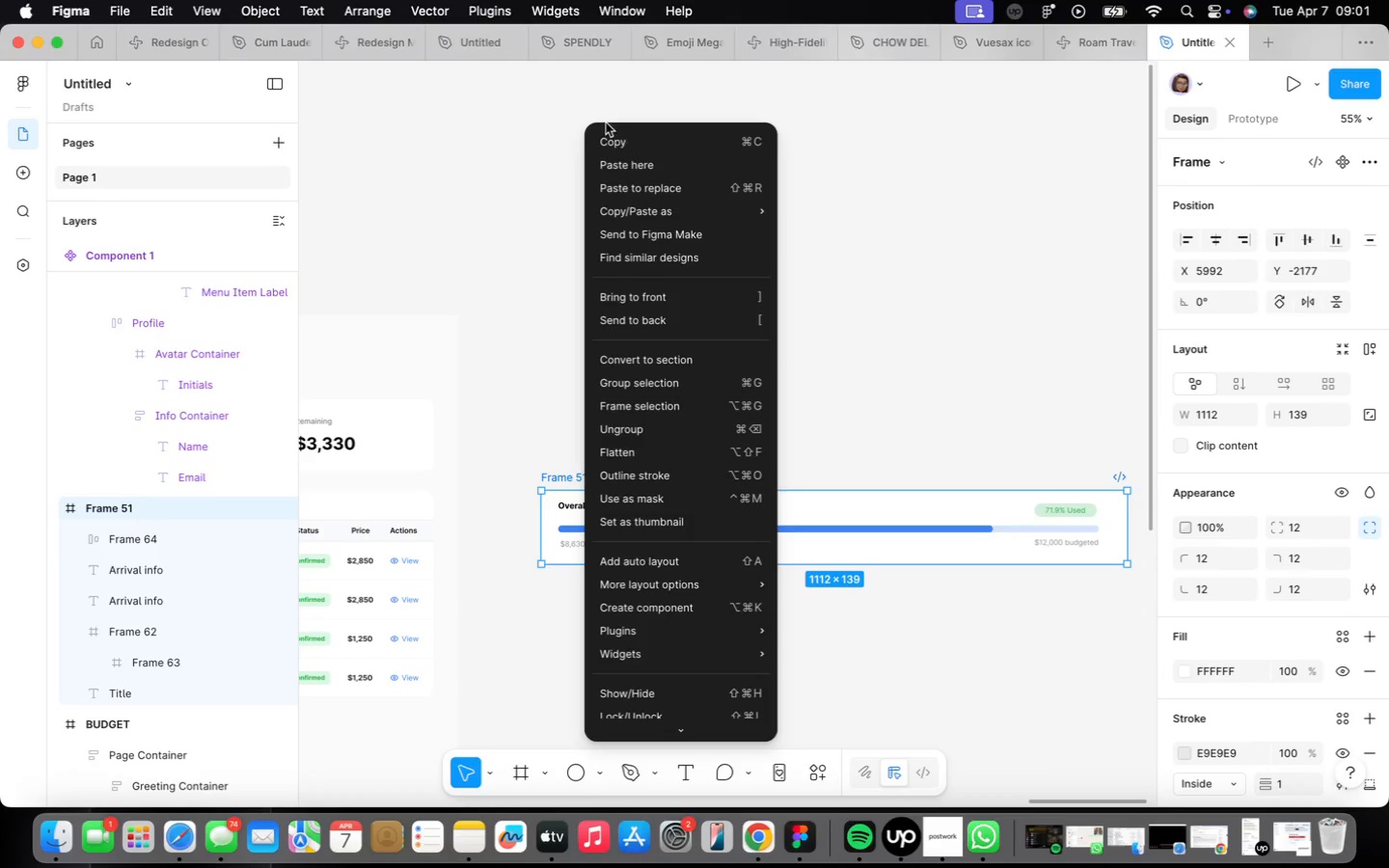 
left_click([620, 142])
 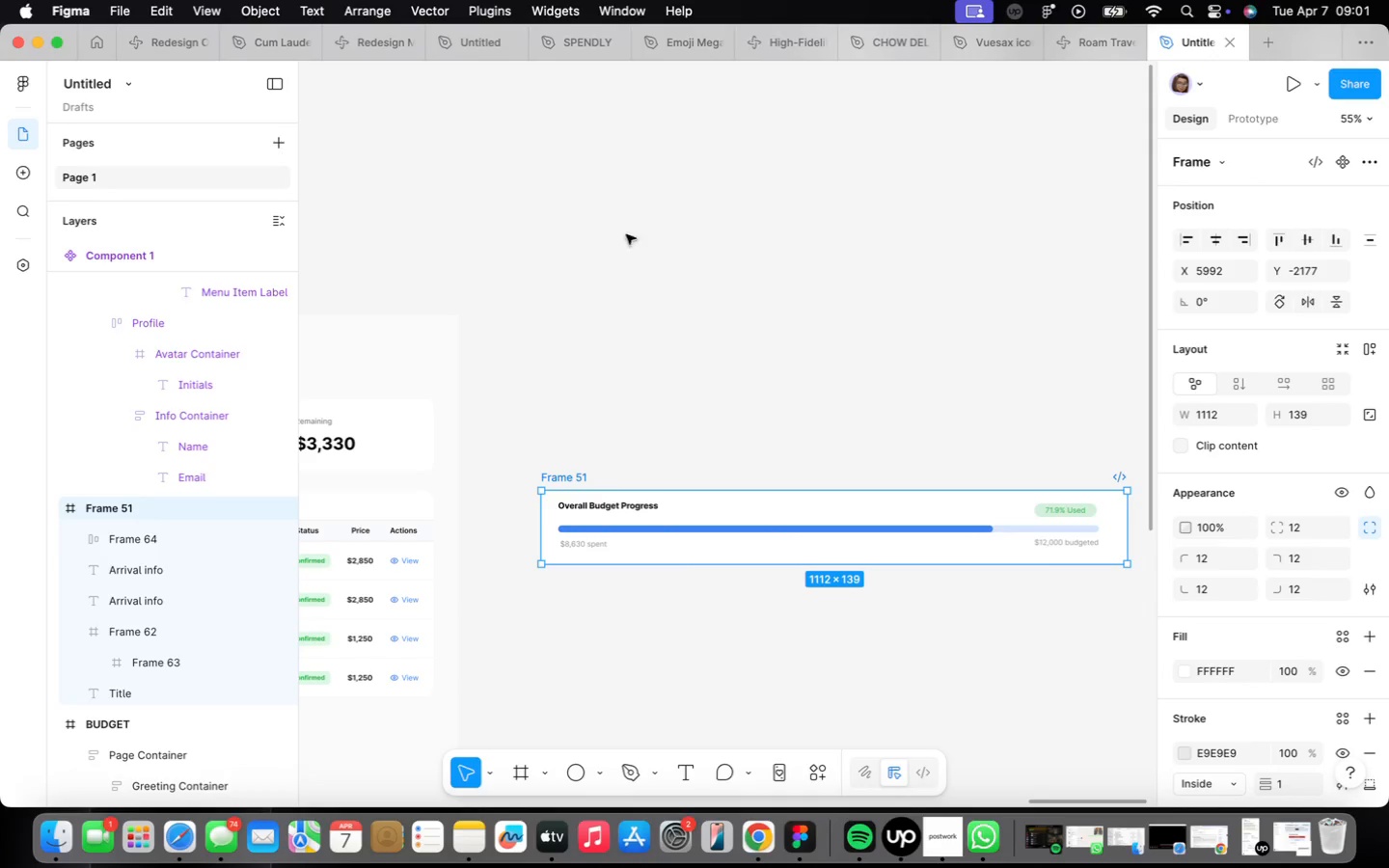 
scroll: coordinate [624, 269], scroll_direction: down, amount: 5.0
 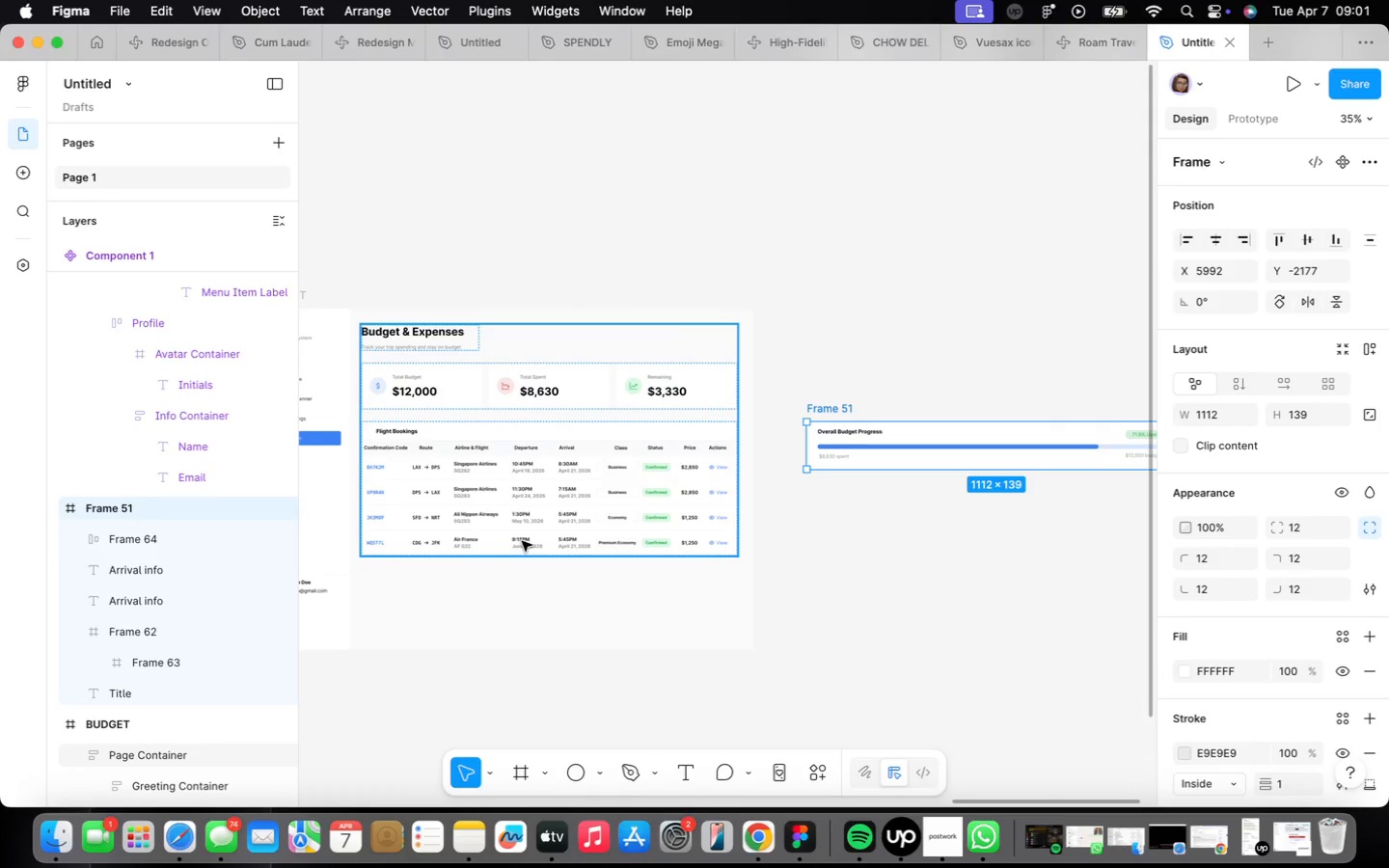 
double_click([542, 485])
 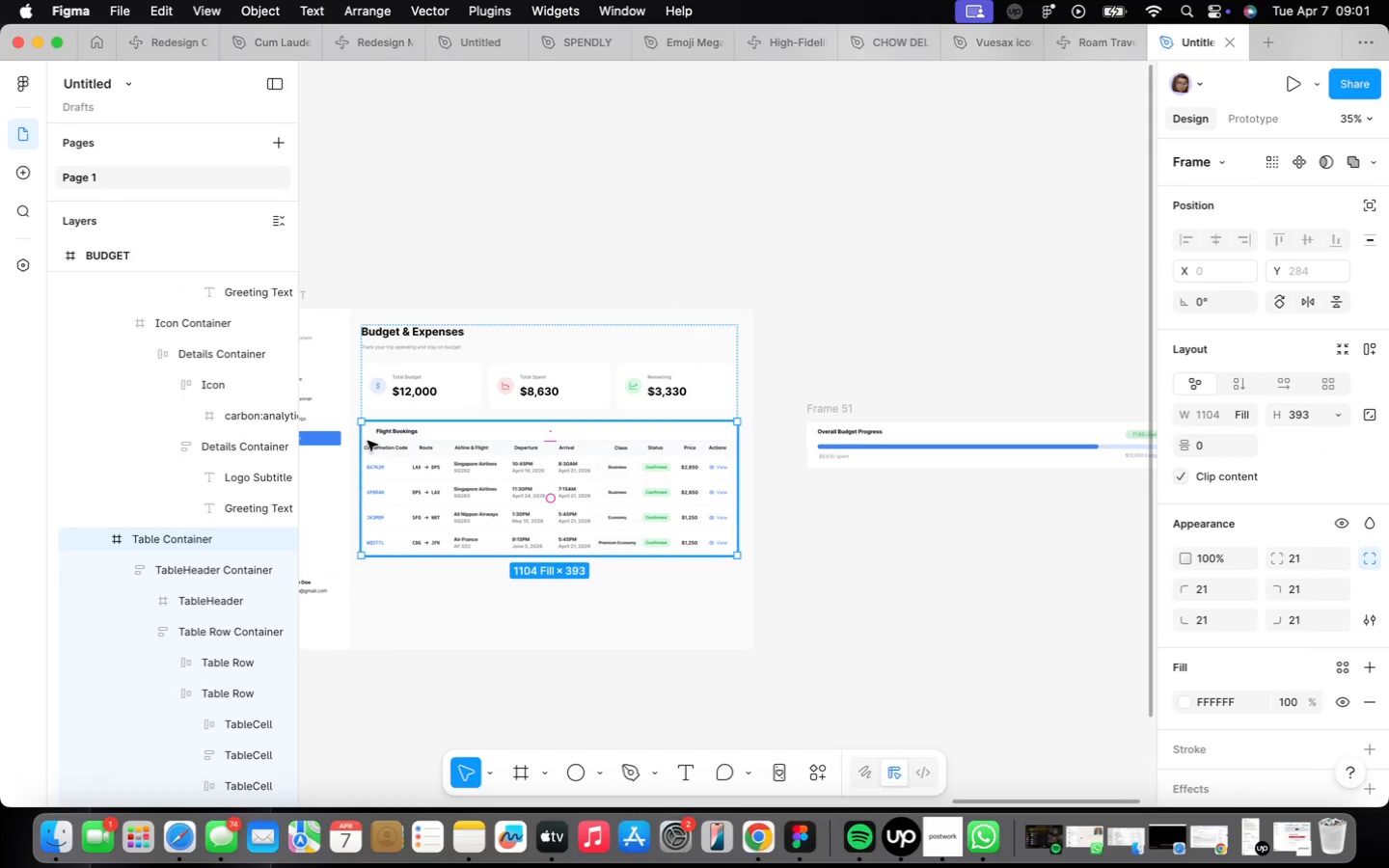 
scroll: coordinate [406, 458], scroll_direction: up, amount: 4.0
 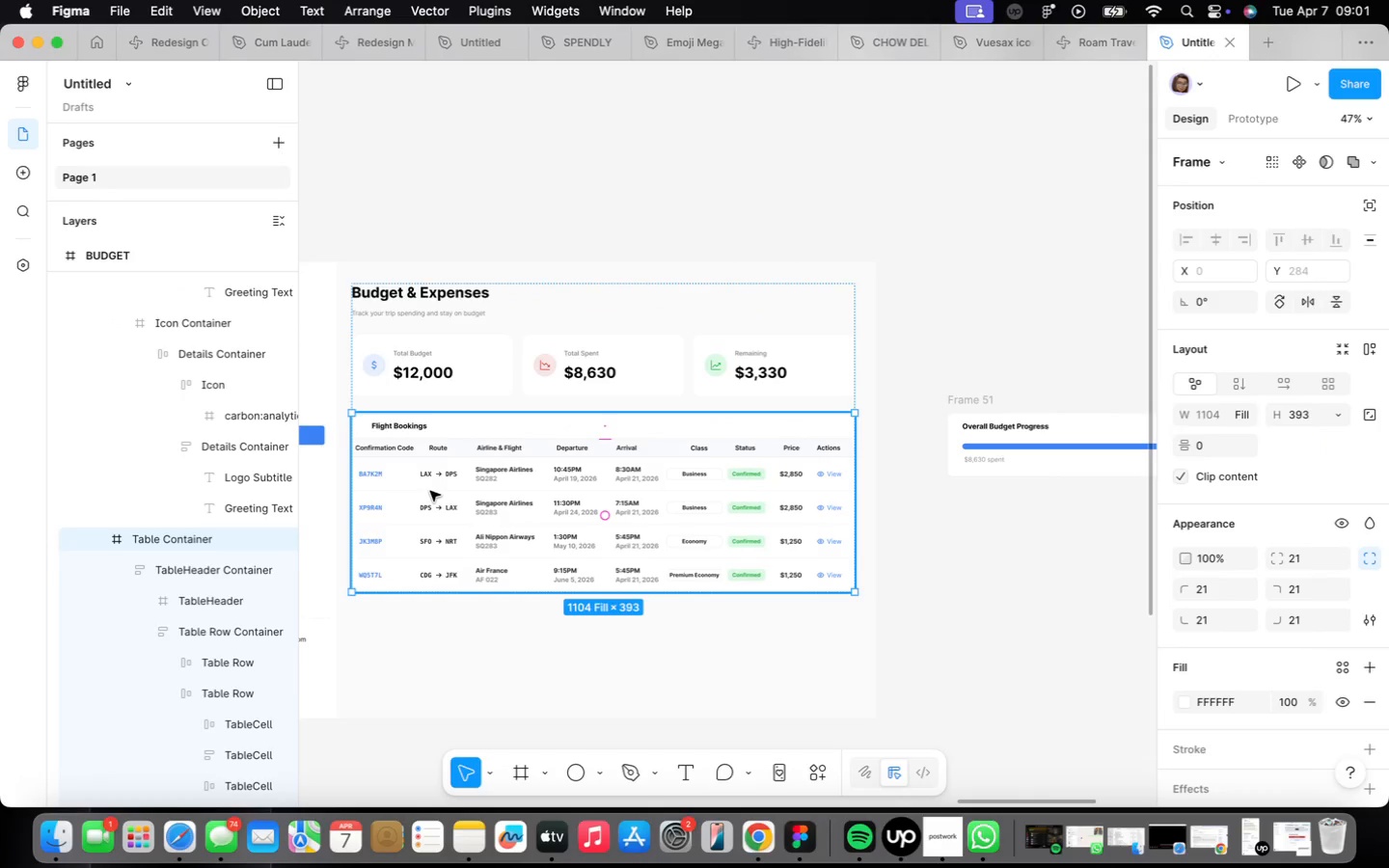 
right_click([430, 491])
 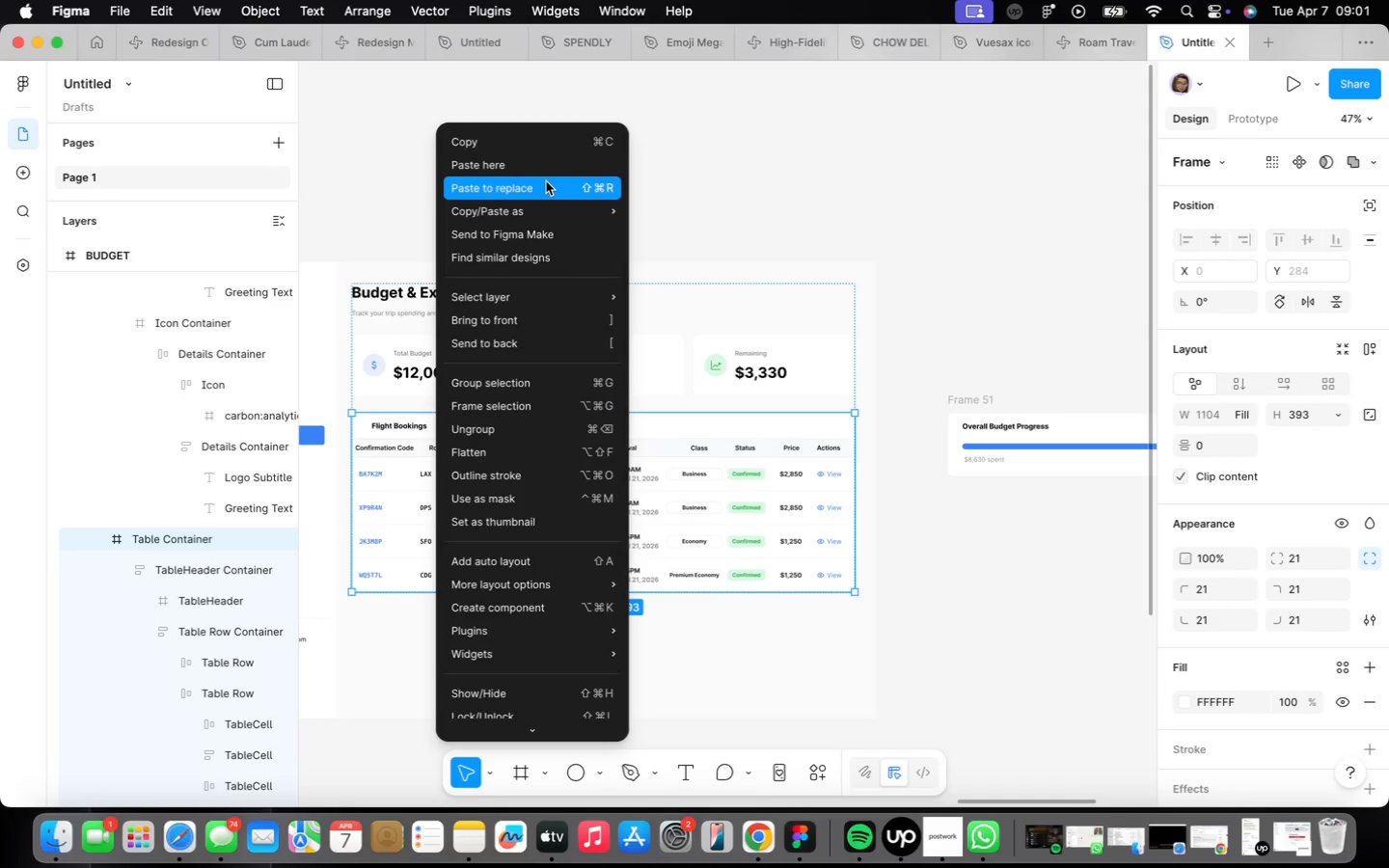 
left_click([546, 181])
 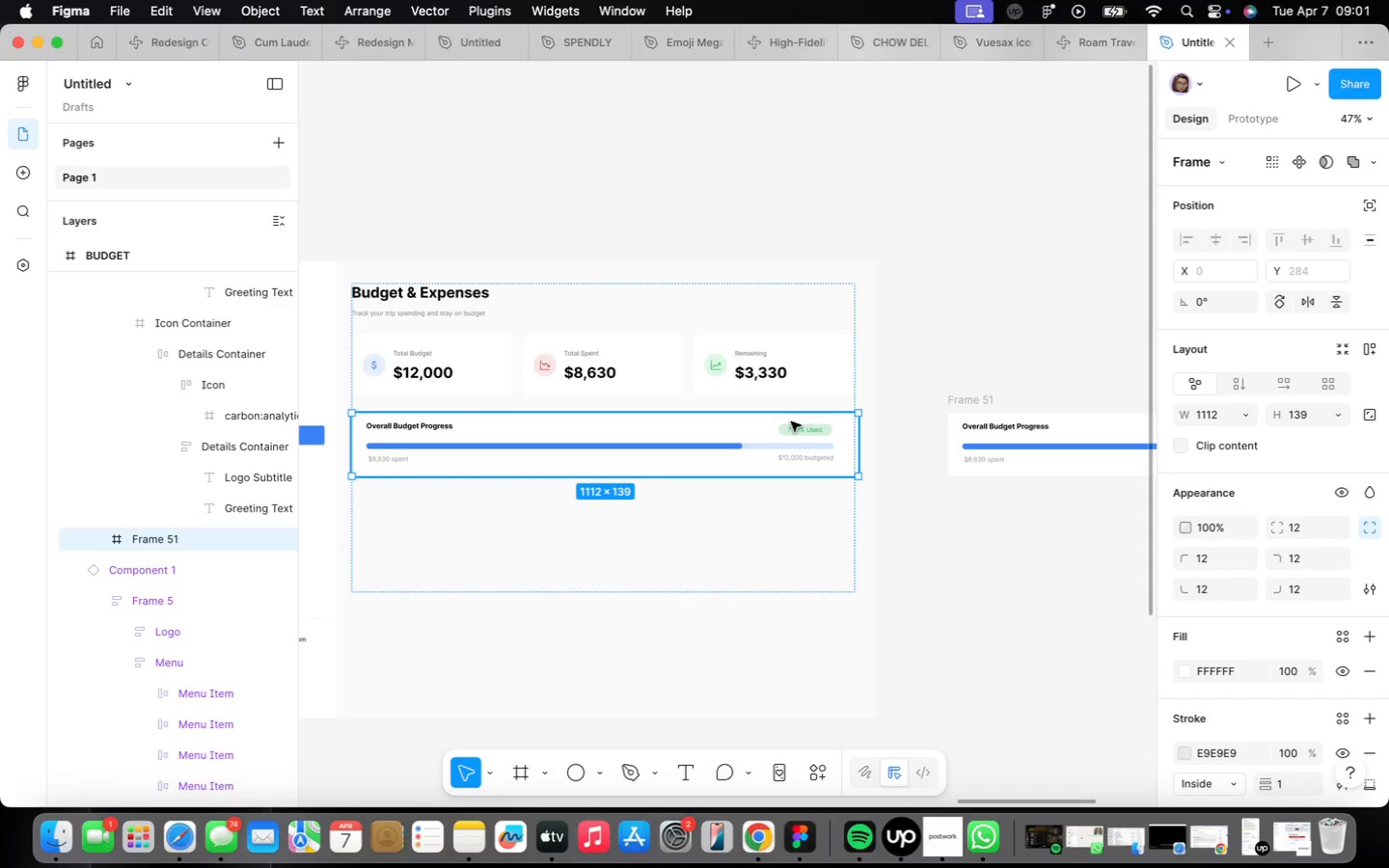 
scroll: coordinate [826, 421], scroll_direction: up, amount: 14.0
 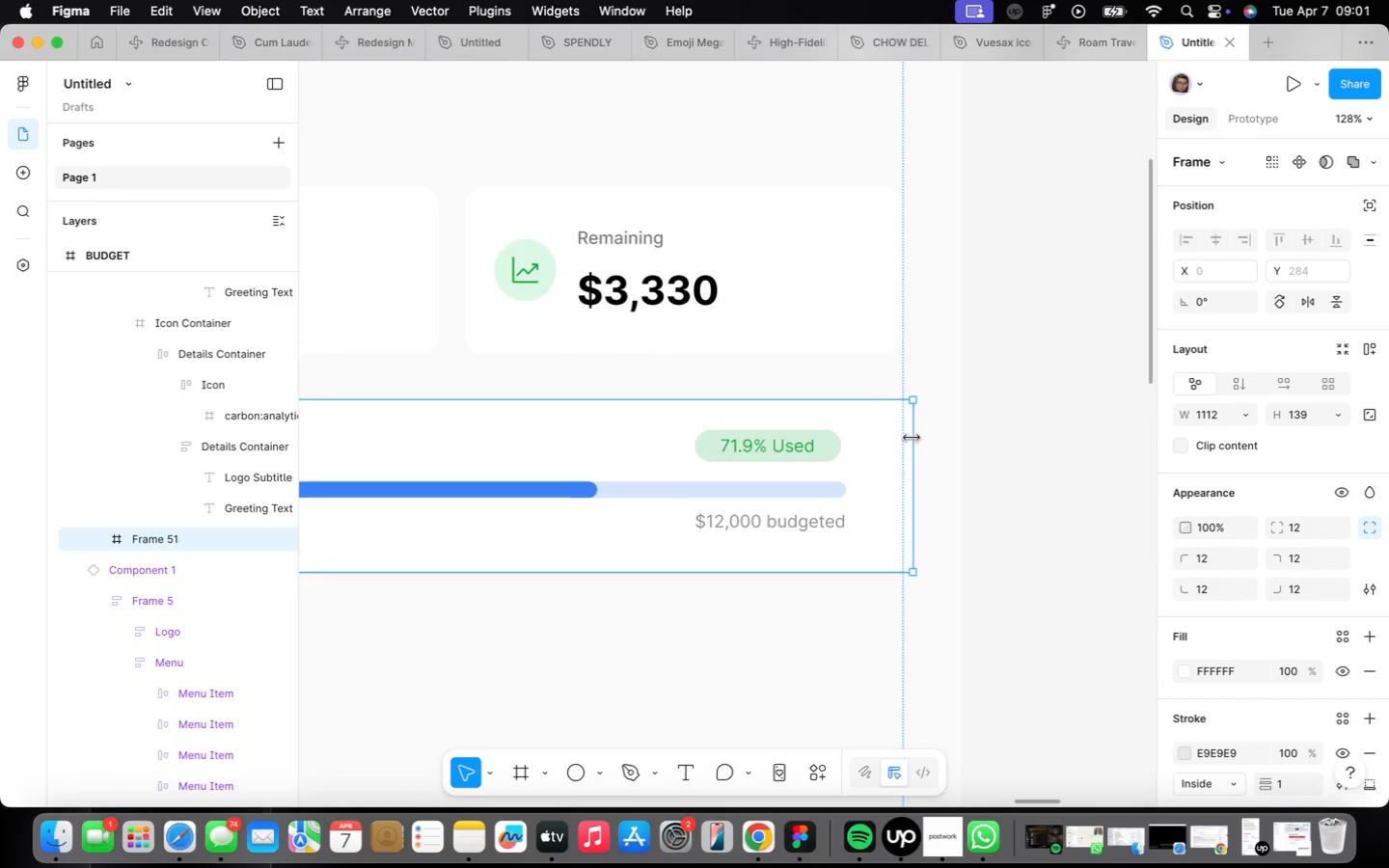 
left_click_drag(start_coordinate=[912, 437], to_coordinate=[904, 434])
 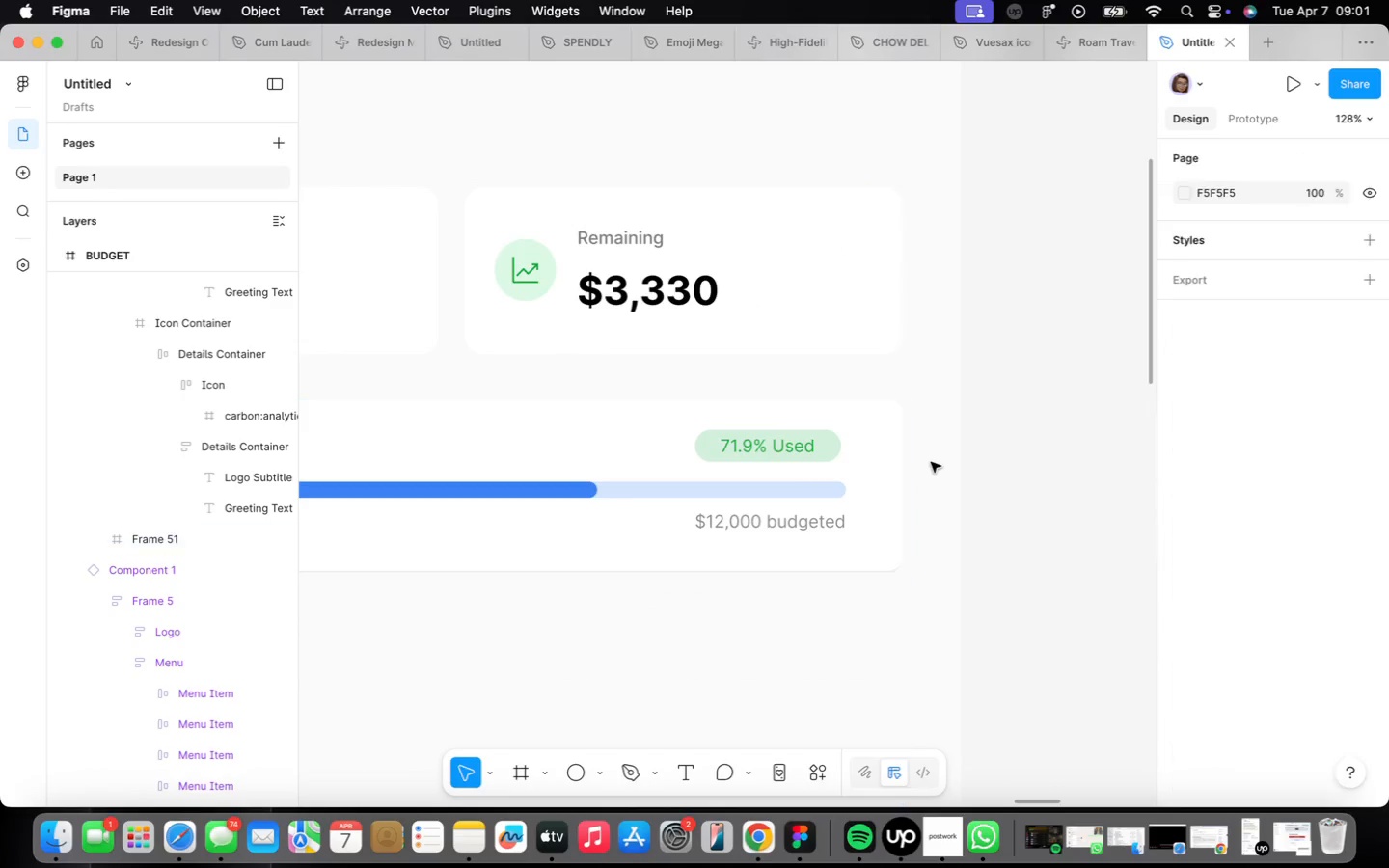 
scroll: coordinate [931, 461], scroll_direction: down, amount: 9.0
 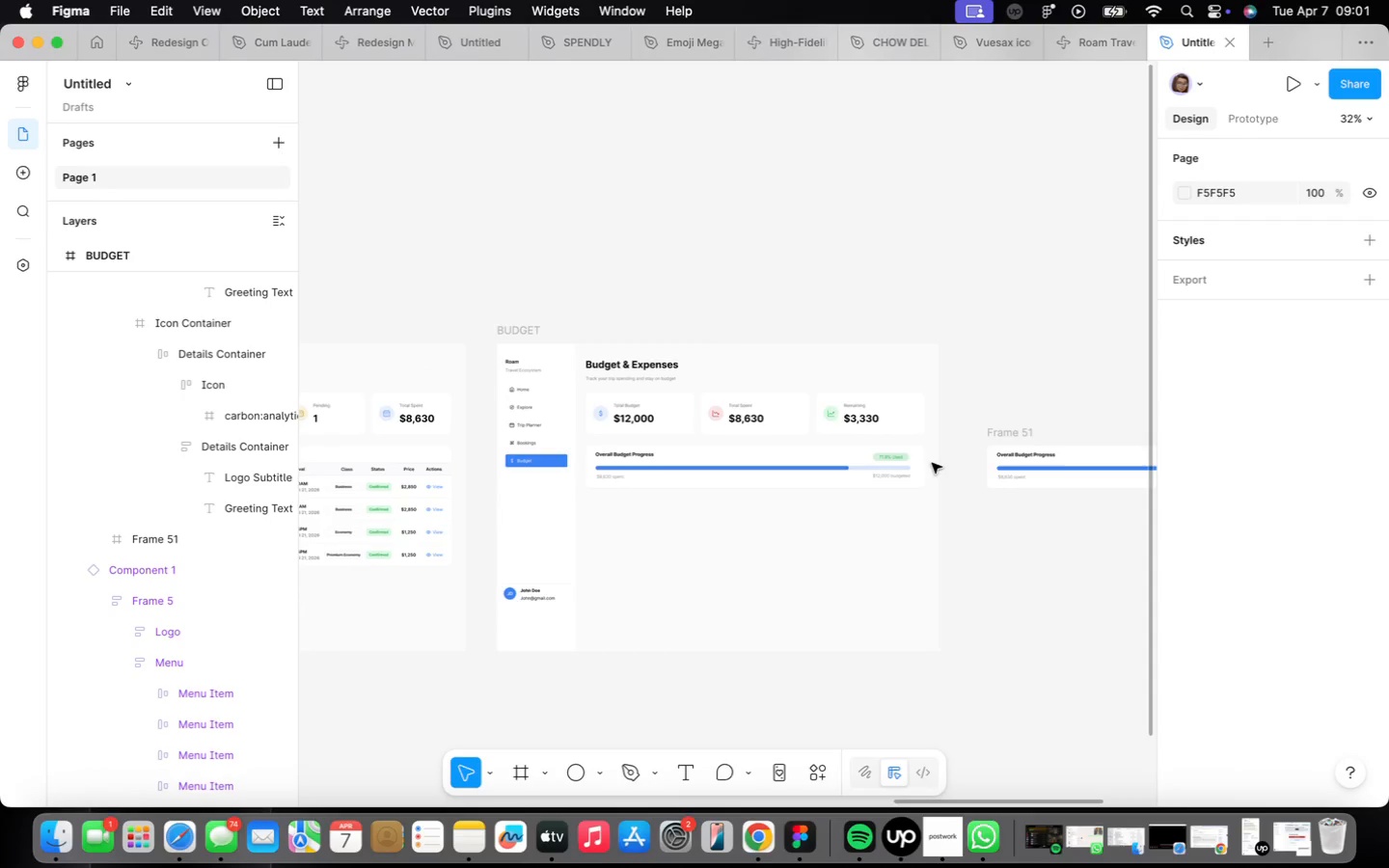 